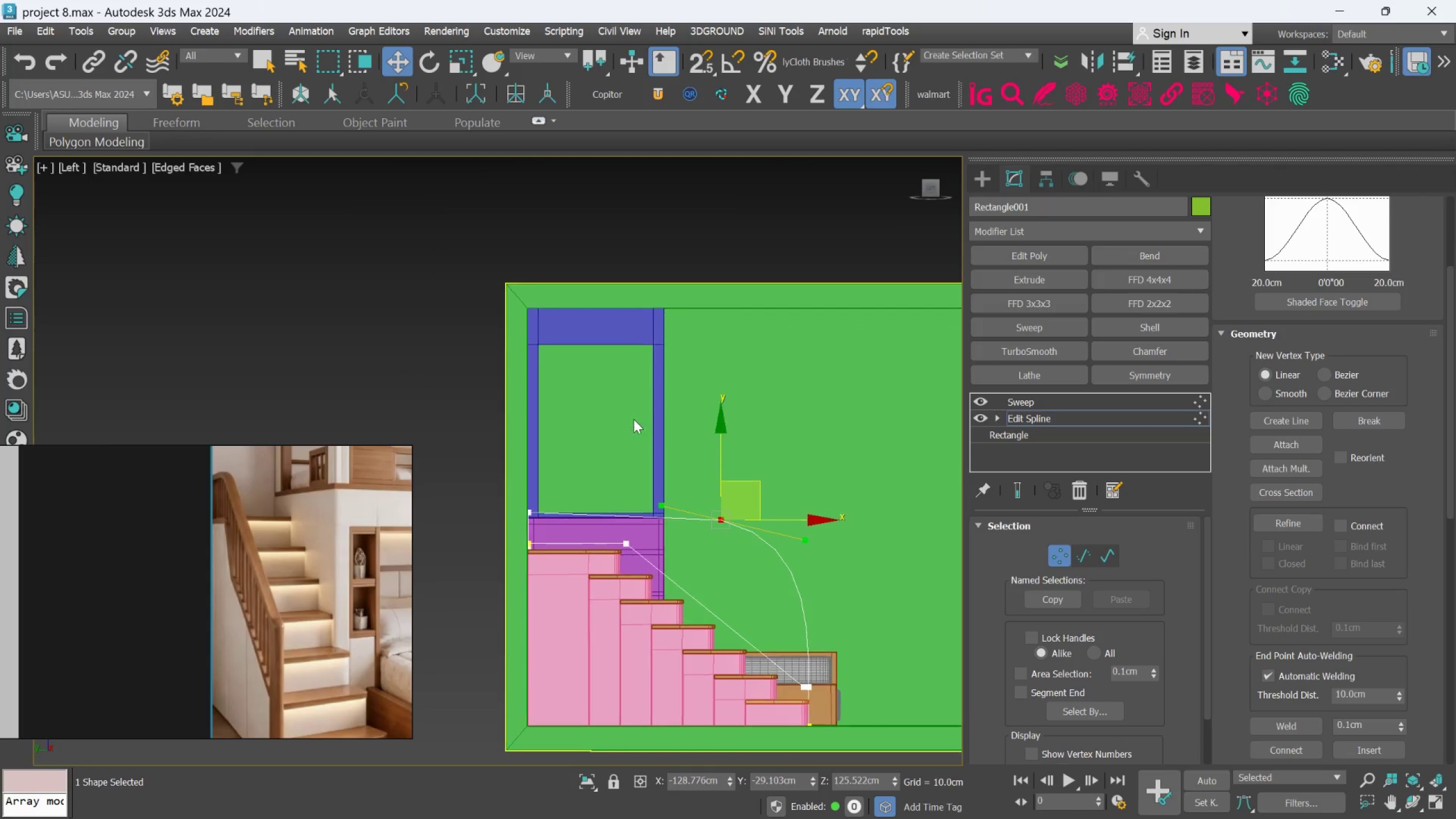 
scroll: coordinate [731, 563], scroll_direction: up, amount: 1.0
 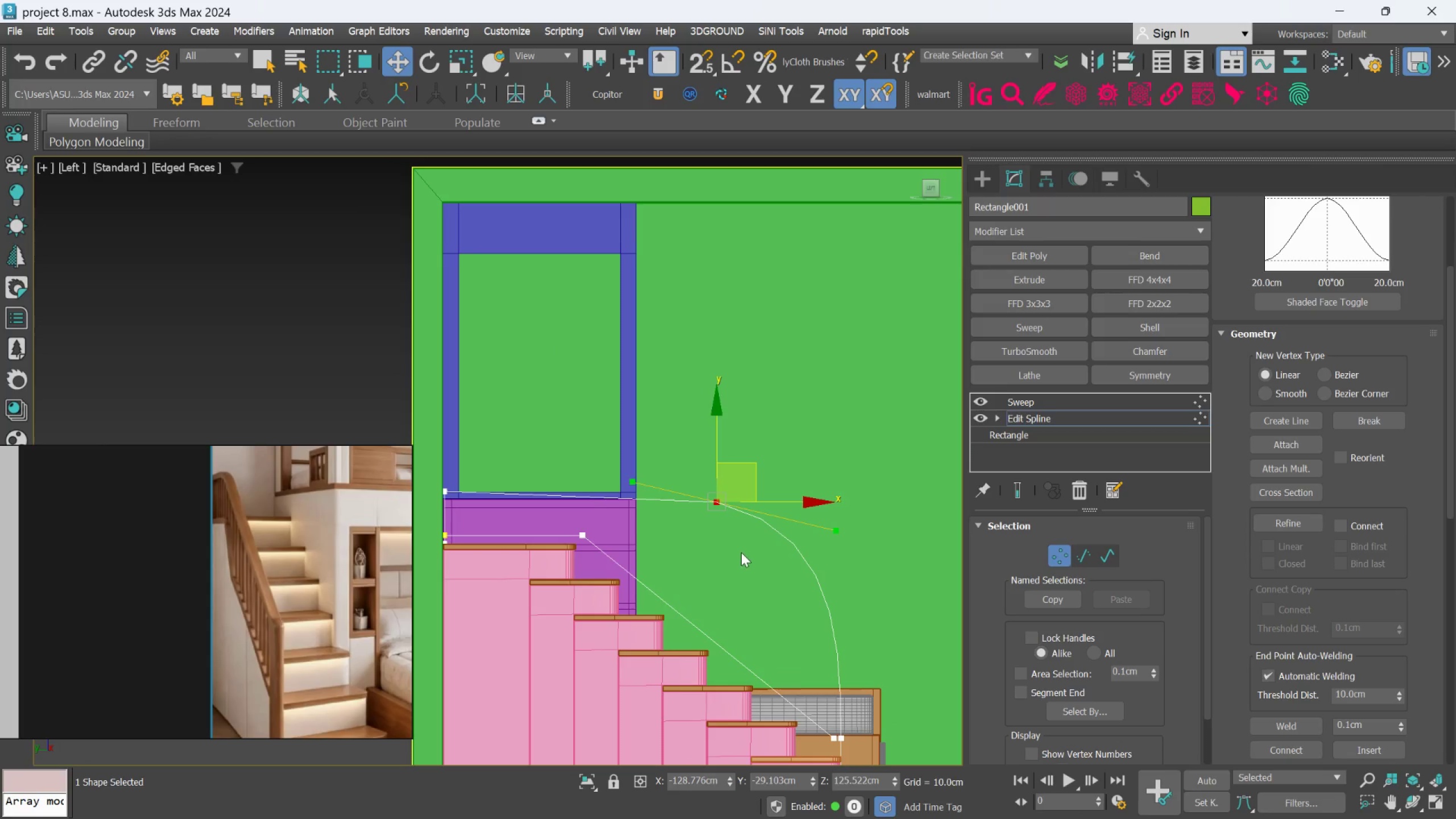 
key(L)
 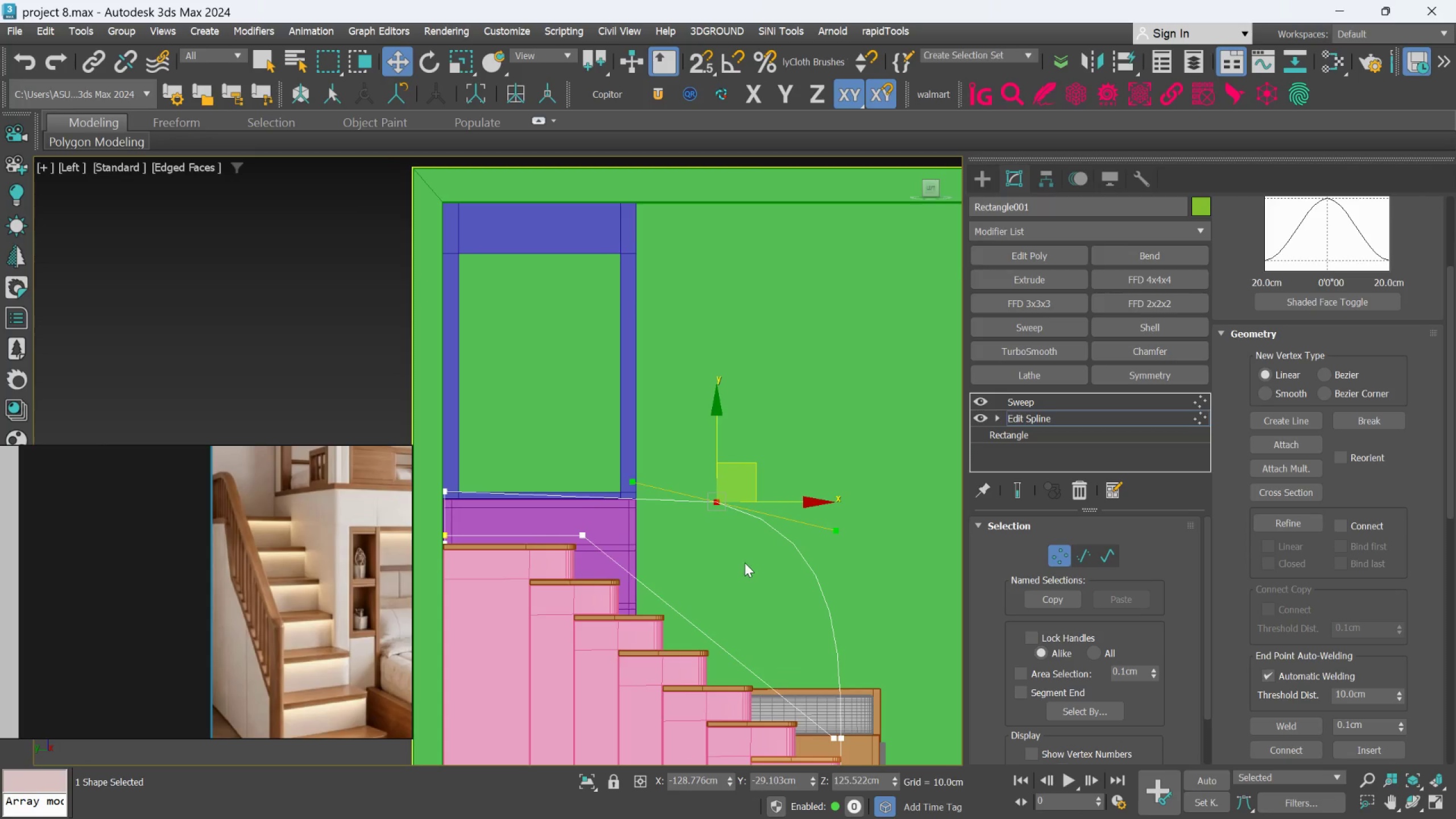 
scroll: coordinate [743, 562], scroll_direction: down, amount: 3.0
 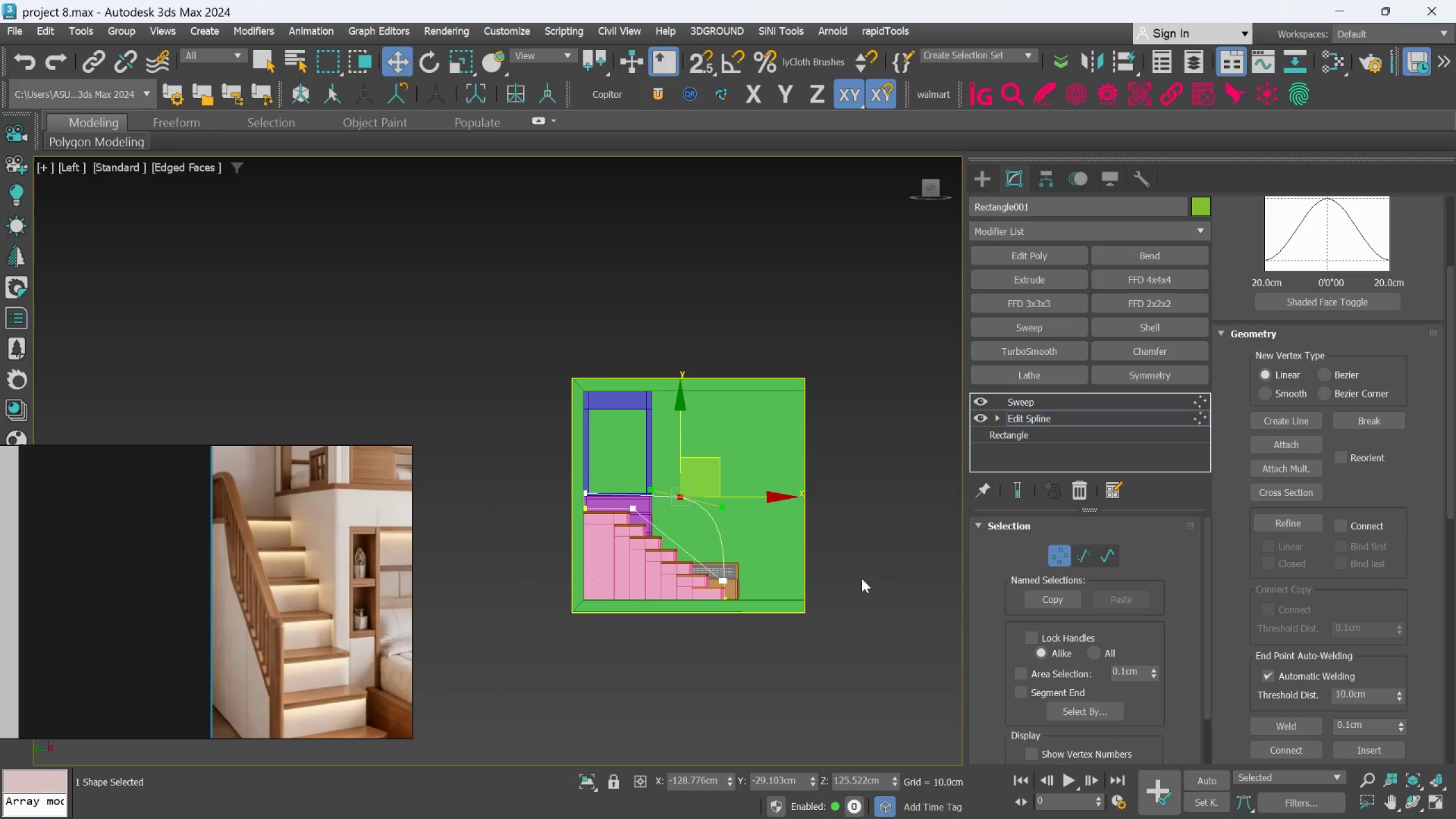 
left_click([880, 574])
 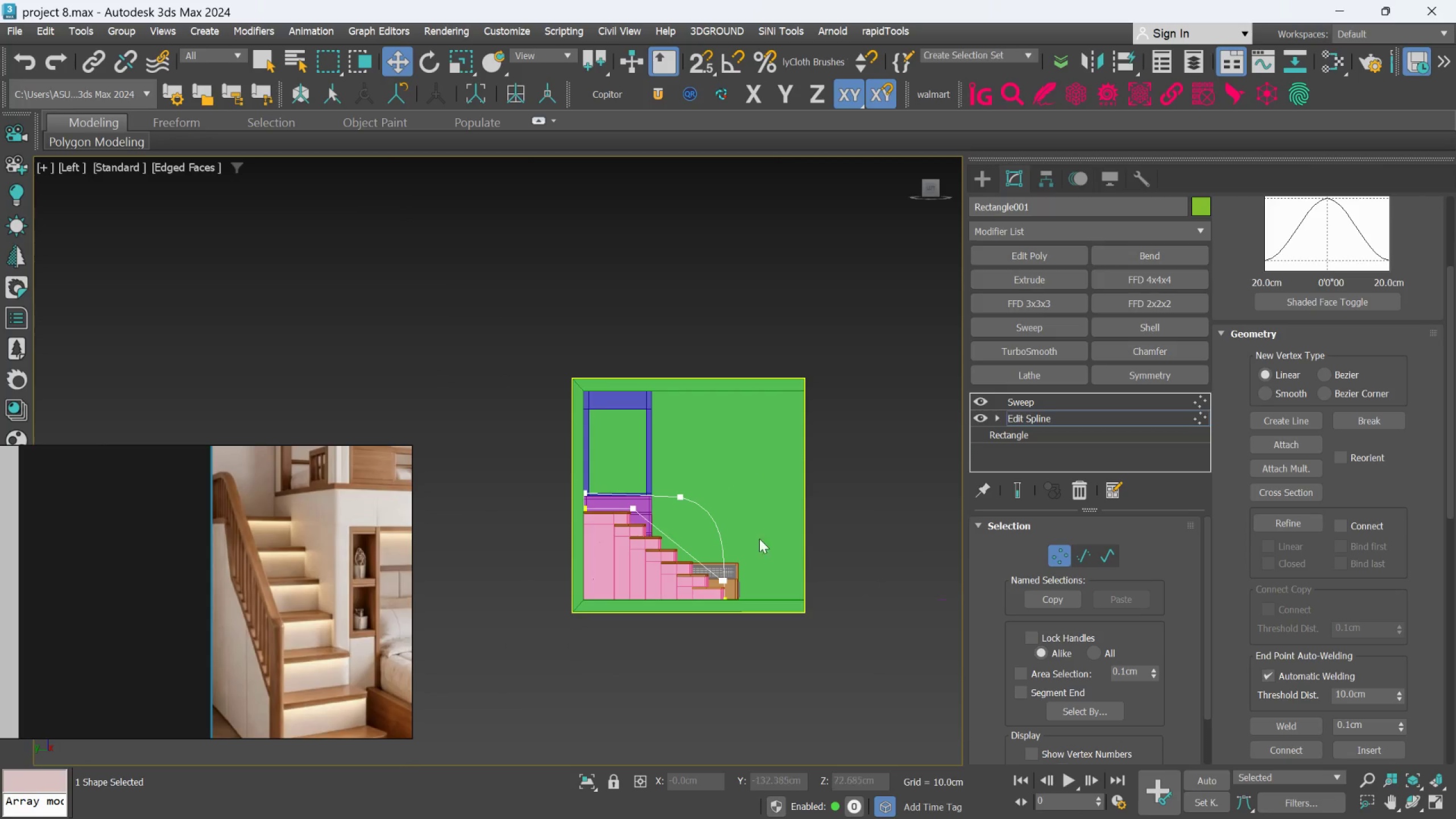 
scroll: coordinate [717, 523], scroll_direction: up, amount: 2.0
 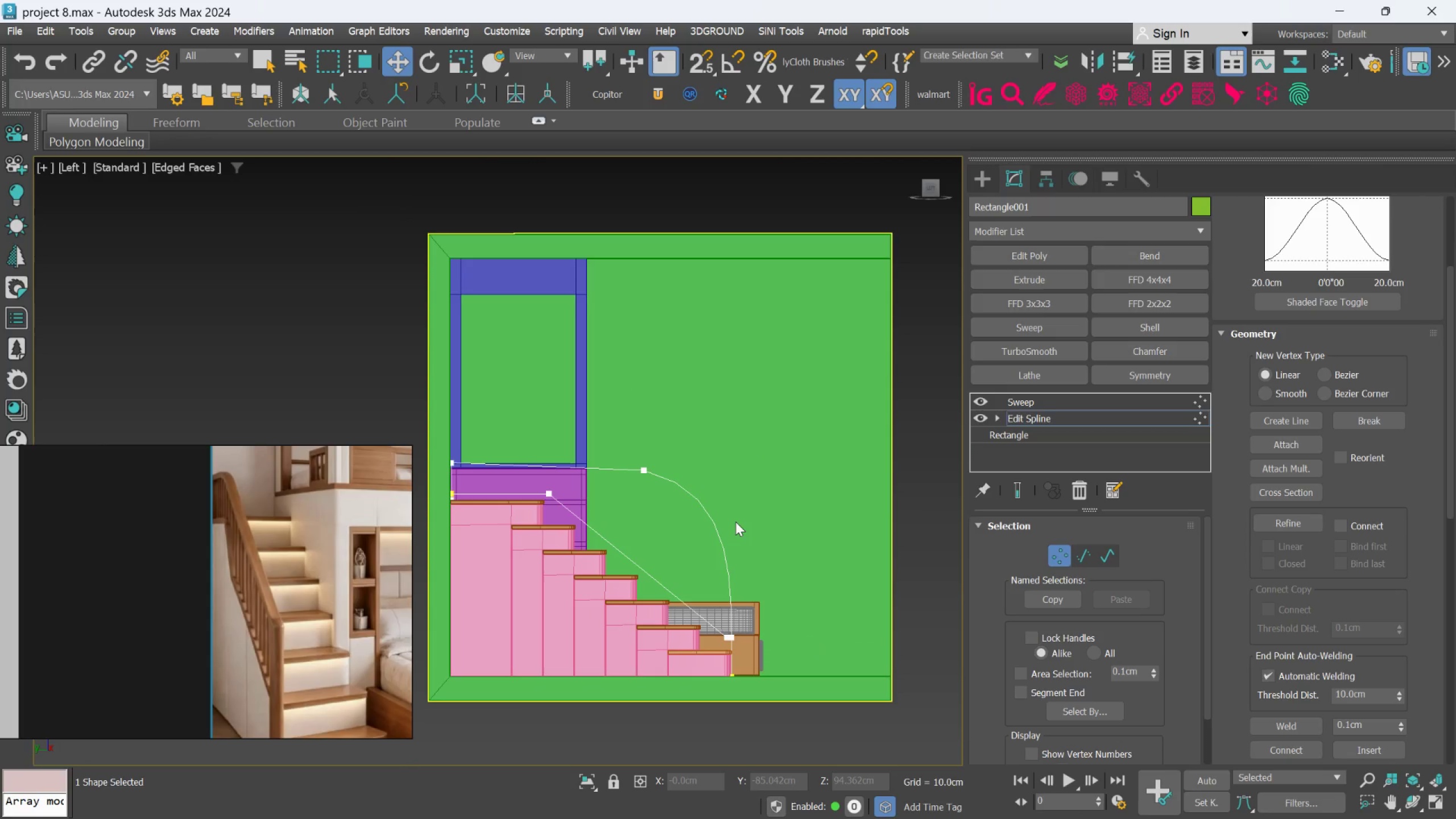 
hold_key(key=L, duration=0.3)
 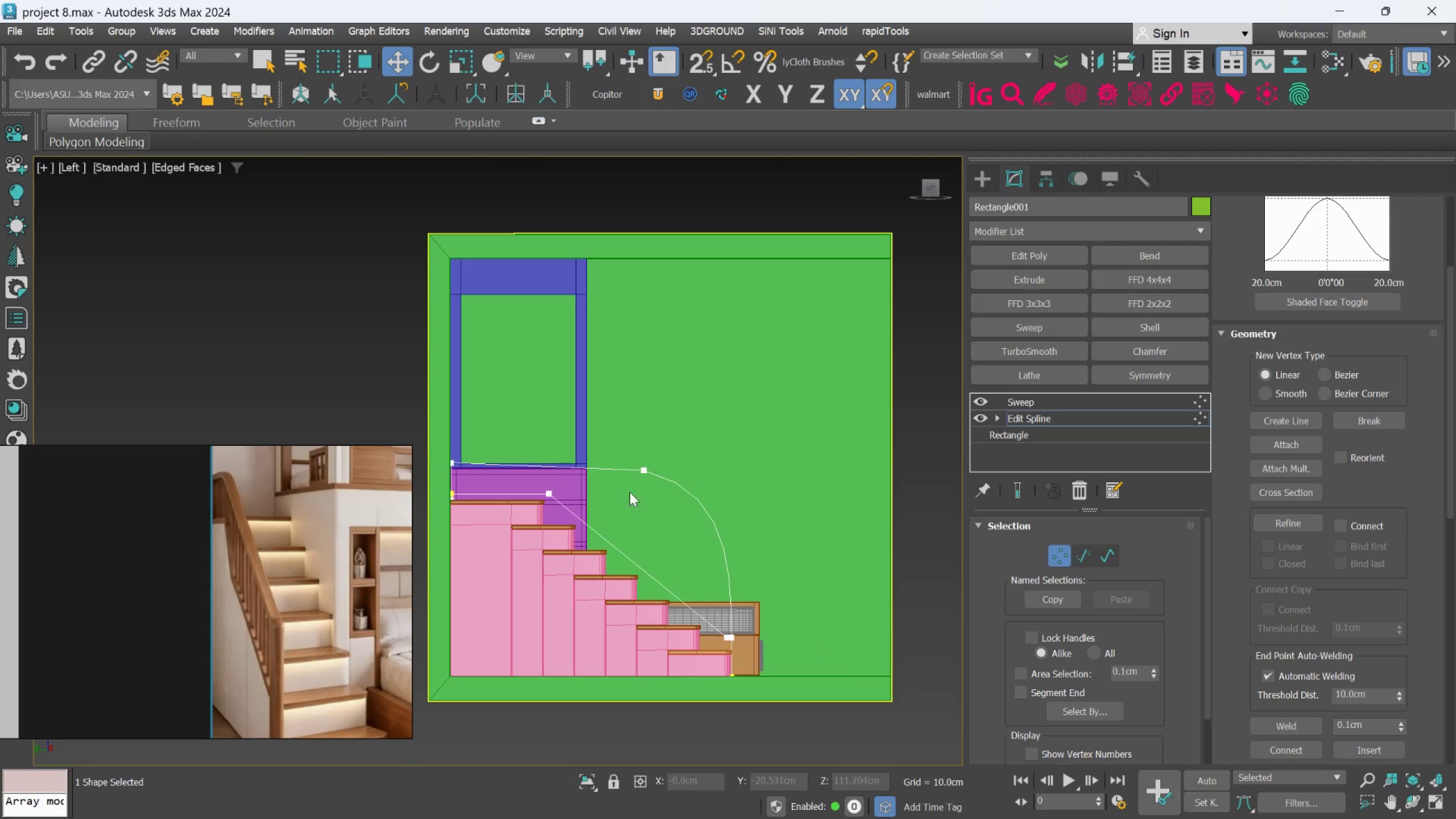 
scroll: coordinate [639, 479], scroll_direction: up, amount: 2.0
 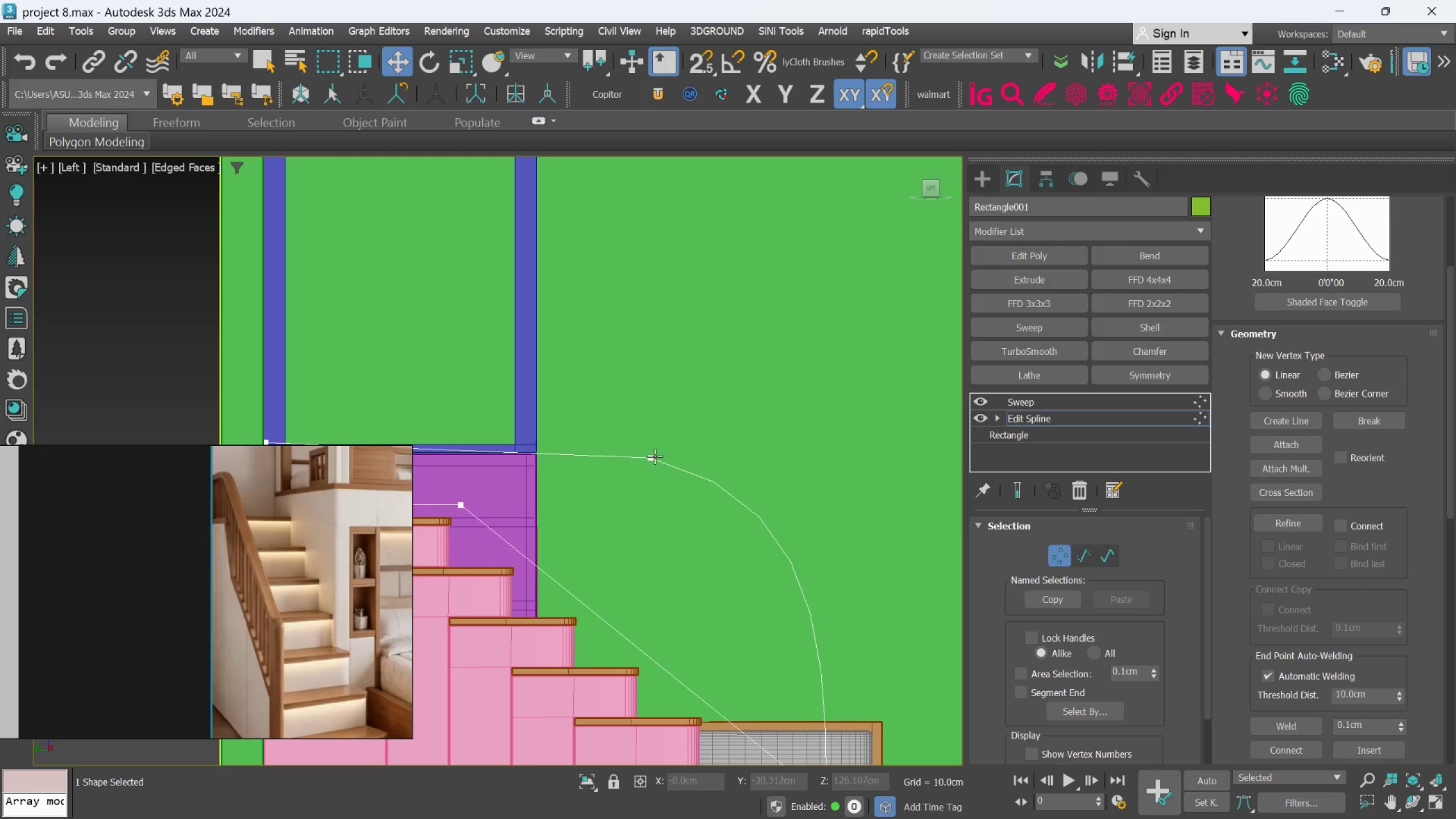 
left_click([655, 456])
 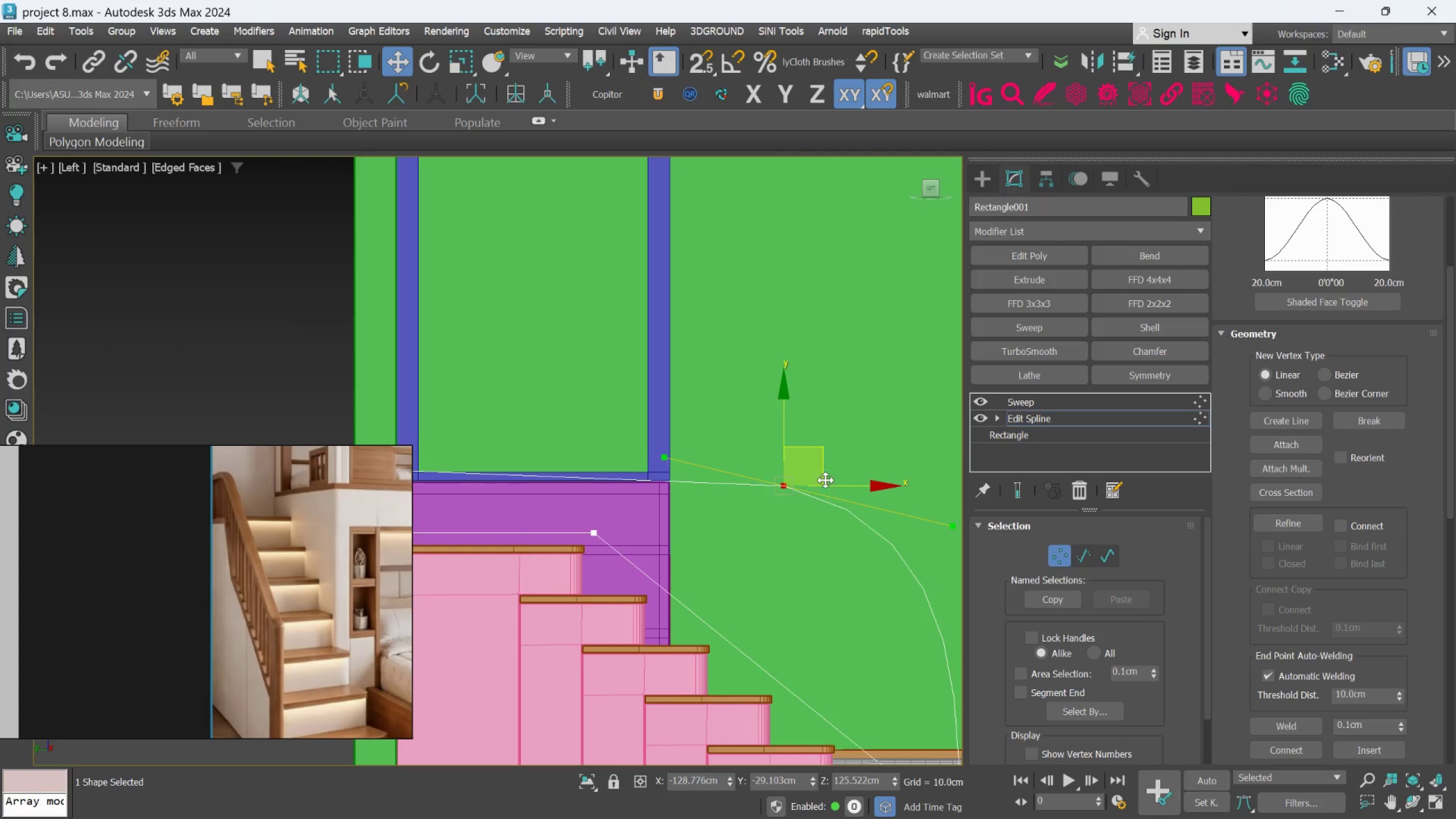 
scroll: coordinate [844, 512], scroll_direction: down, amount: 1.0
 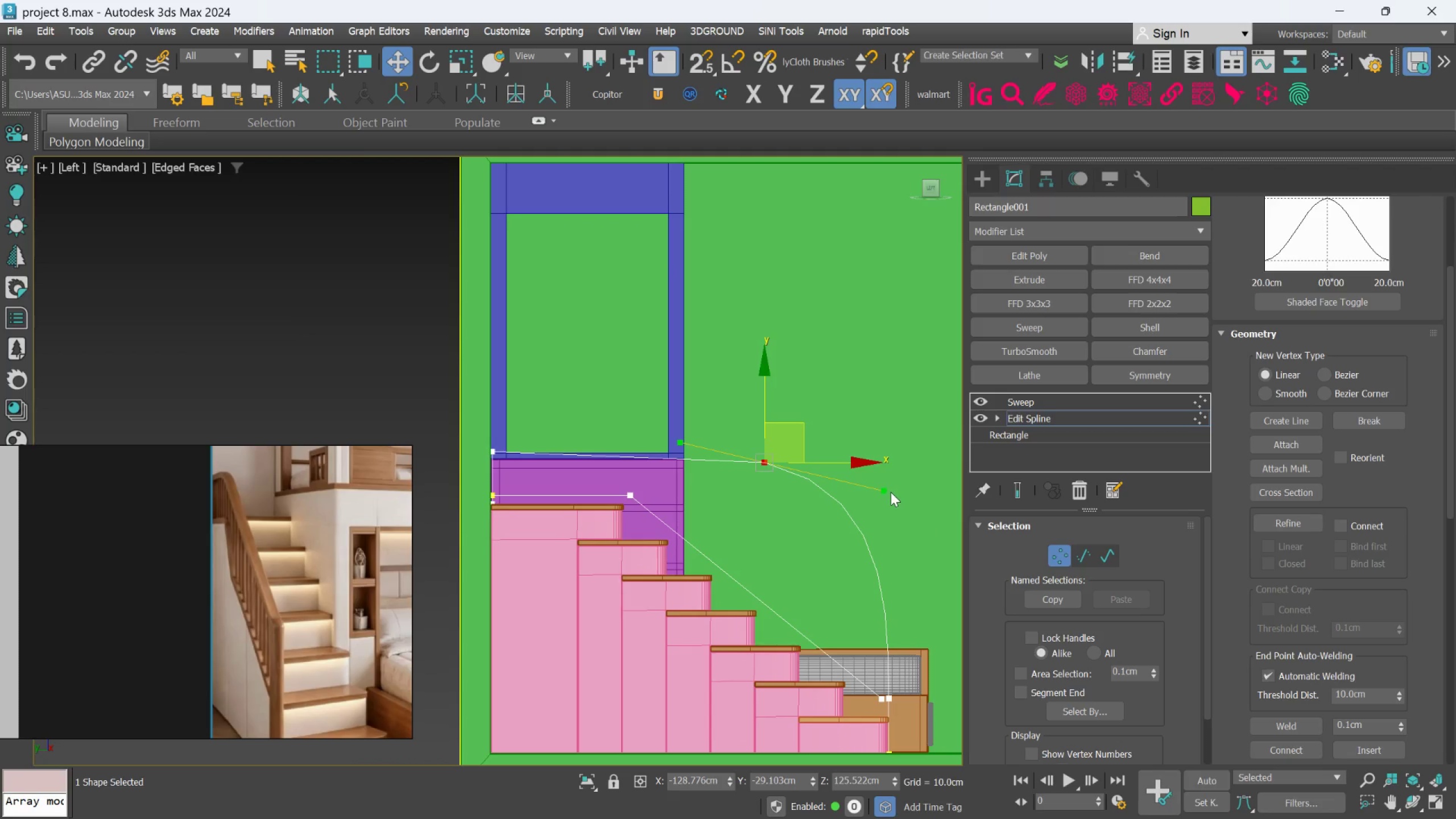 
left_click_drag(start_coordinate=[887, 492], to_coordinate=[895, 465])
 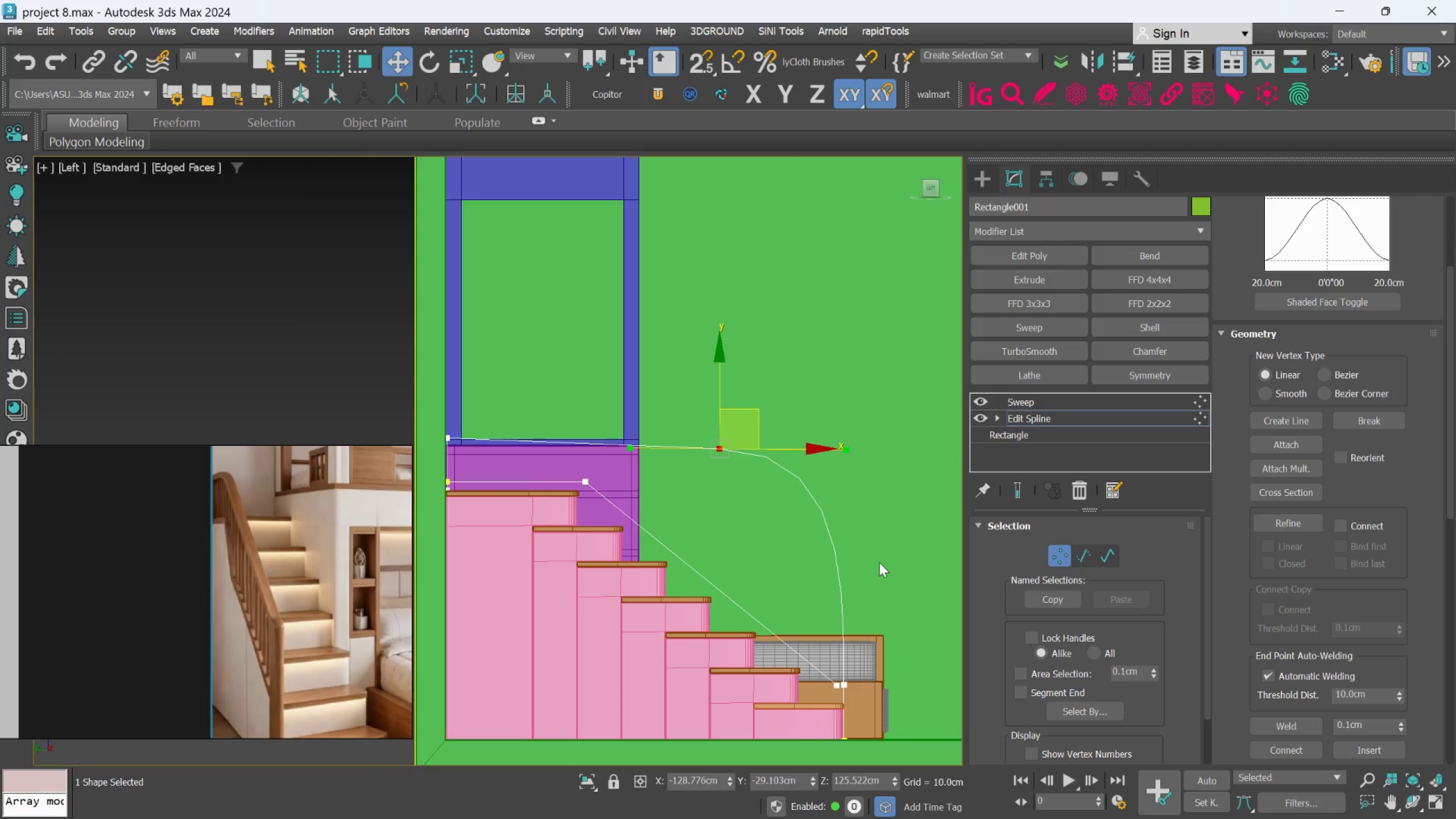 
left_click_drag(start_coordinate=[846, 451], to_coordinate=[850, 442])
 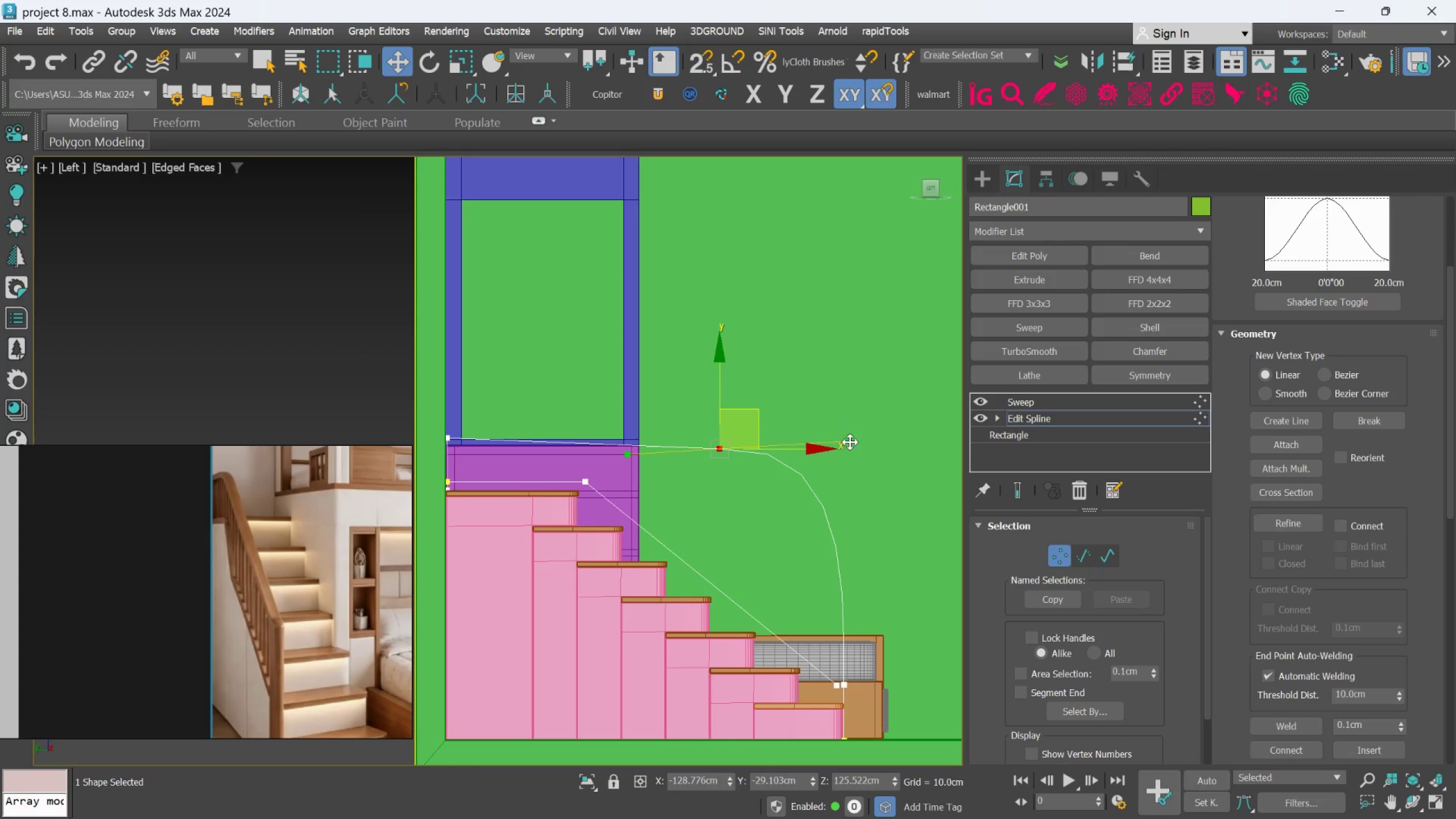 
key(Control+Z)
 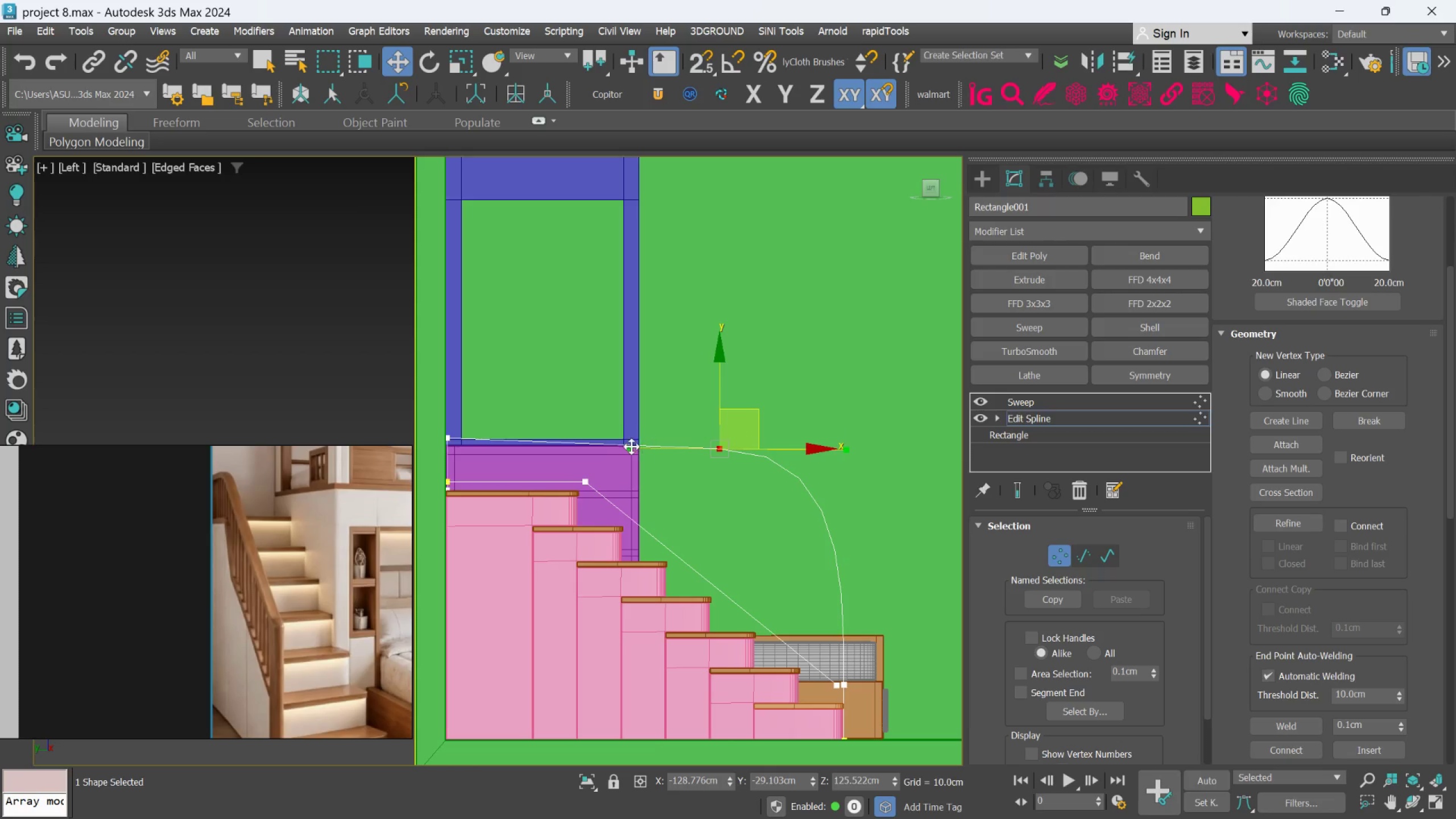 
left_click_drag(start_coordinate=[629, 449], to_coordinate=[635, 458])
 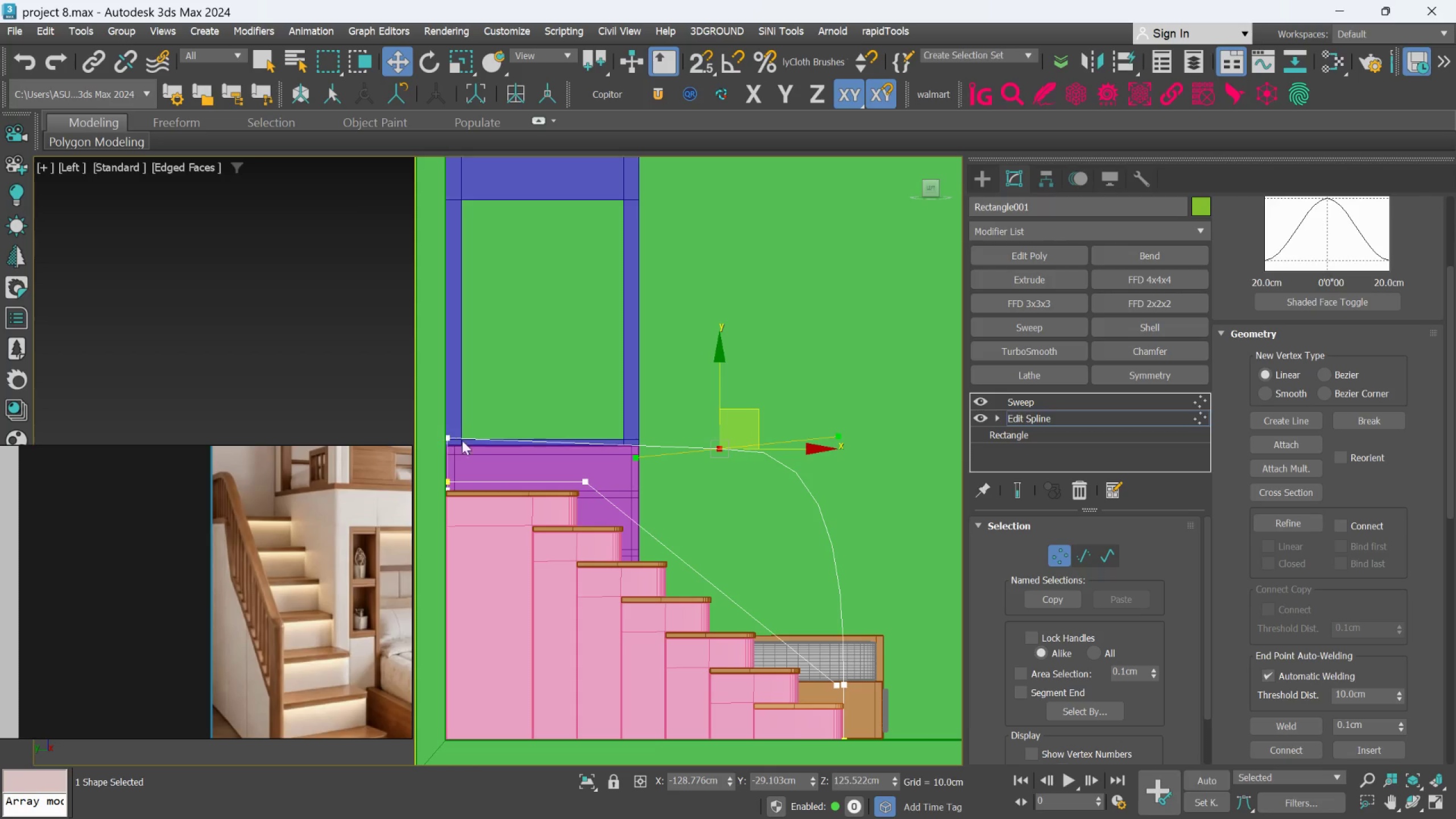 
left_click([746, 526])
 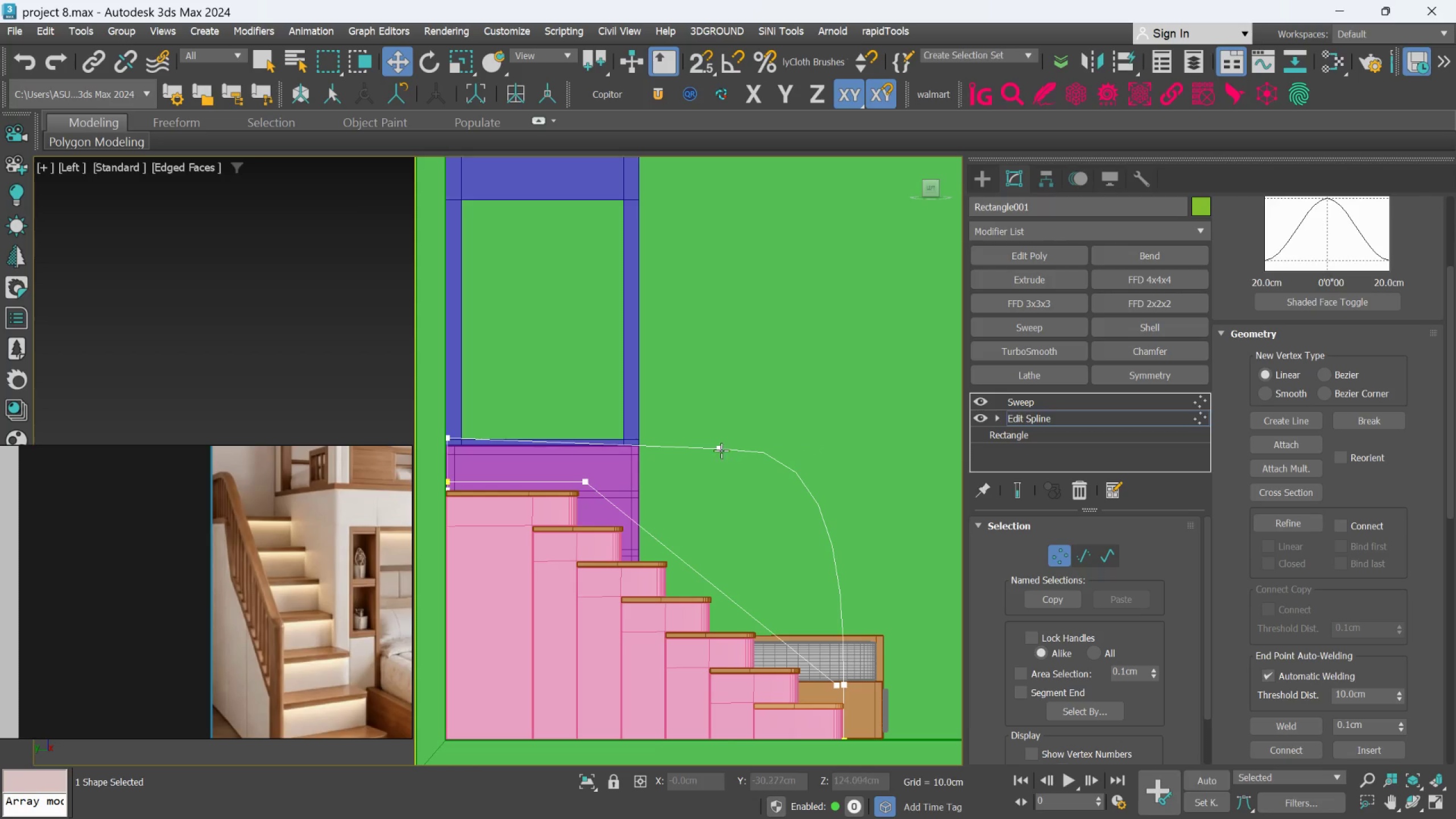 
left_click([719, 445])
 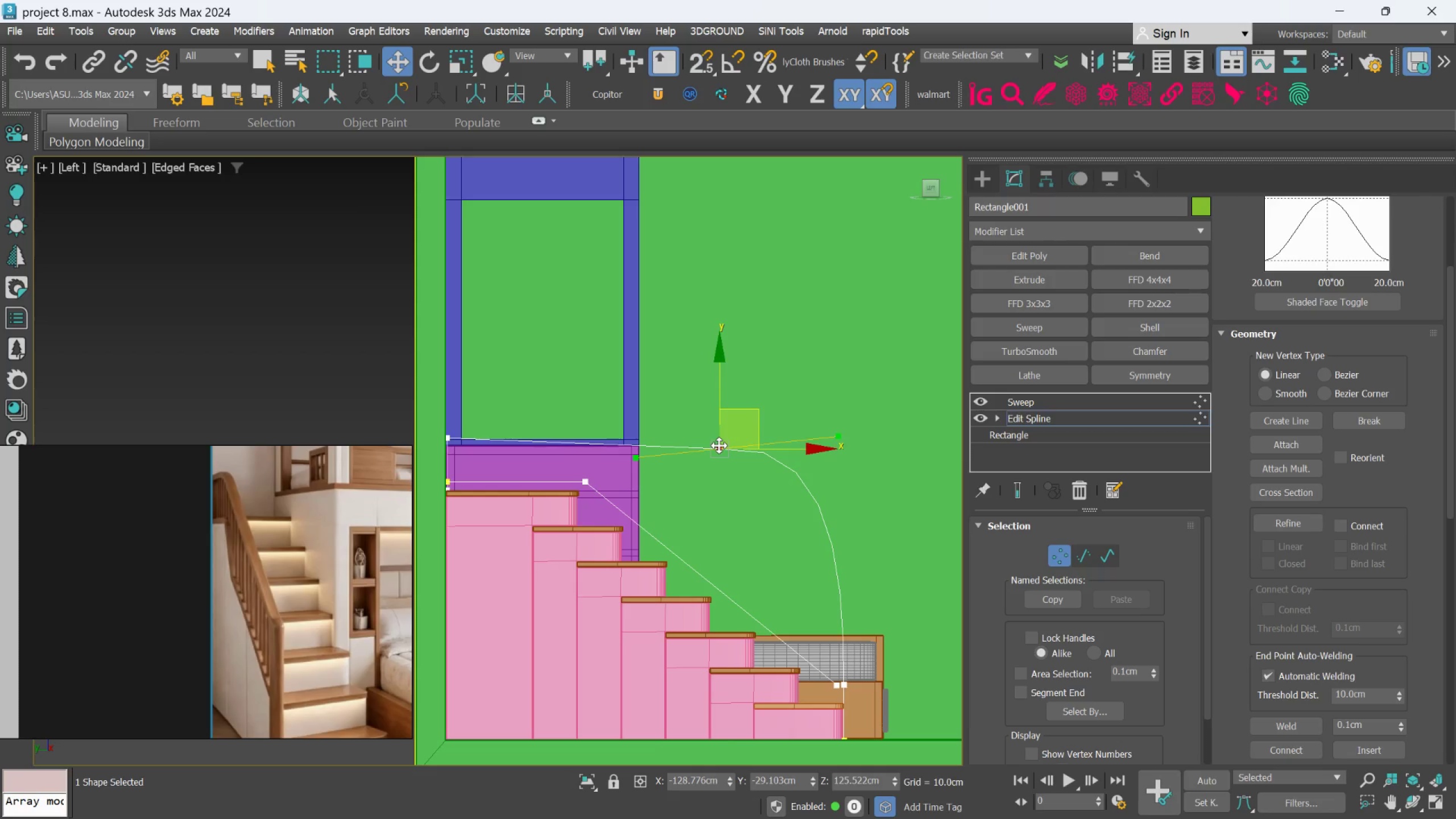 
key(S)
 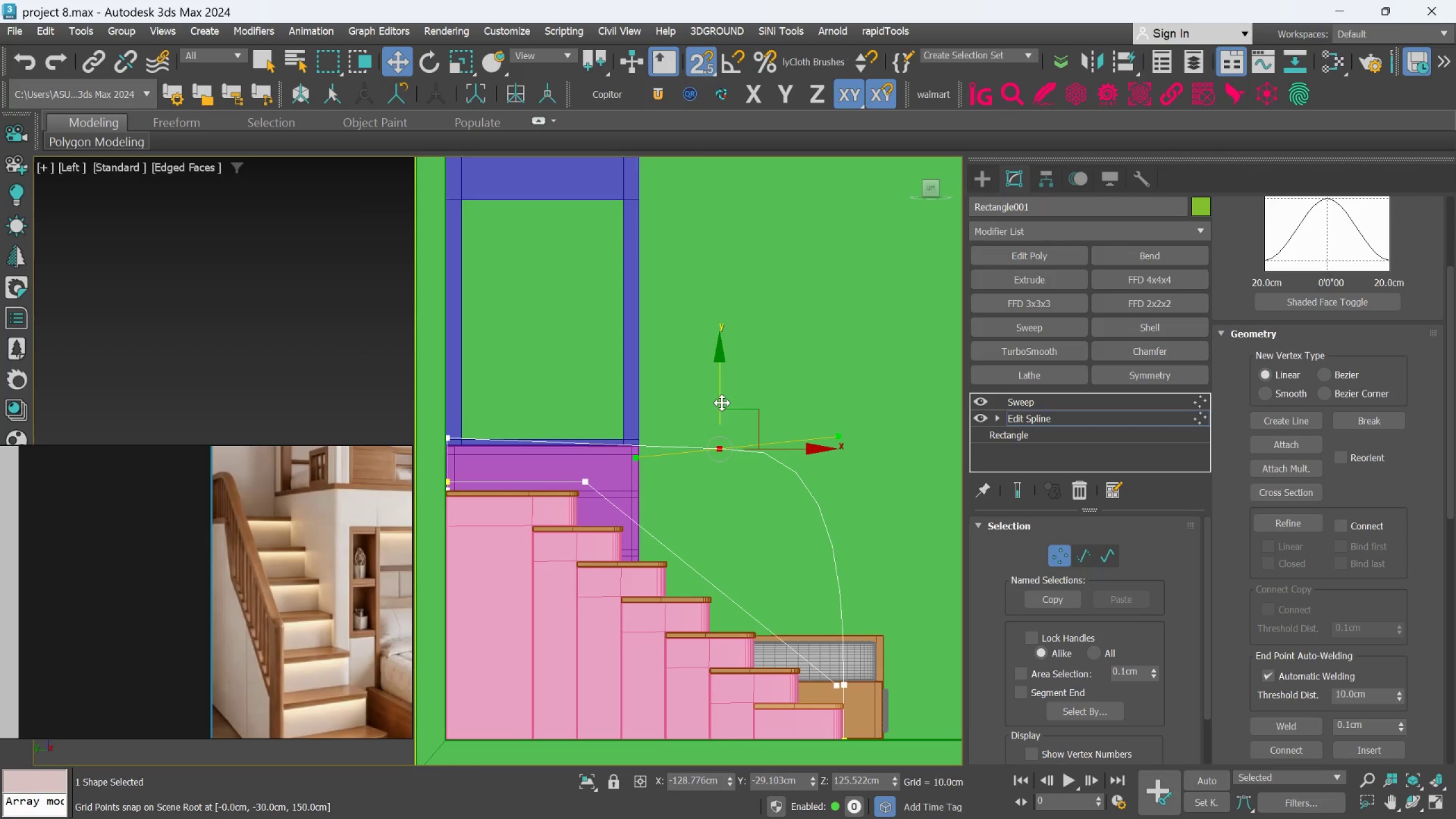 
left_click_drag(start_coordinate=[721, 402], to_coordinate=[453, 436])
 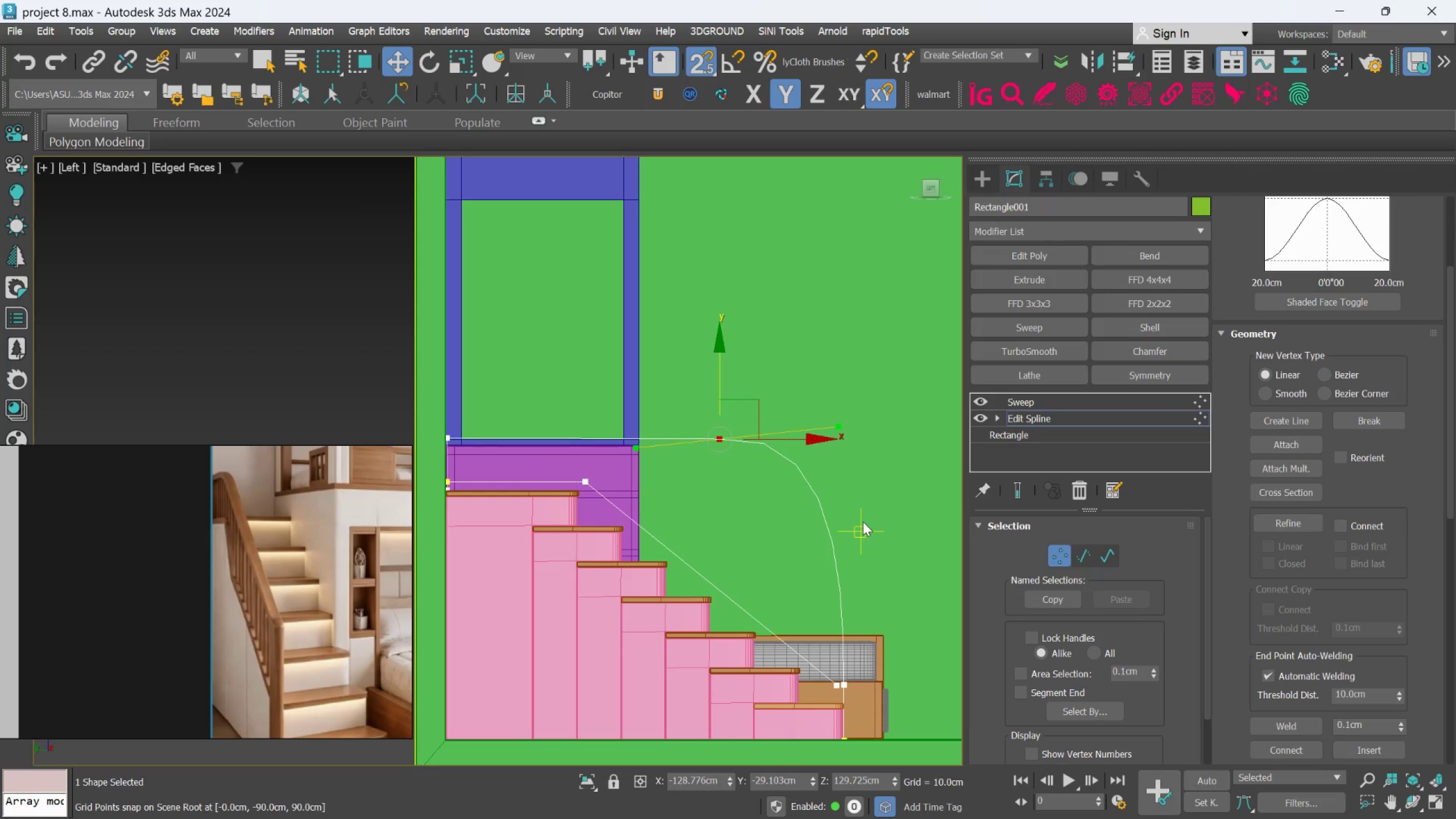 
scroll: coordinate [863, 524], scroll_direction: down, amount: 1.0
 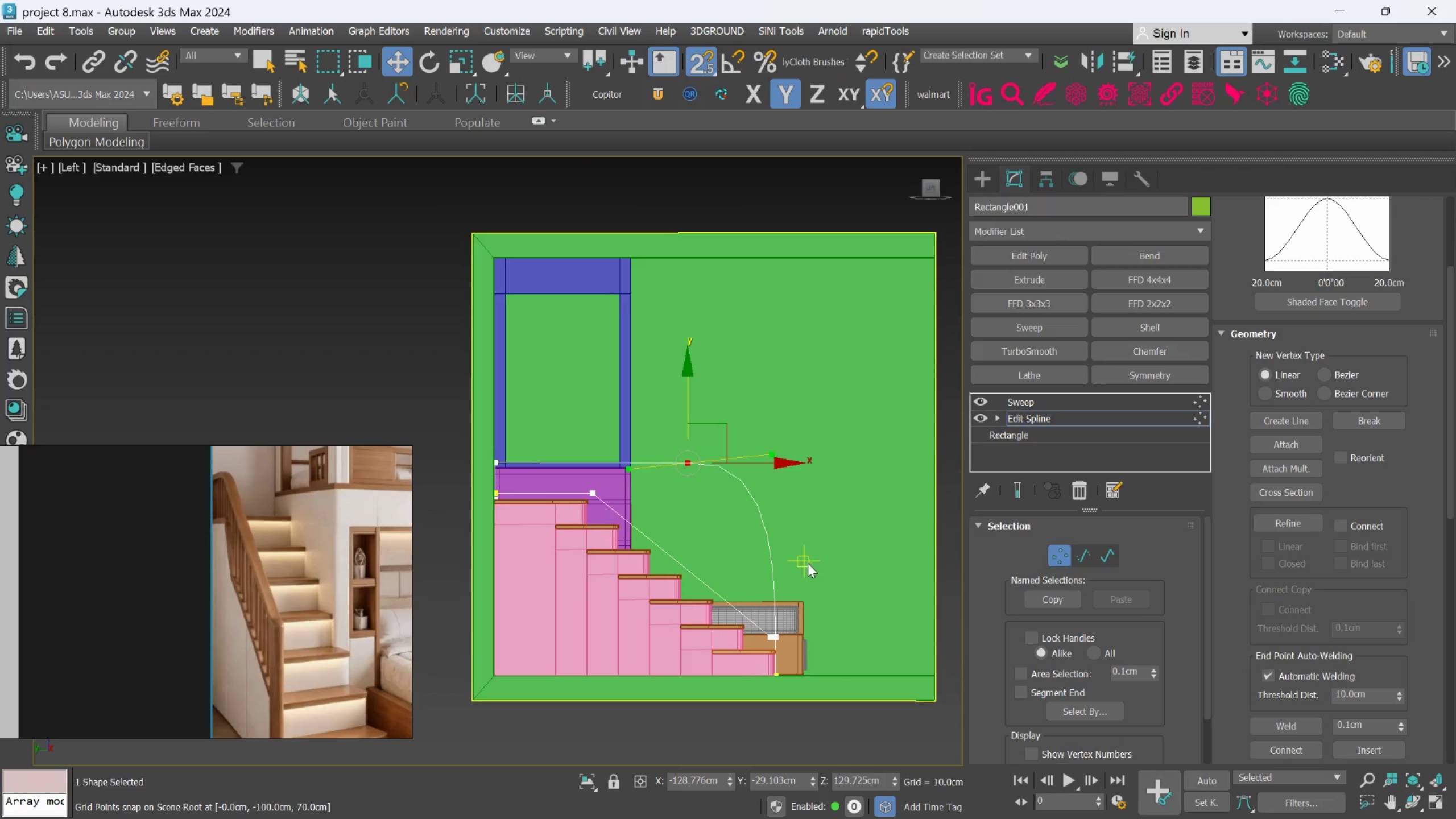 
hold_key(key=AltLeft, duration=4.87)
 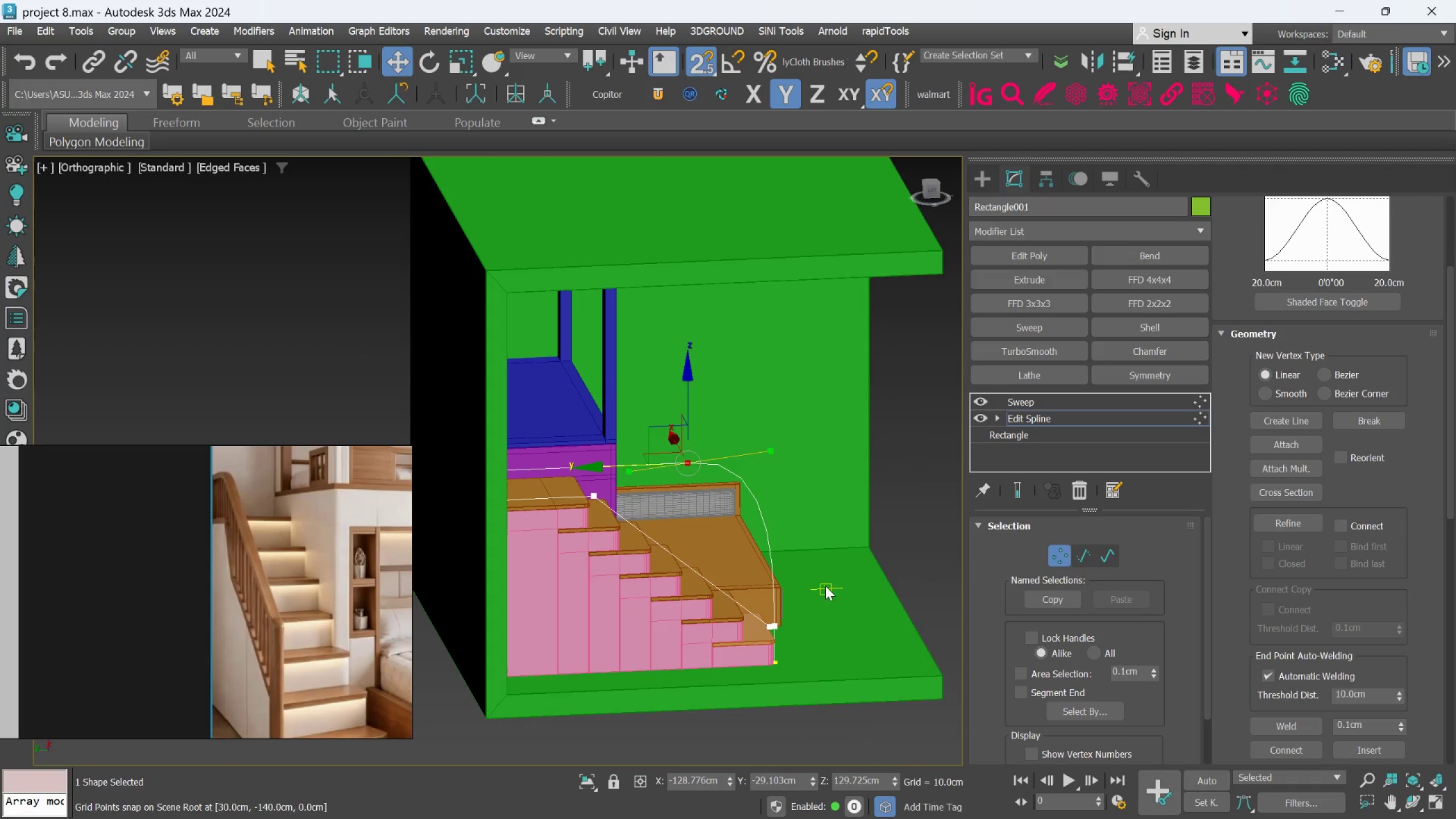 
hold_key(key=AltLeft, duration=0.86)
 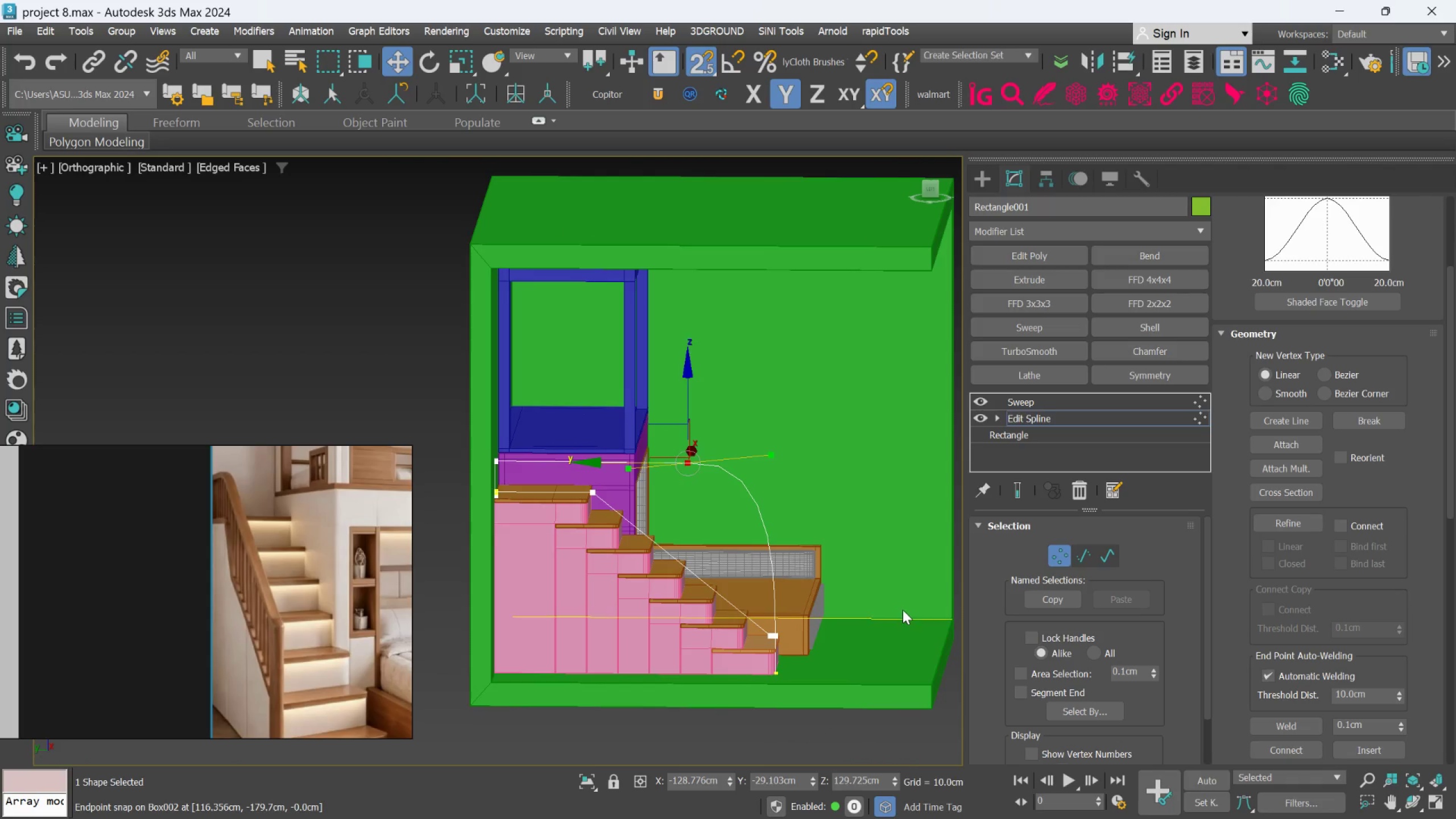 
key(L)
 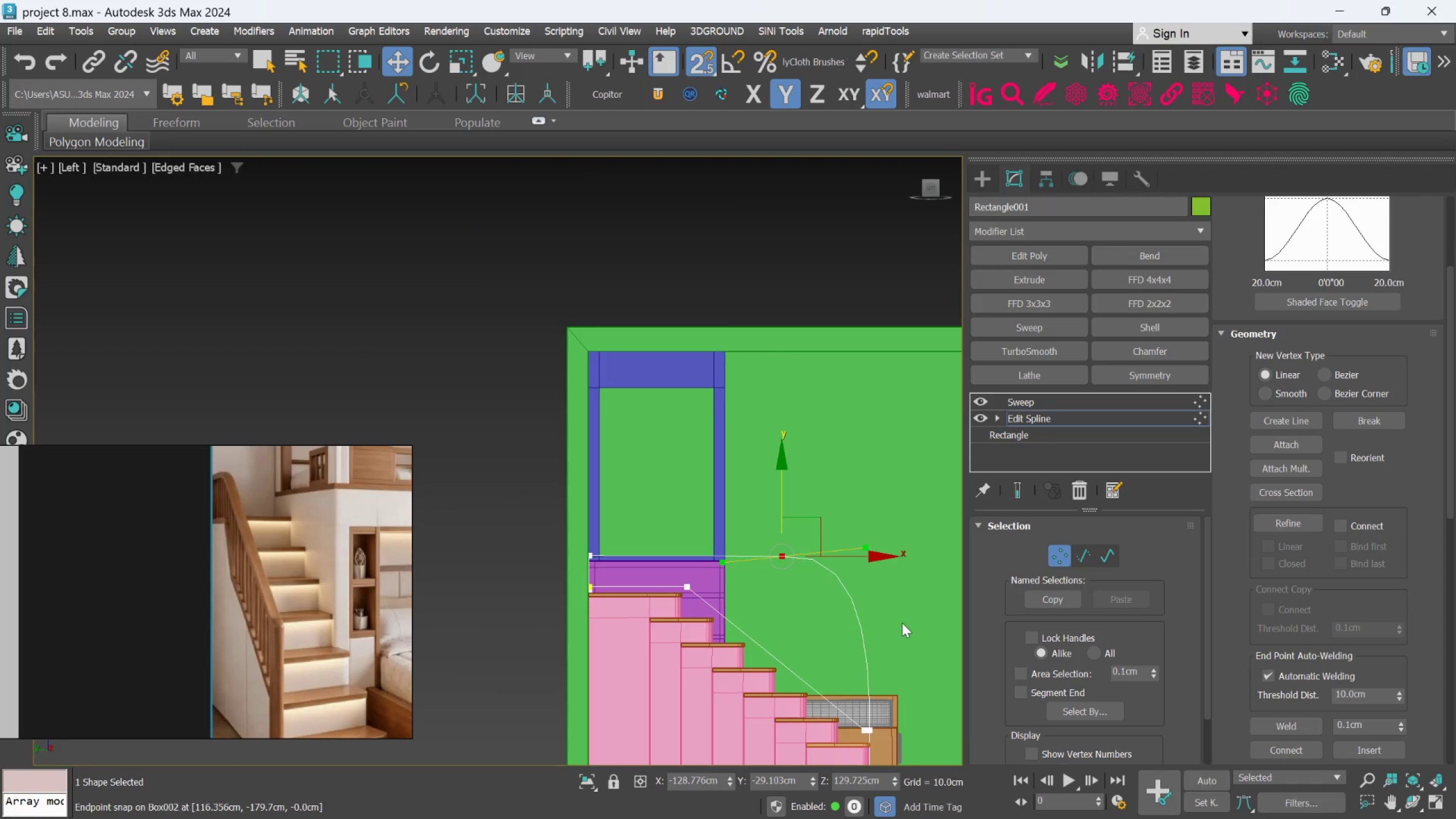 
scroll: coordinate [902, 623], scroll_direction: down, amount: 1.0
 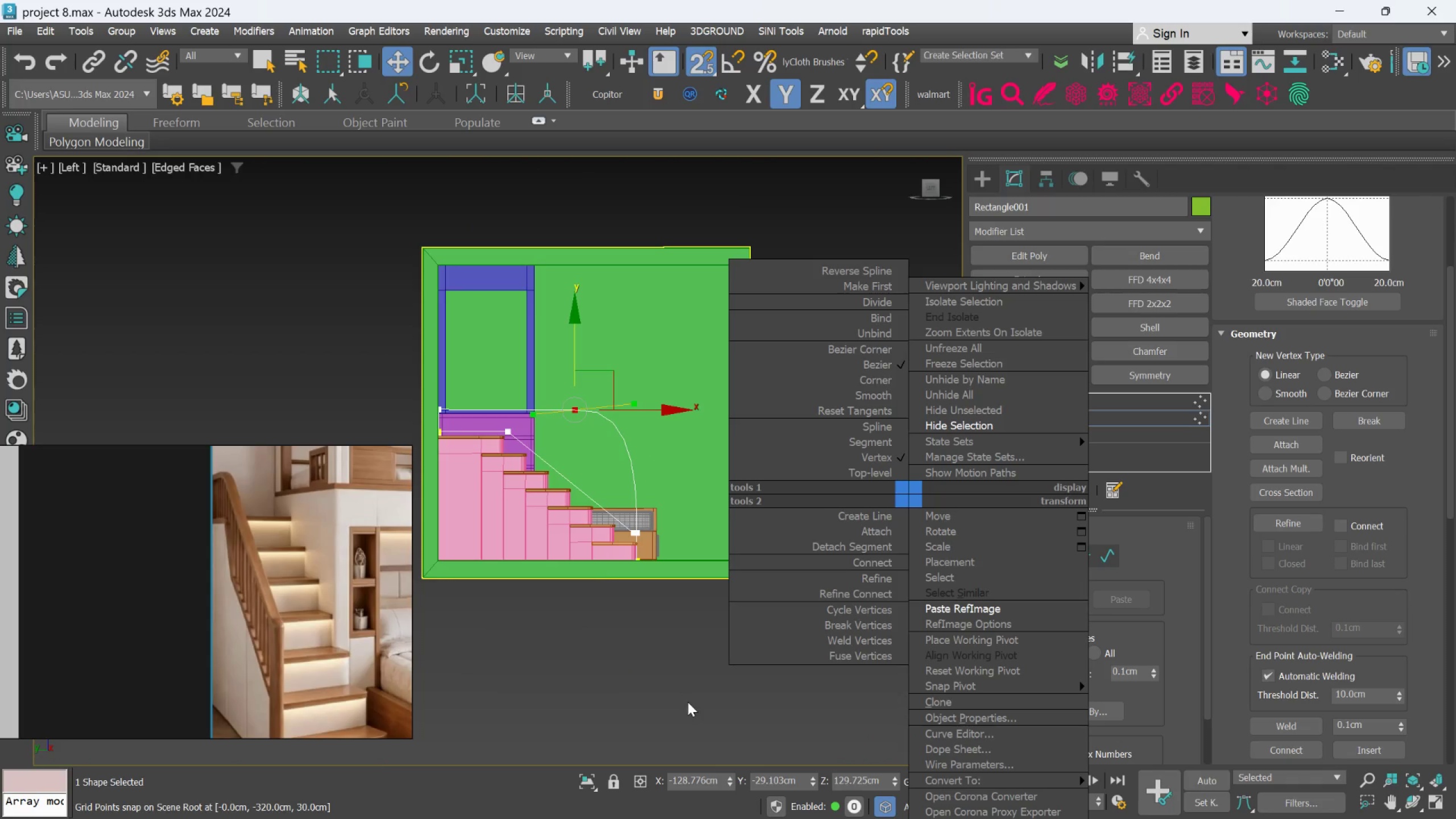 
left_click_drag(start_coordinate=[609, 644], to_coordinate=[609, 666])
 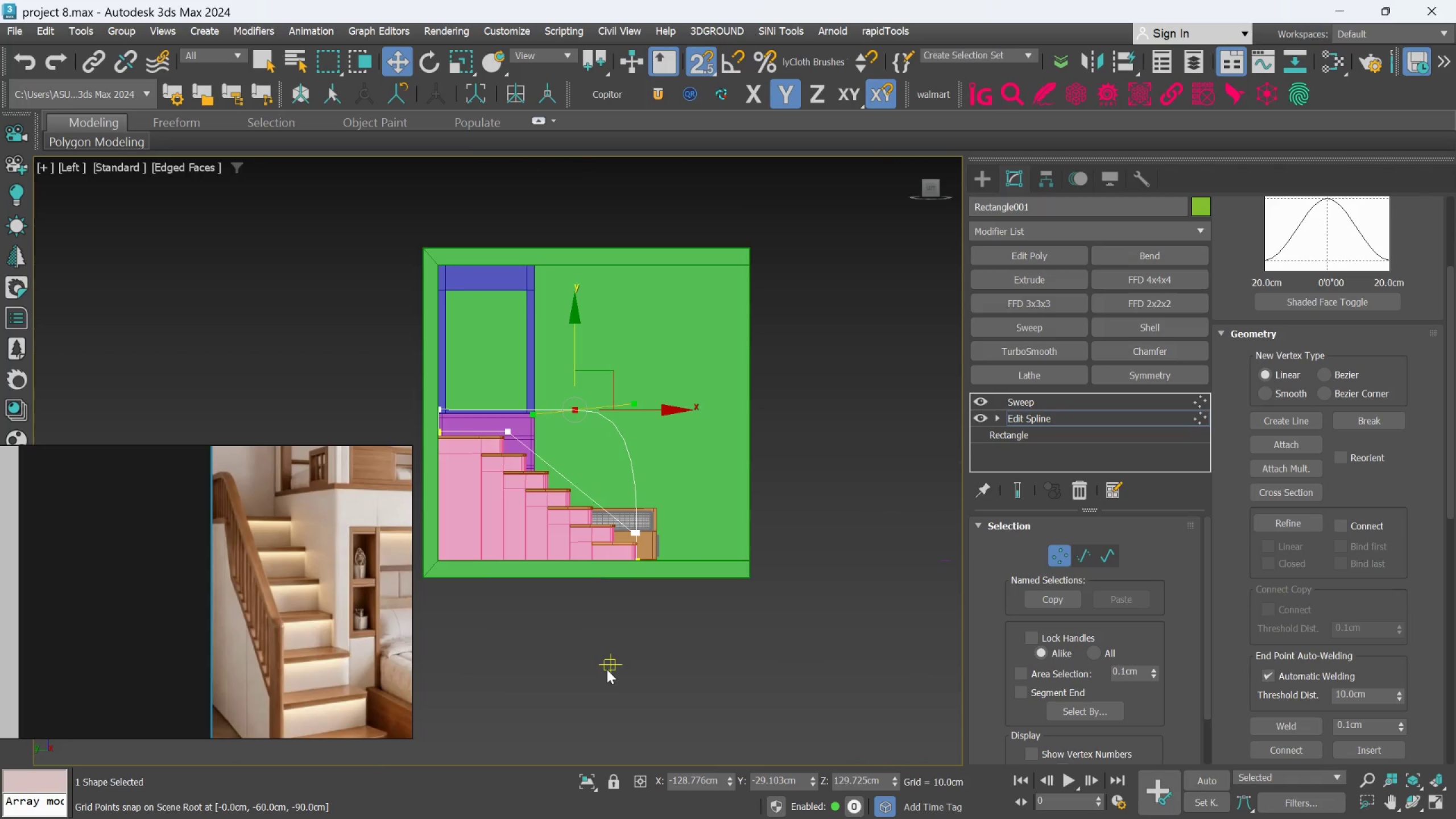 
wait(8.22)
 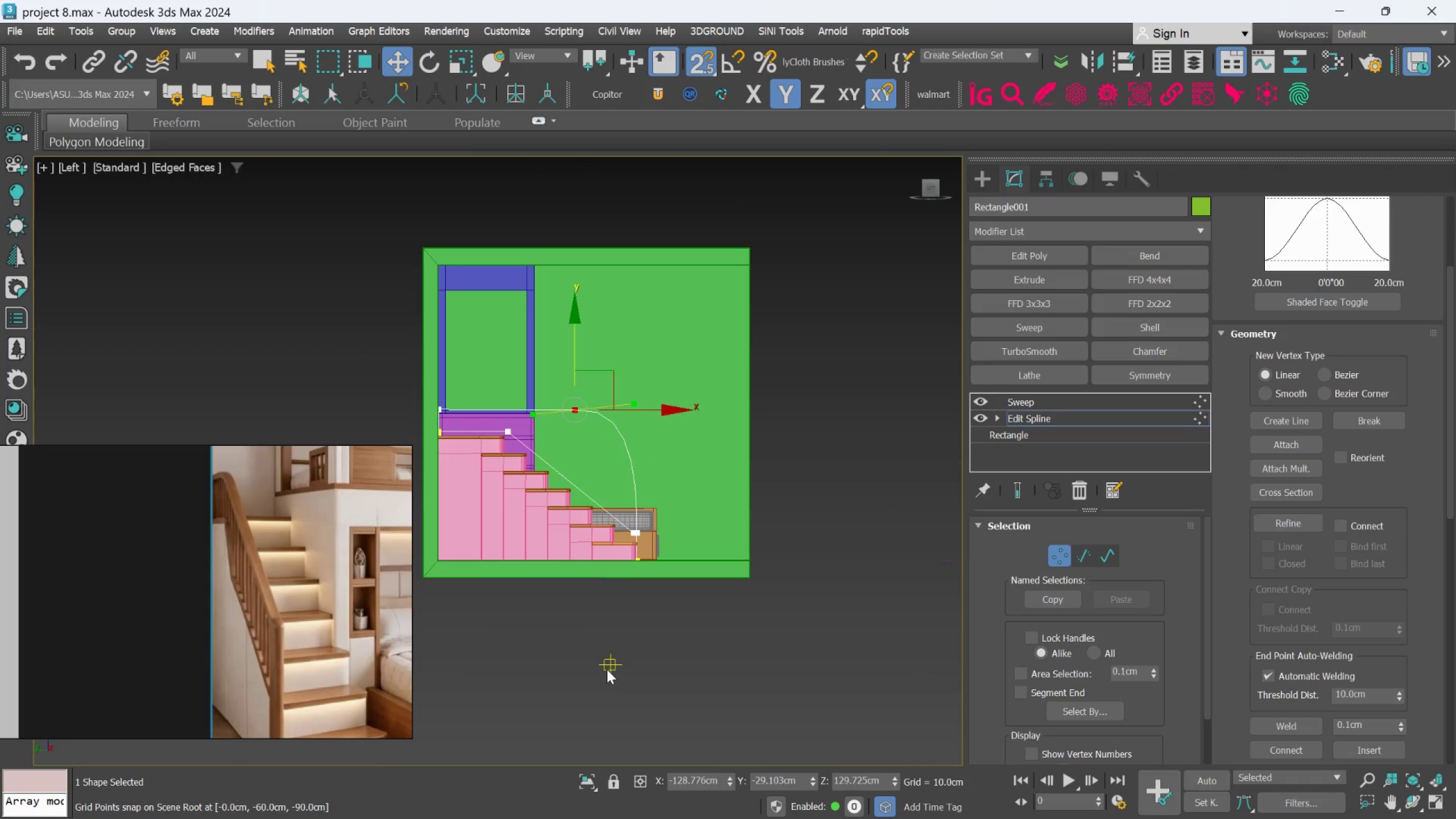 
scroll: coordinate [535, 444], scroll_direction: up, amount: 3.0
 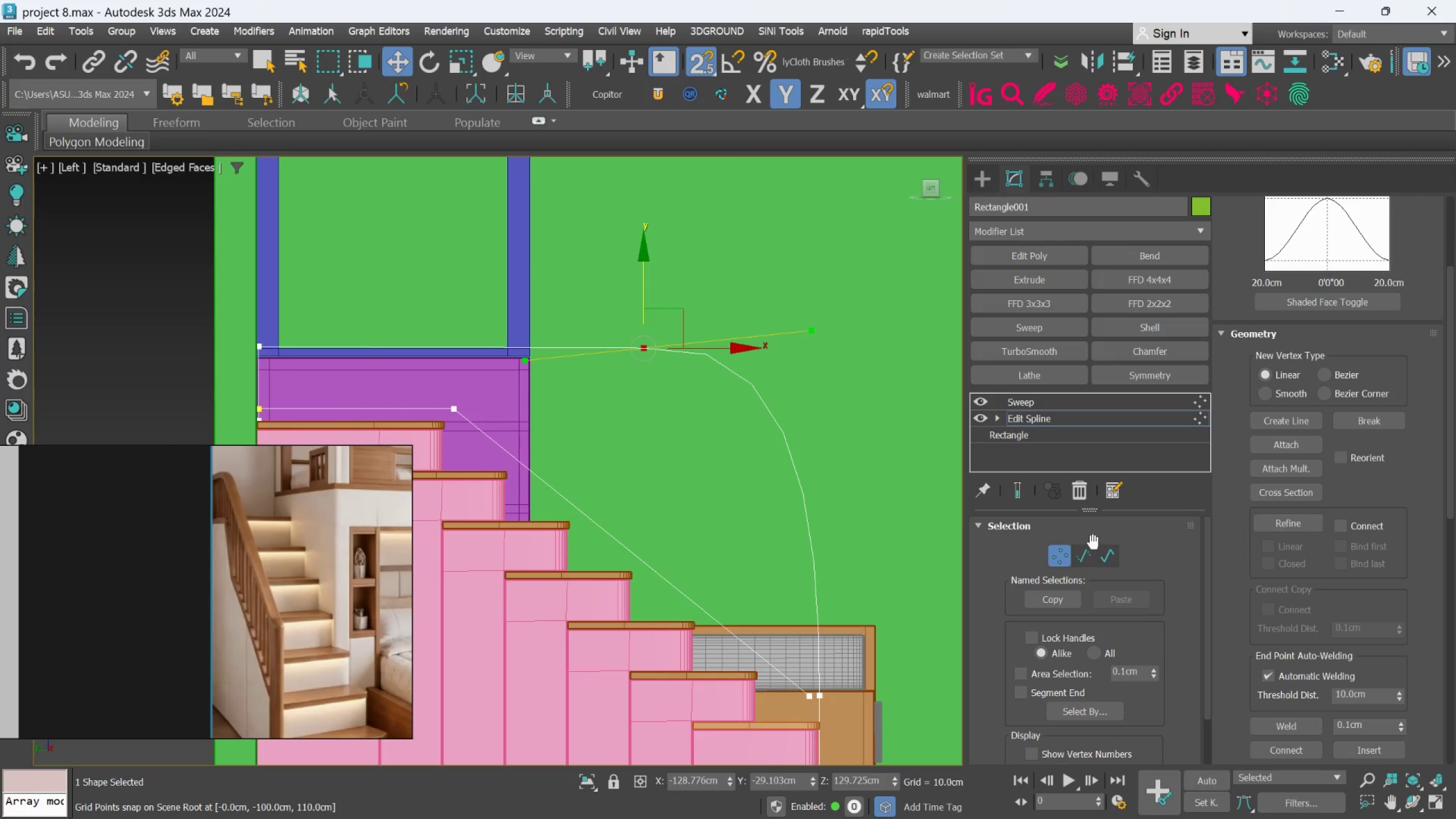 
left_click([1067, 558])
 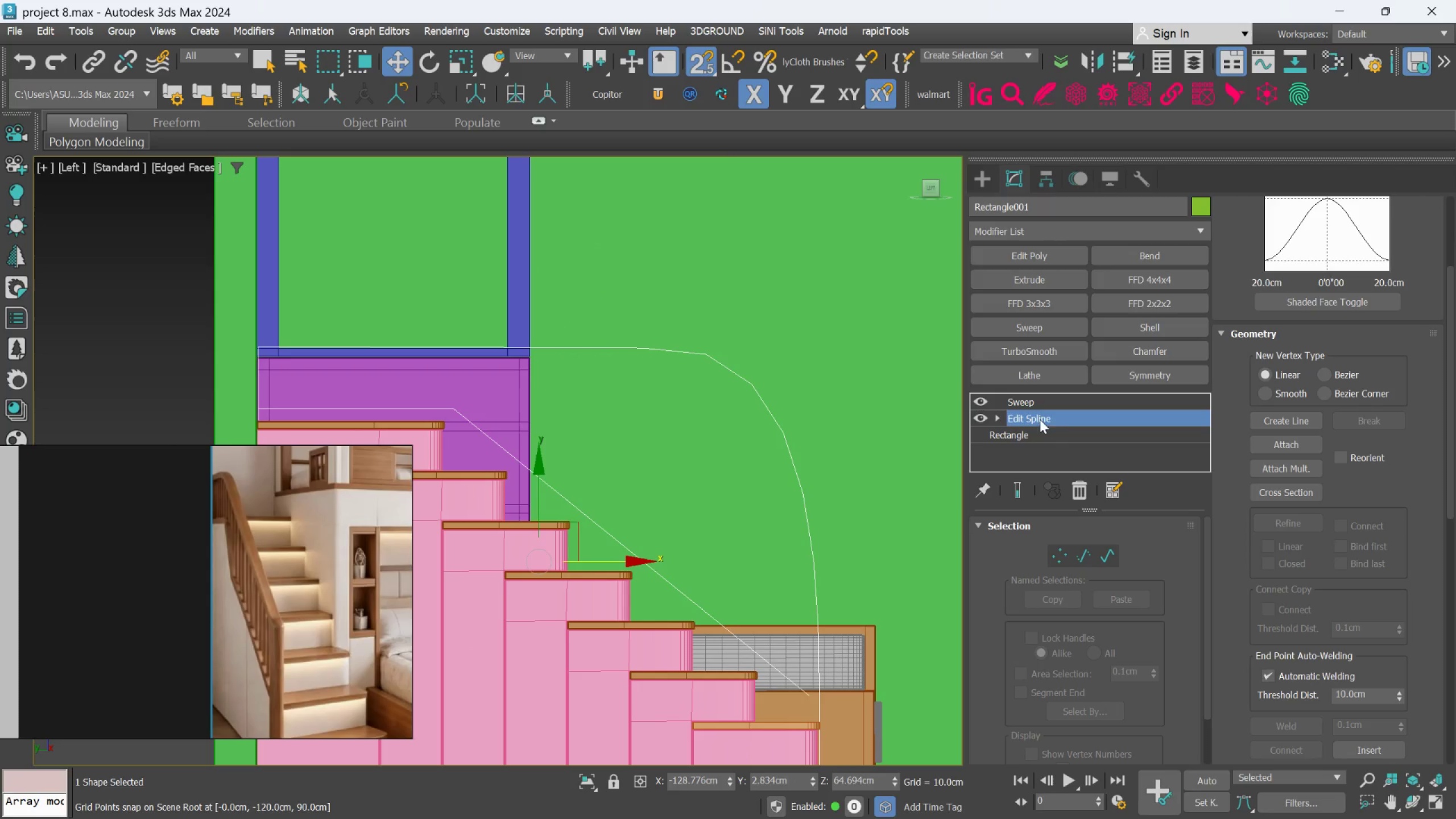 
left_click([1045, 406])
 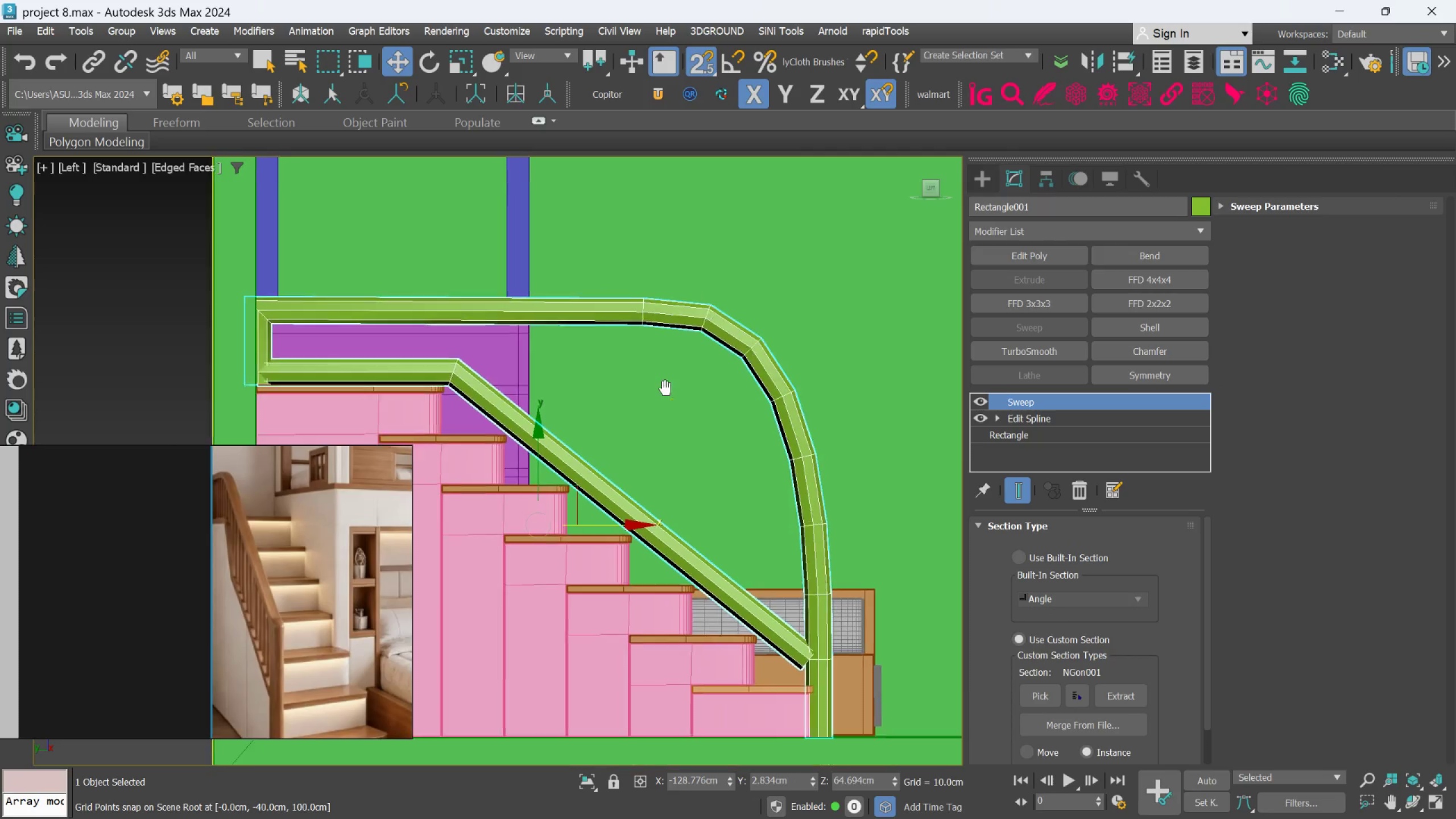 
scroll: coordinate [766, 635], scroll_direction: up, amount: 2.0
 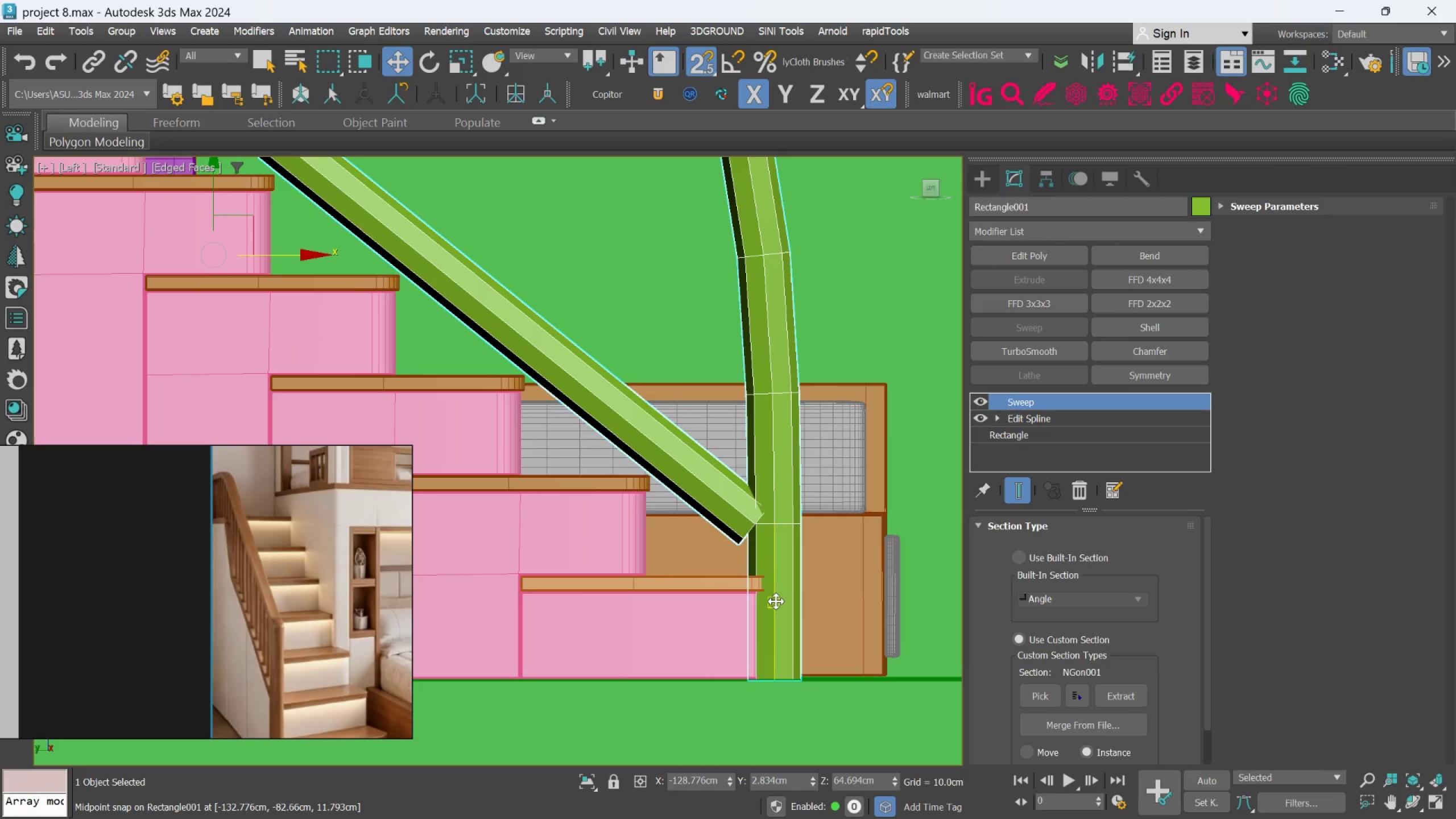 
key(S)
 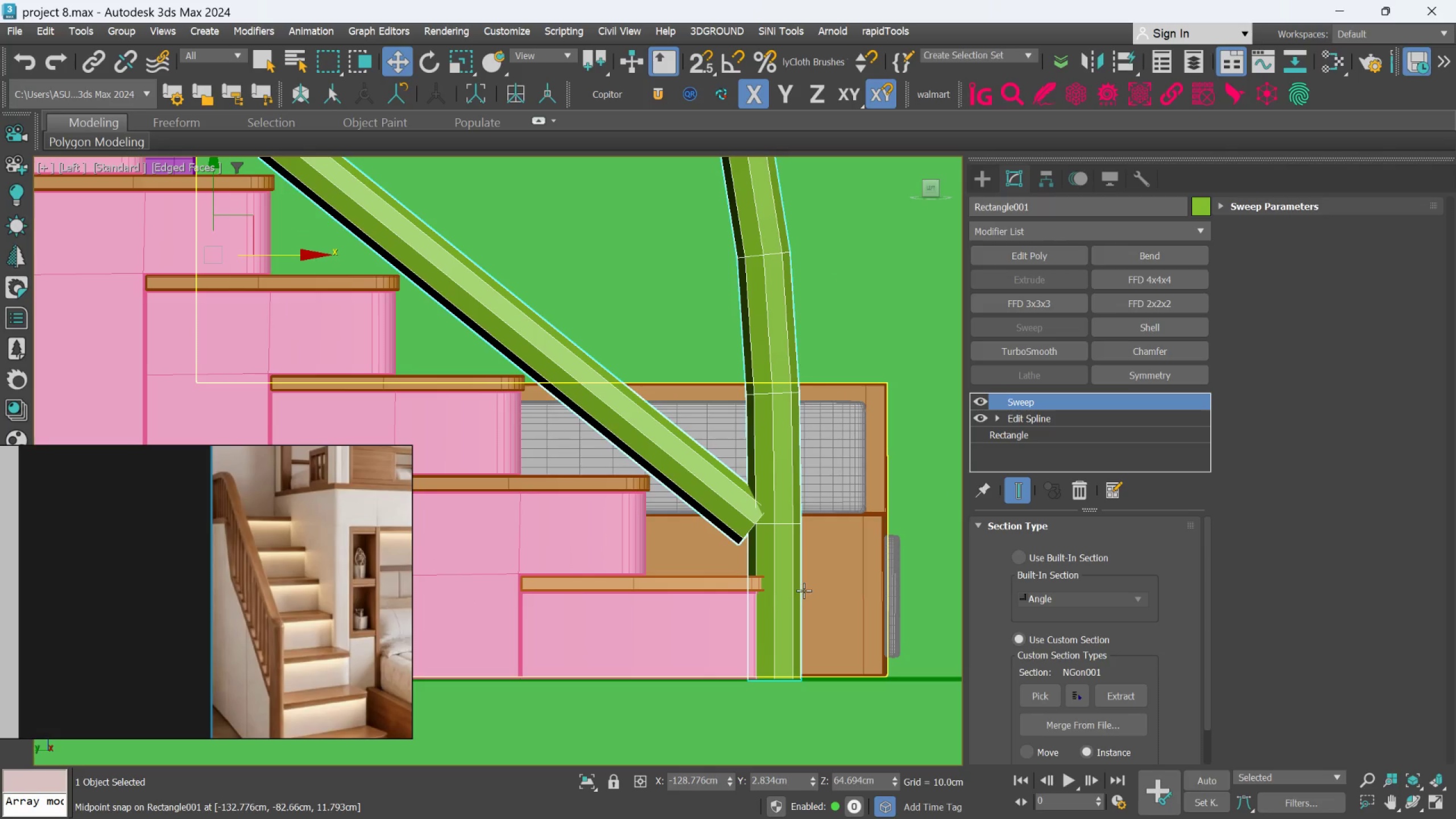 
scroll: coordinate [804, 588], scroll_direction: down, amount: 3.0
 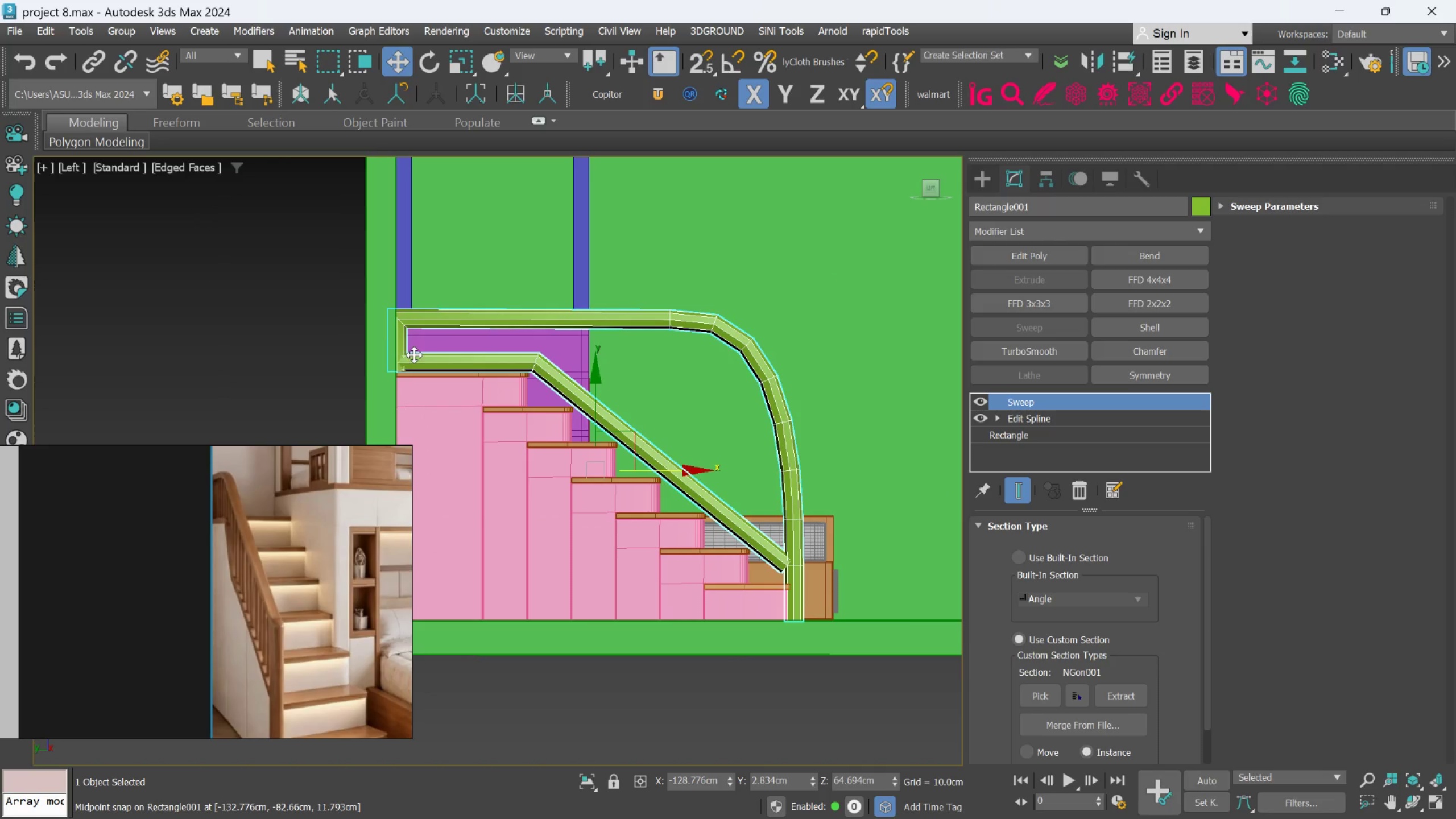 
scroll: coordinate [392, 330], scroll_direction: up, amount: 2.0
 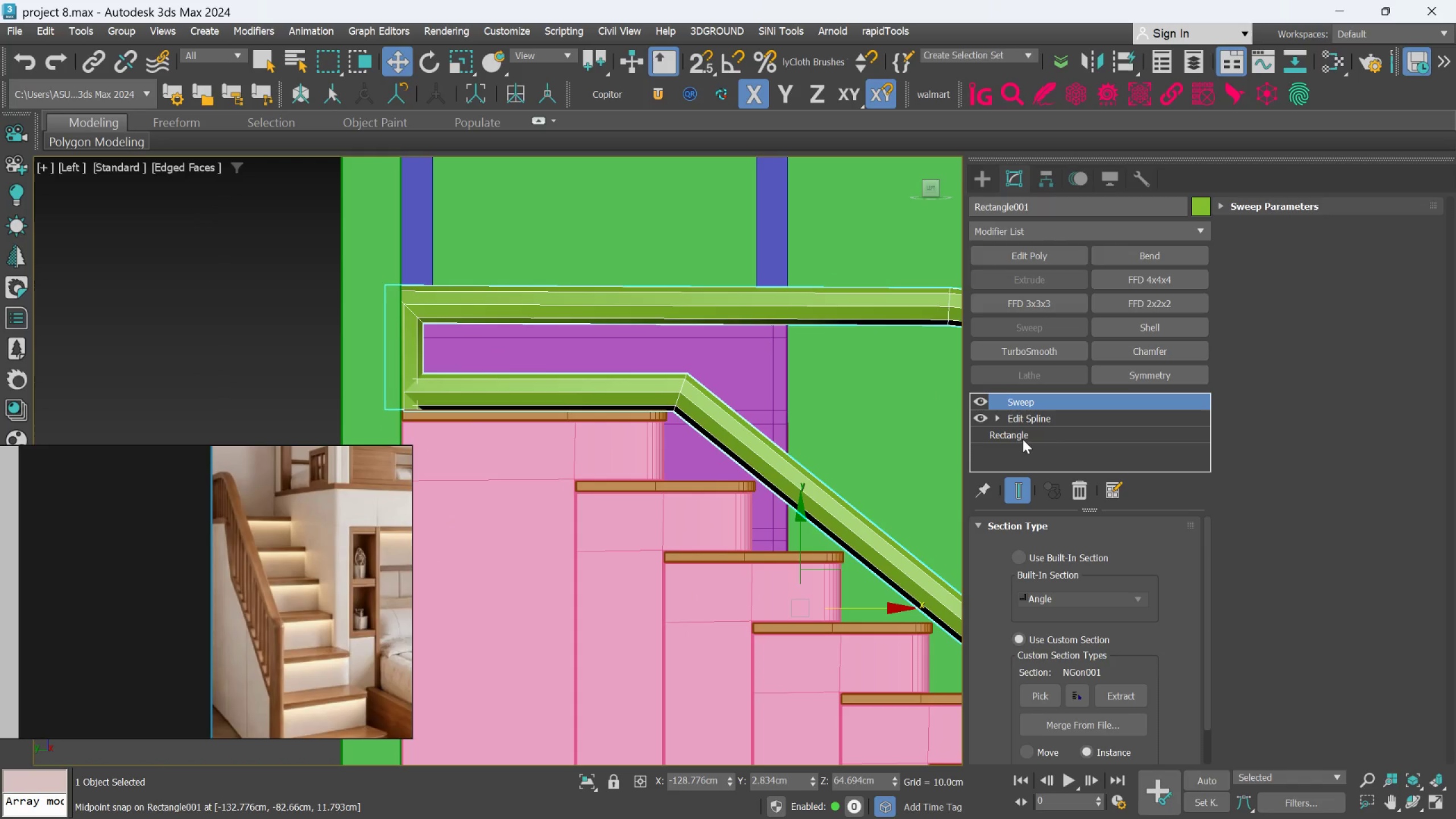 
left_click([1033, 420])
 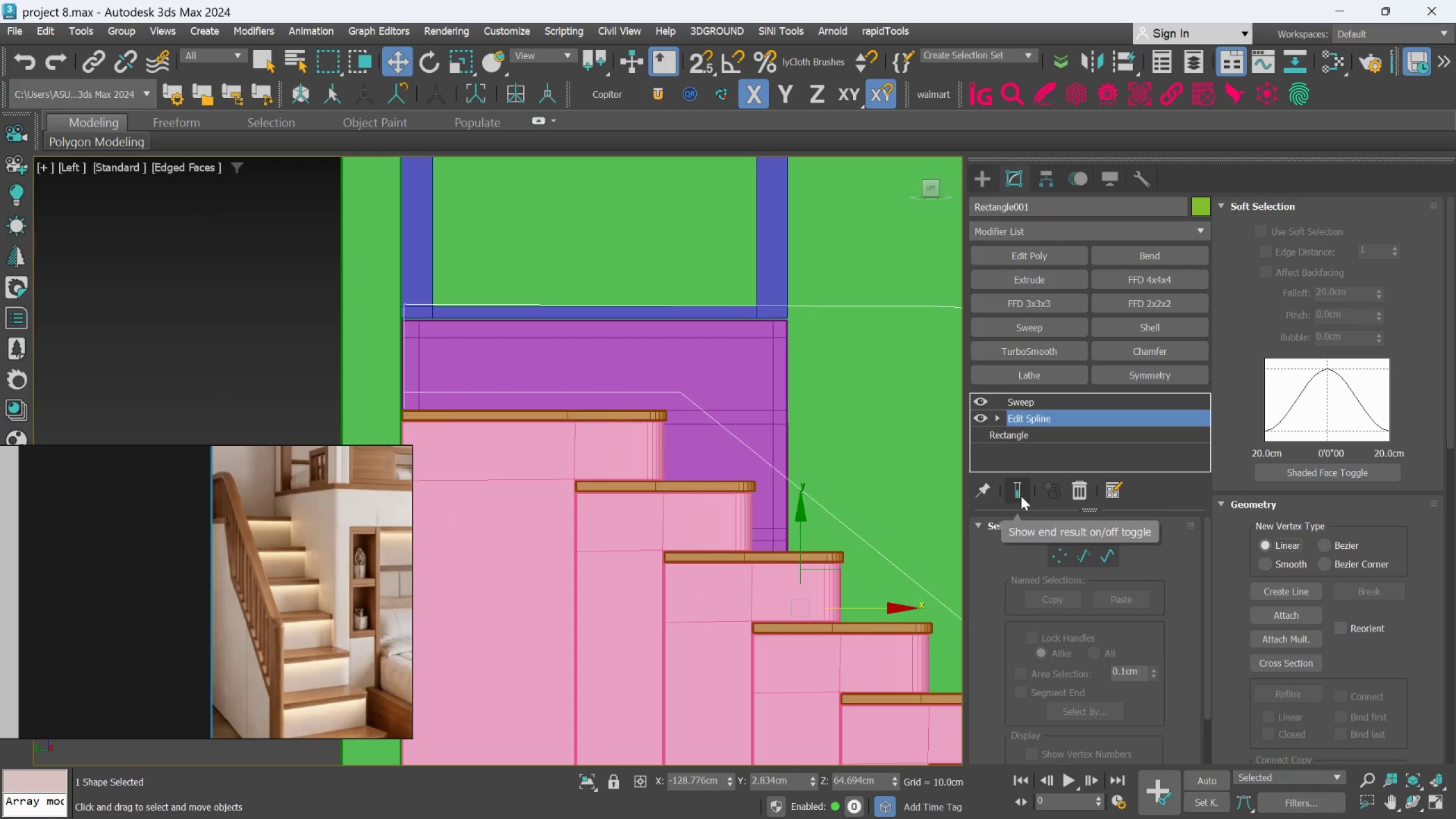 
left_click([1021, 496])
 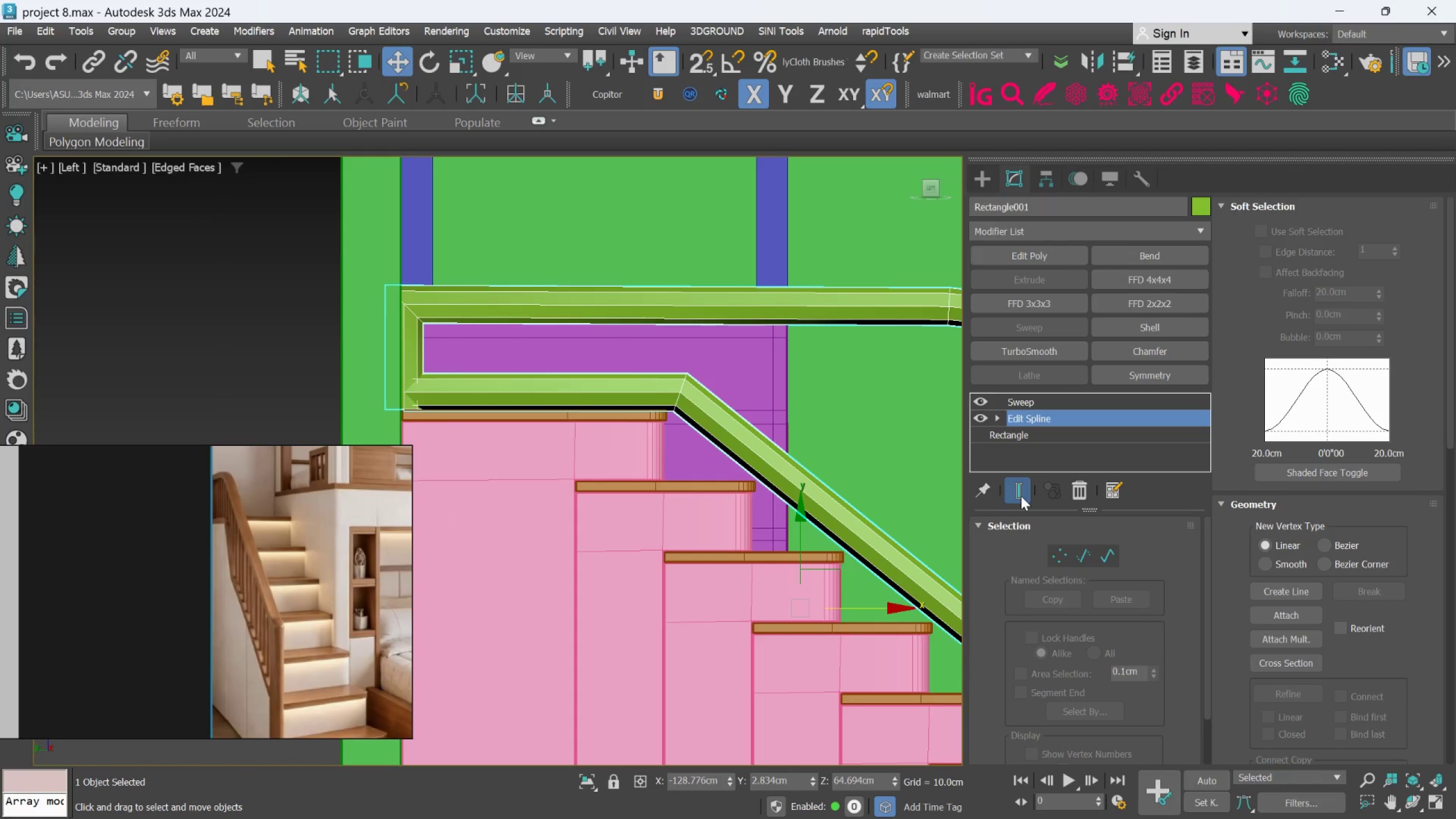 
left_click([1021, 496])
 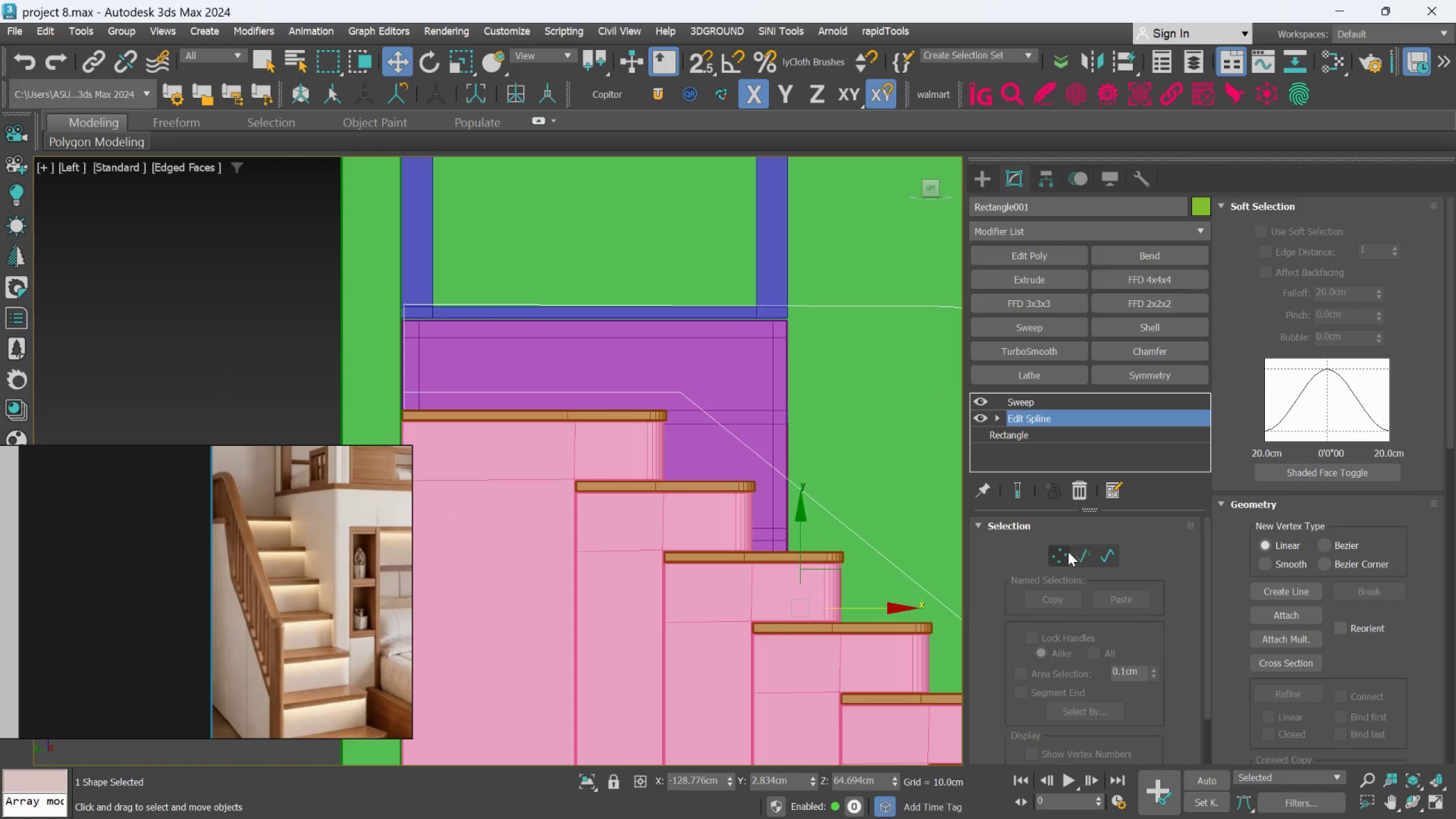 
left_click([1062, 554])
 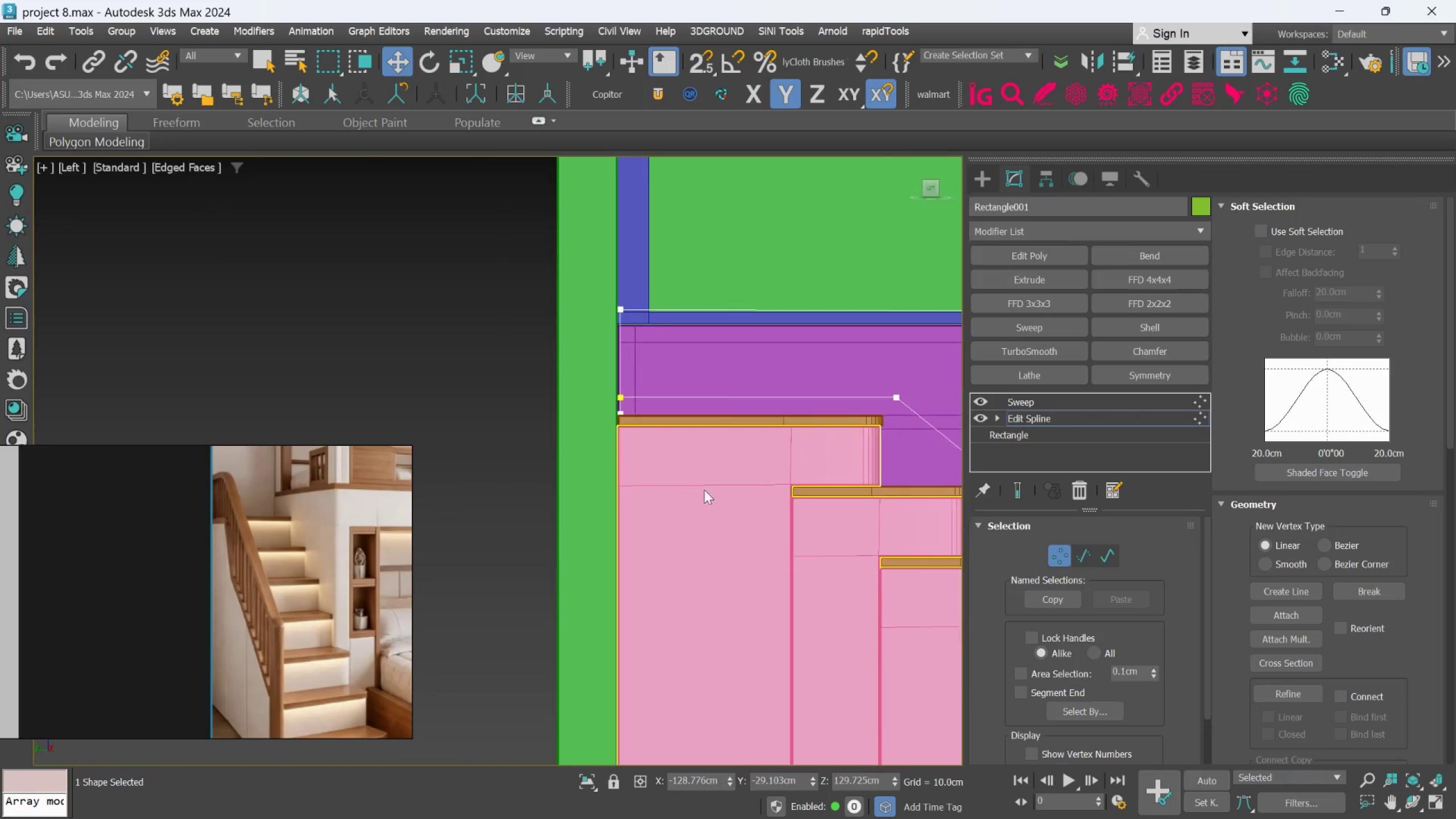 
scroll: coordinate [588, 415], scroll_direction: up, amount: 1.0
 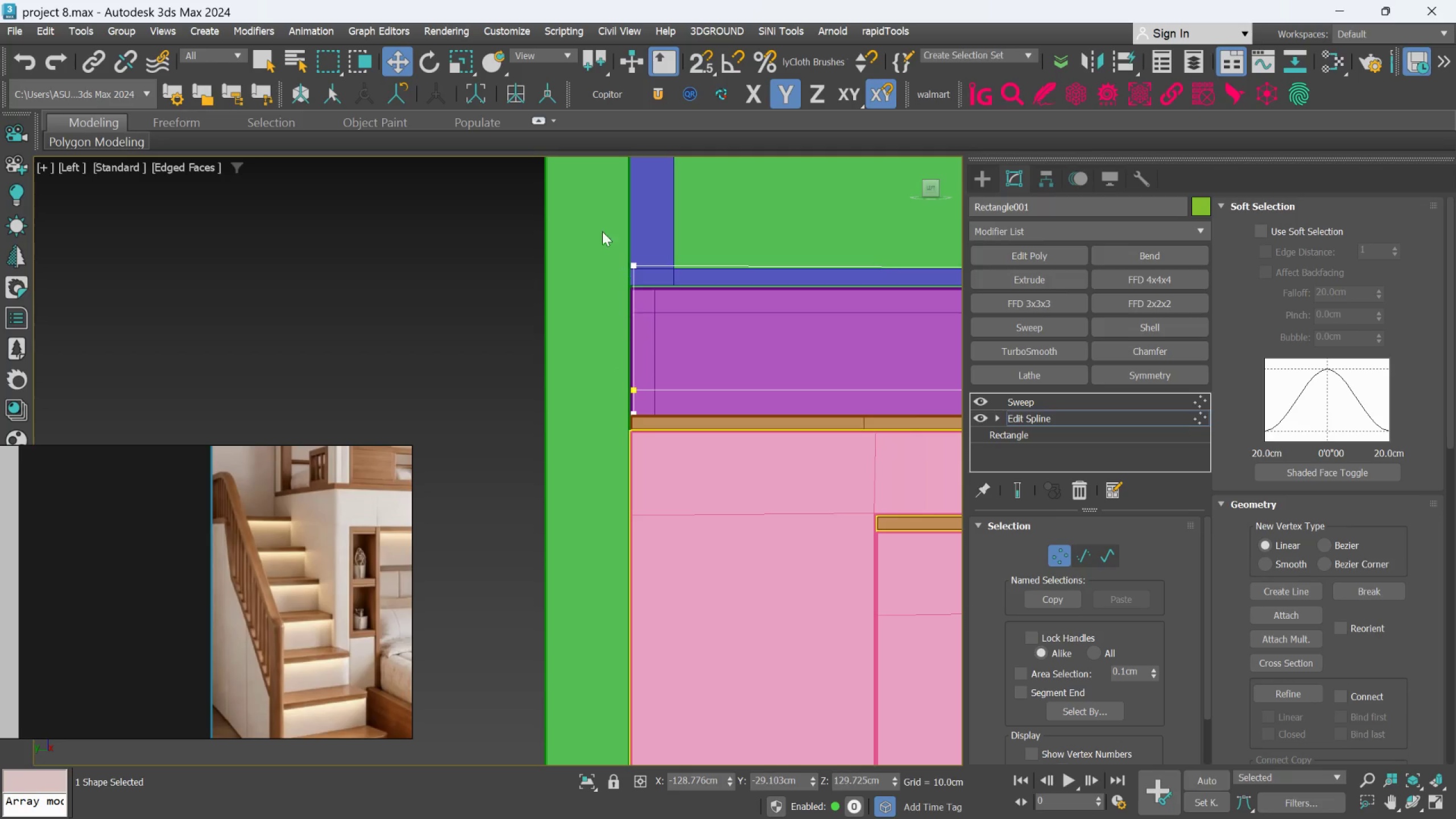 
left_click_drag(start_coordinate=[565, 220], to_coordinate=[673, 470])
 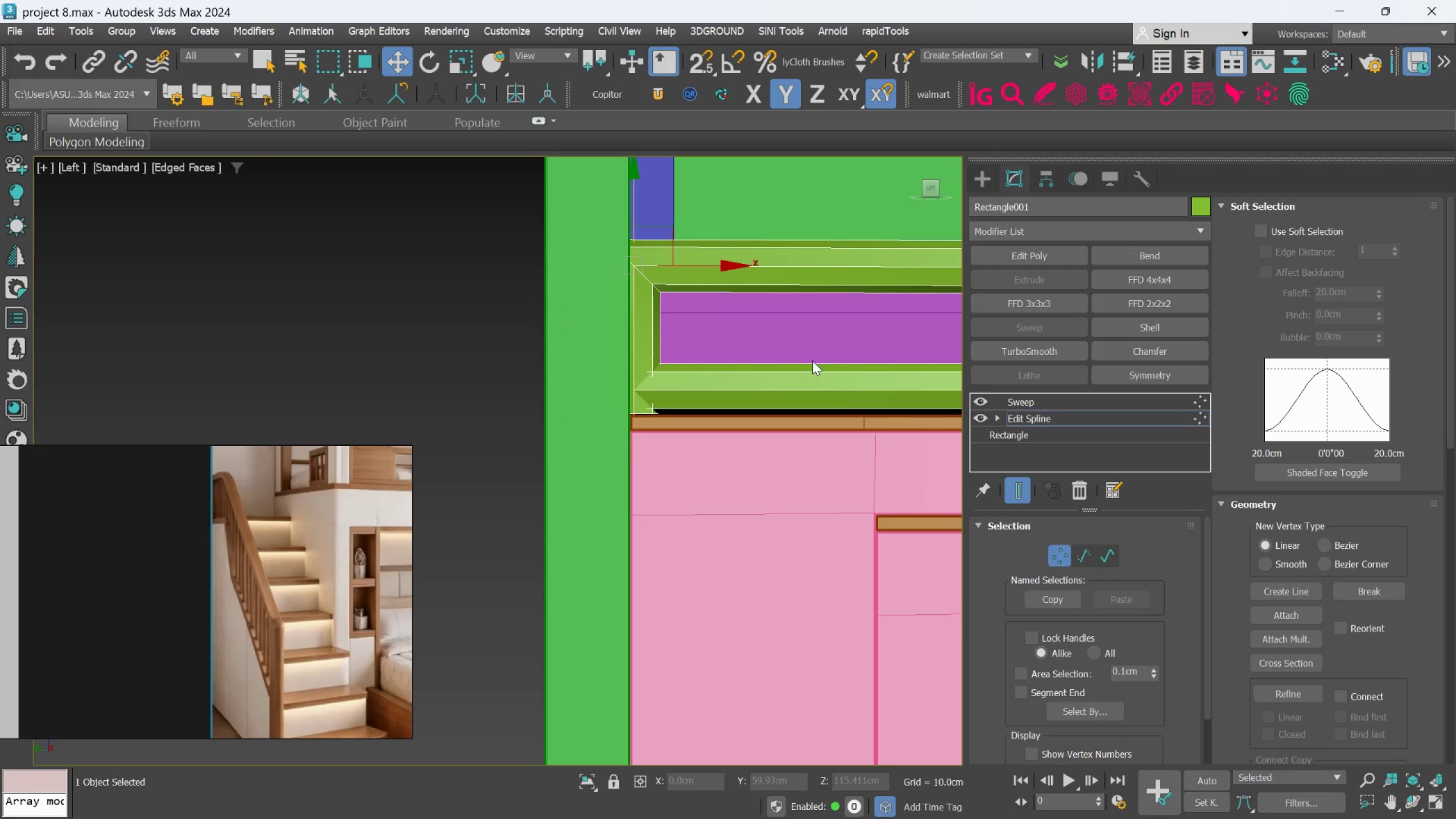 
wait(5.92)
 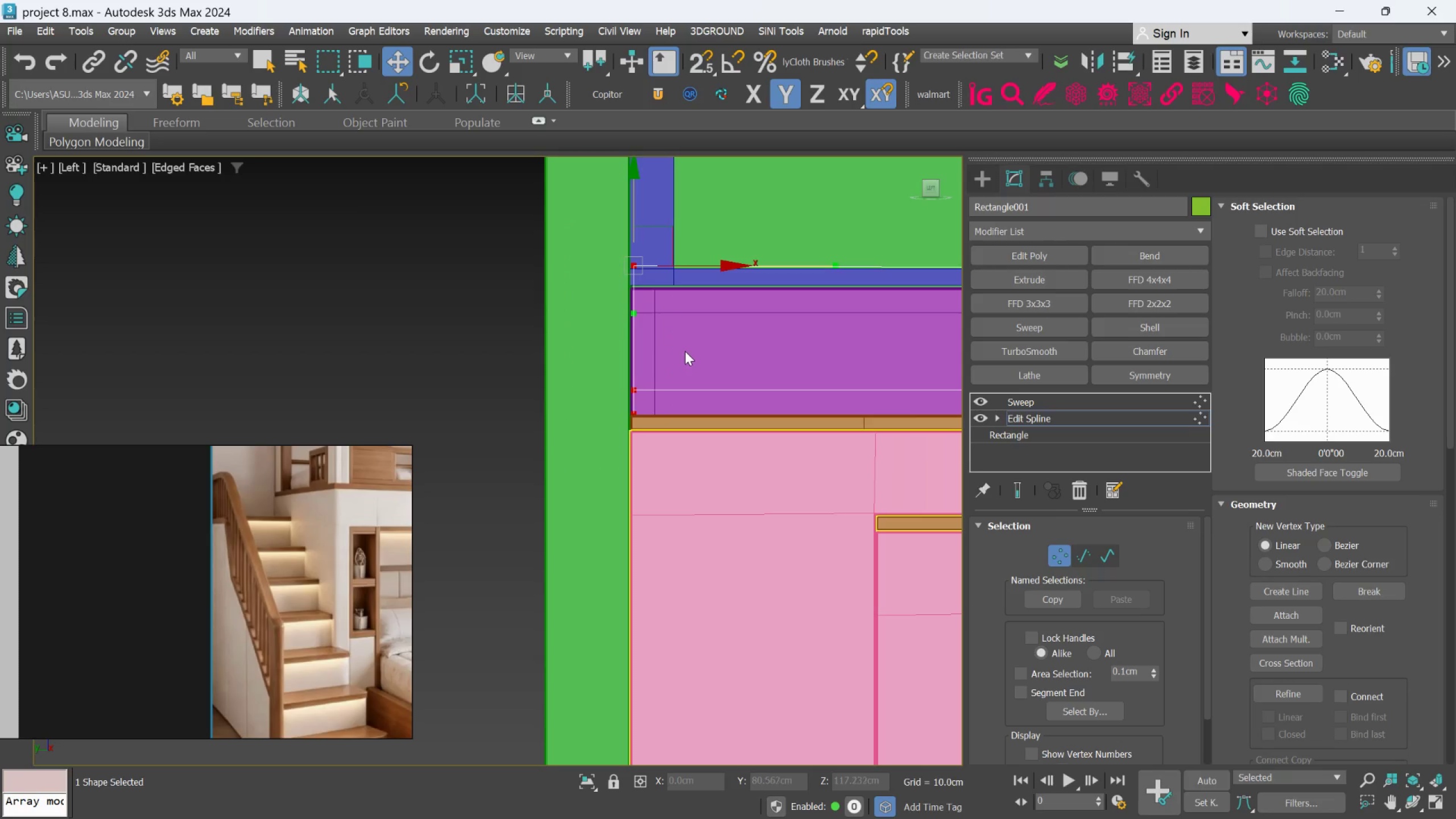 
left_click_drag(start_coordinate=[716, 267], to_coordinate=[738, 267])
 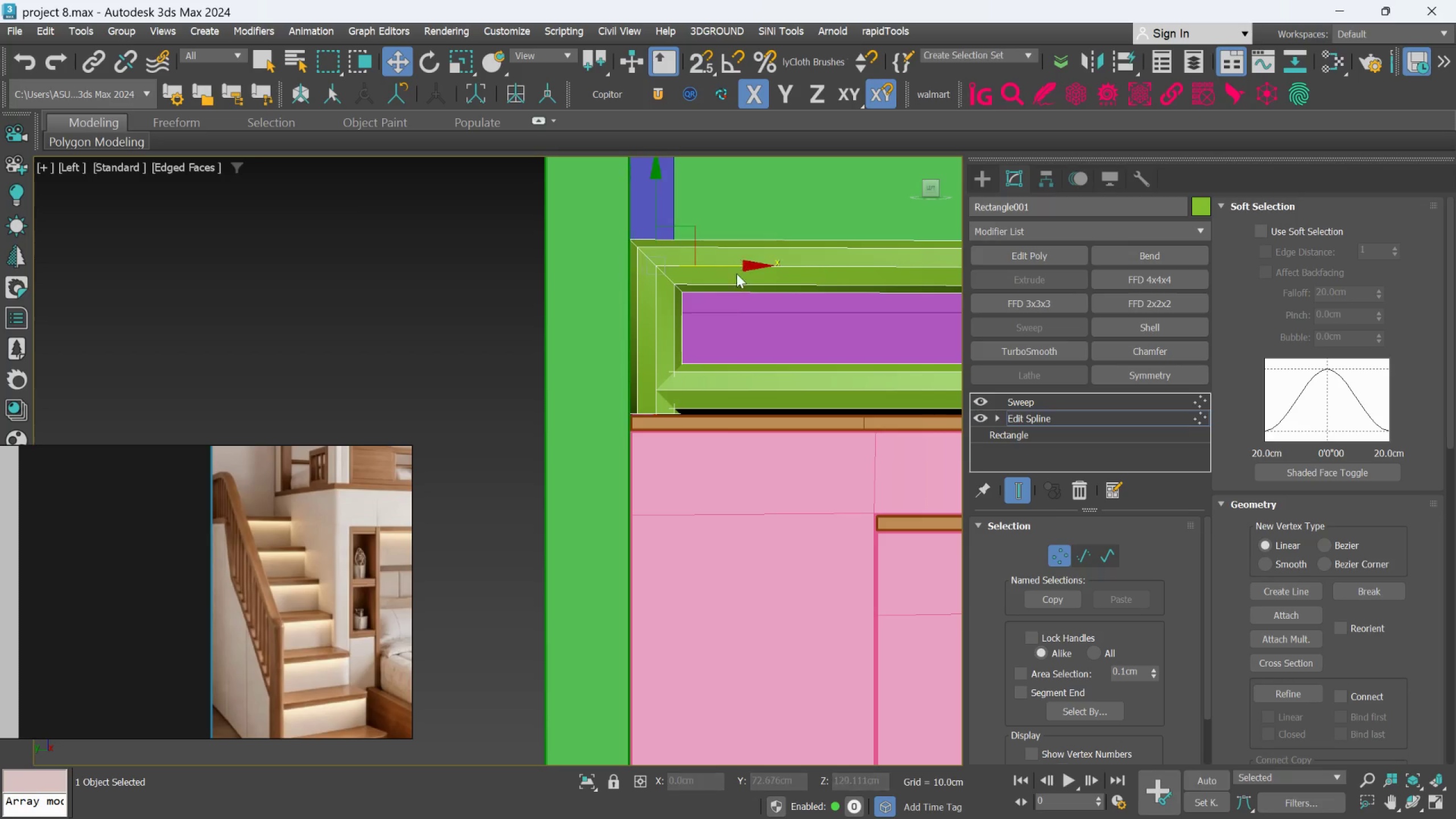 
scroll: coordinate [735, 301], scroll_direction: down, amount: 3.0
 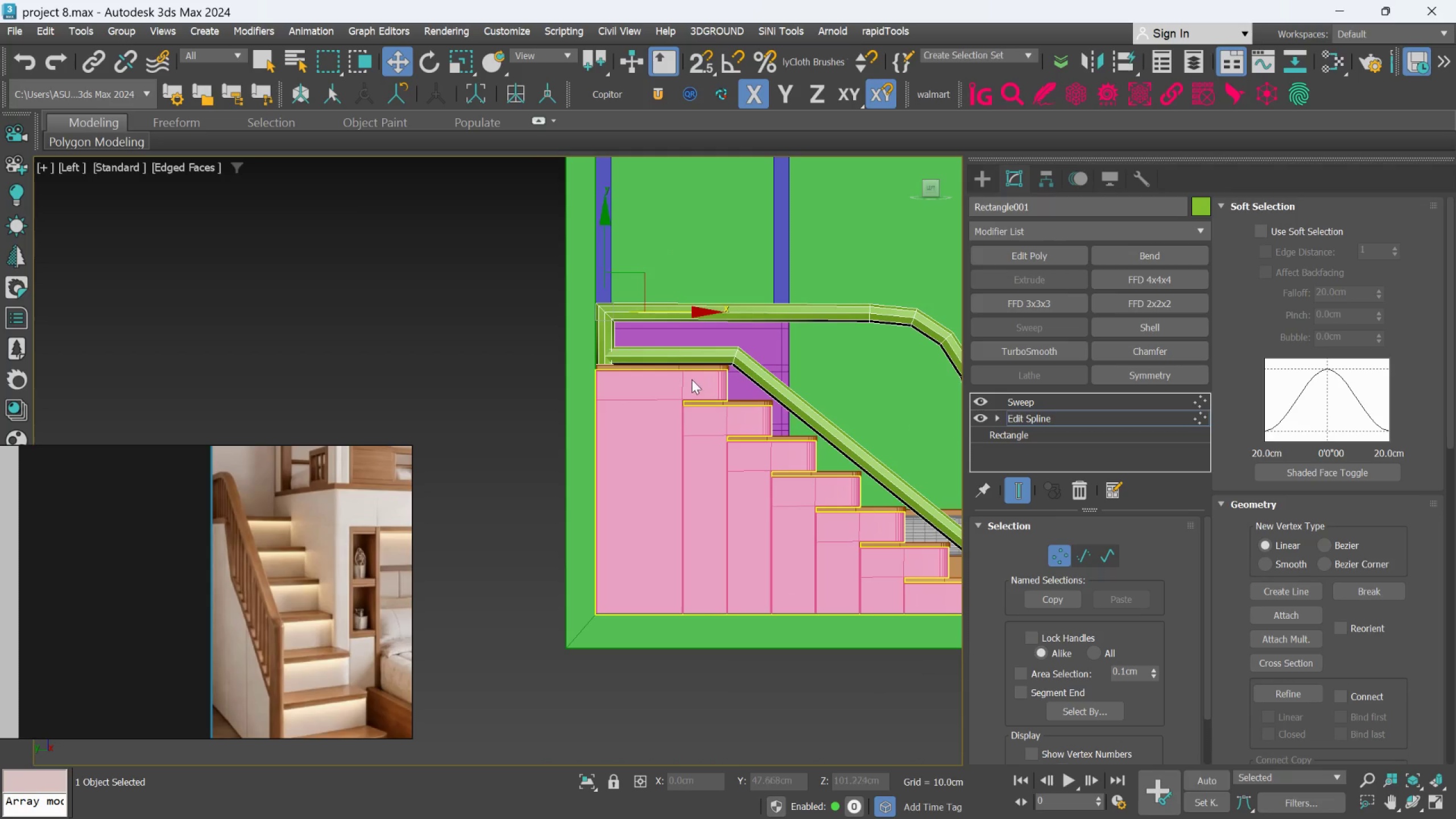 
scroll: coordinate [647, 348], scroll_direction: up, amount: 4.0
 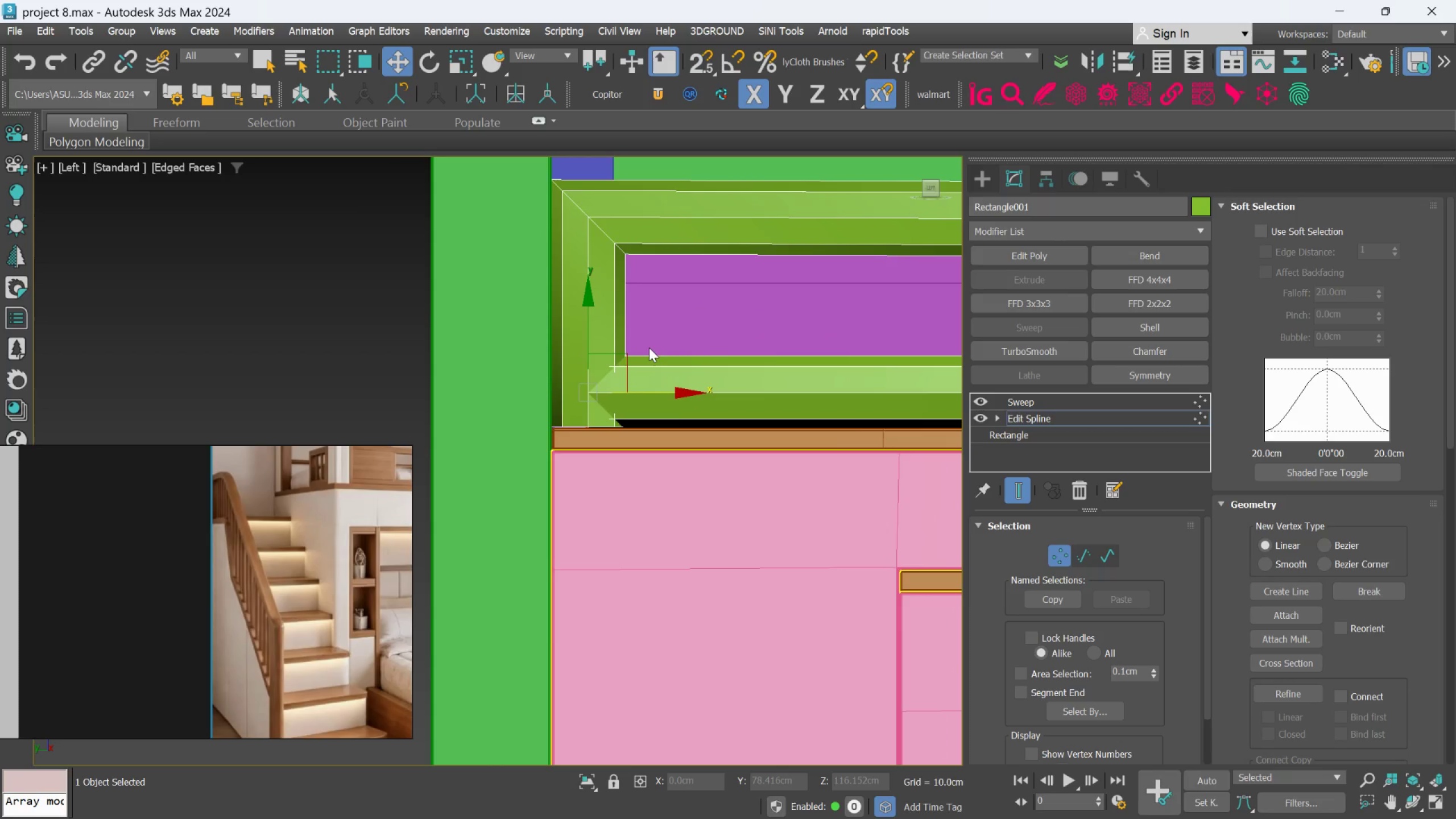 
scroll: coordinate [590, 377], scroll_direction: down, amount: 5.0
 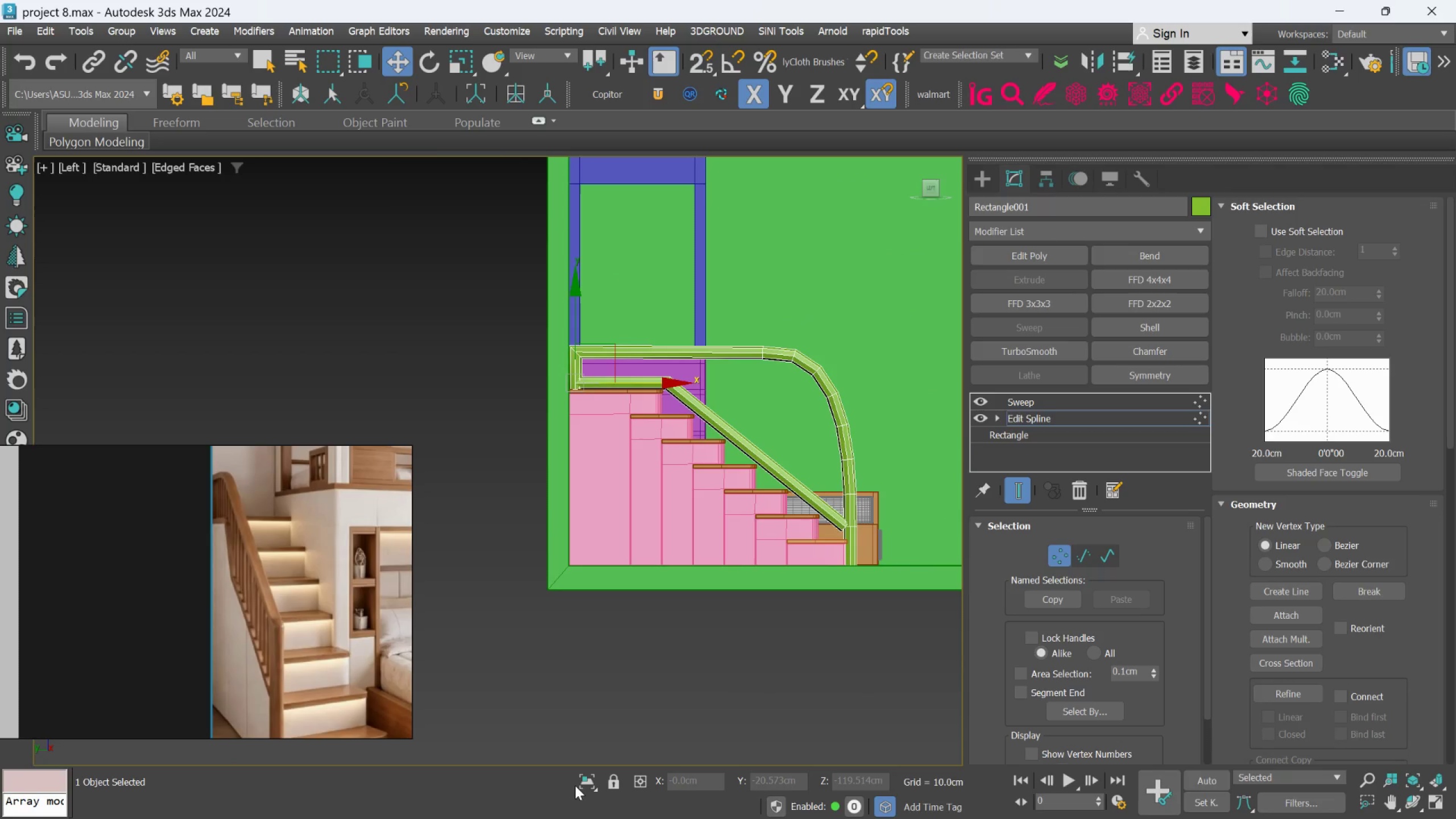 
left_click([589, 782])
 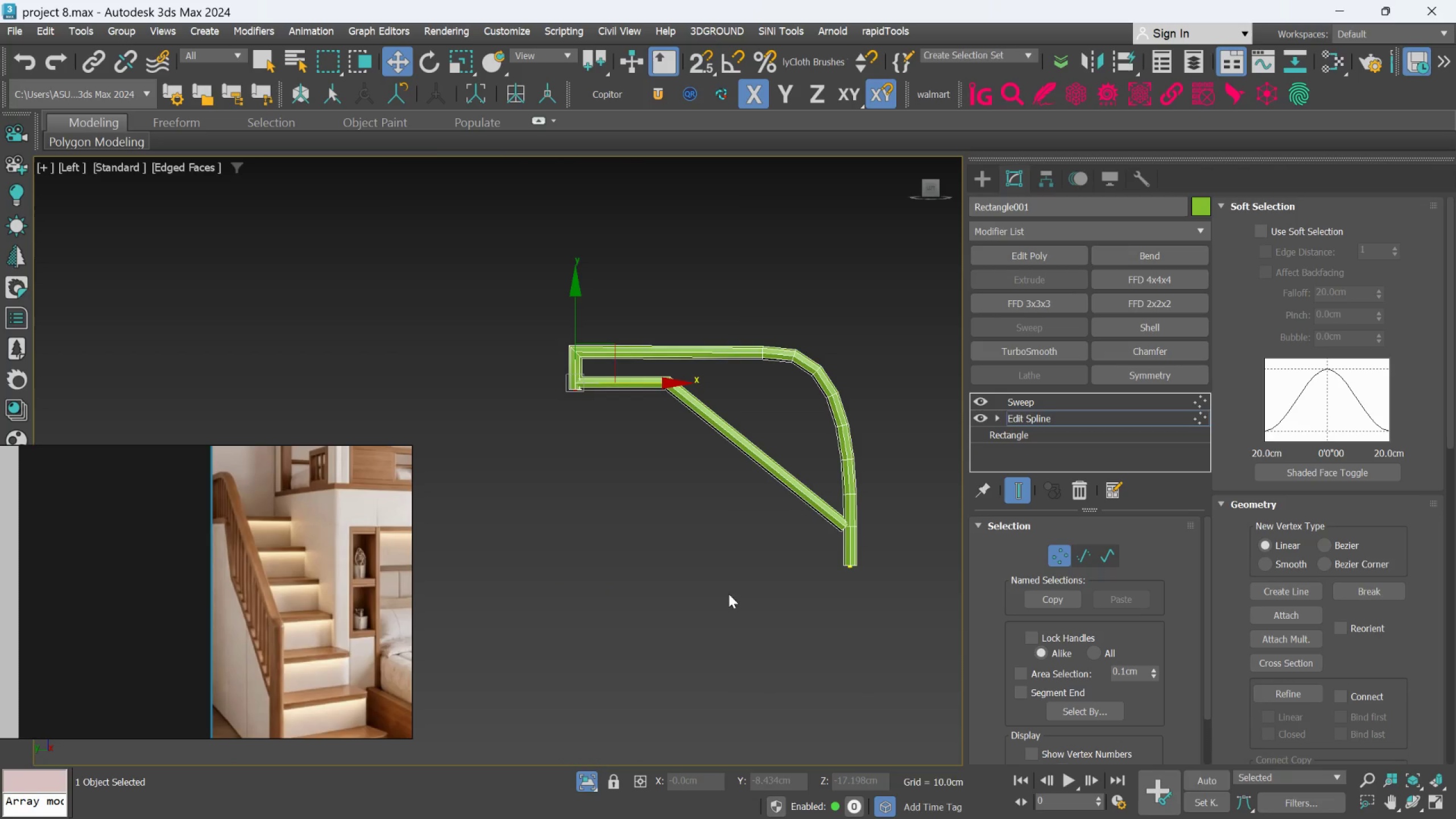 
scroll: coordinate [729, 594], scroll_direction: up, amount: 2.0
 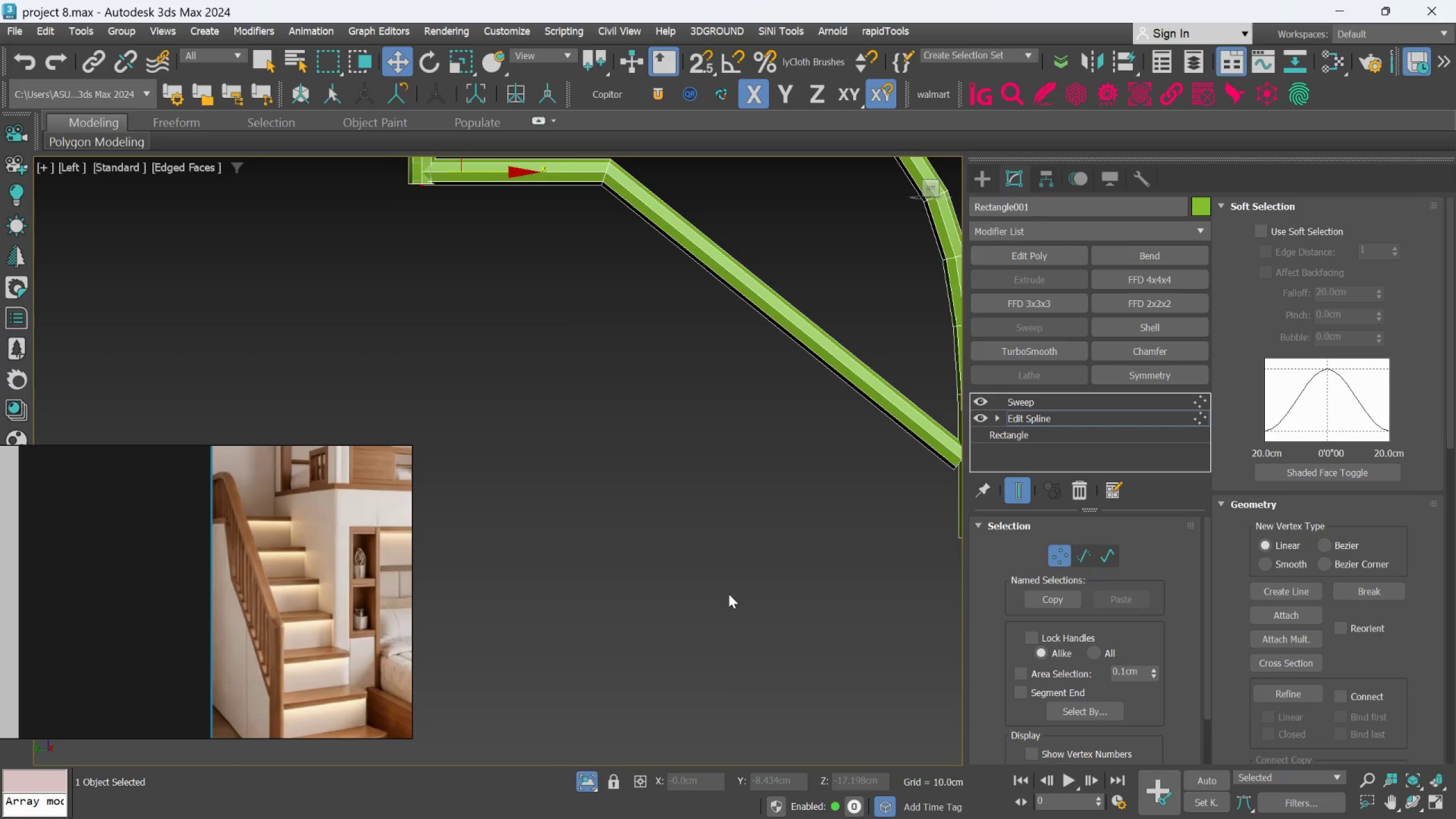 
scroll: coordinate [729, 593], scroll_direction: down, amount: 2.0
 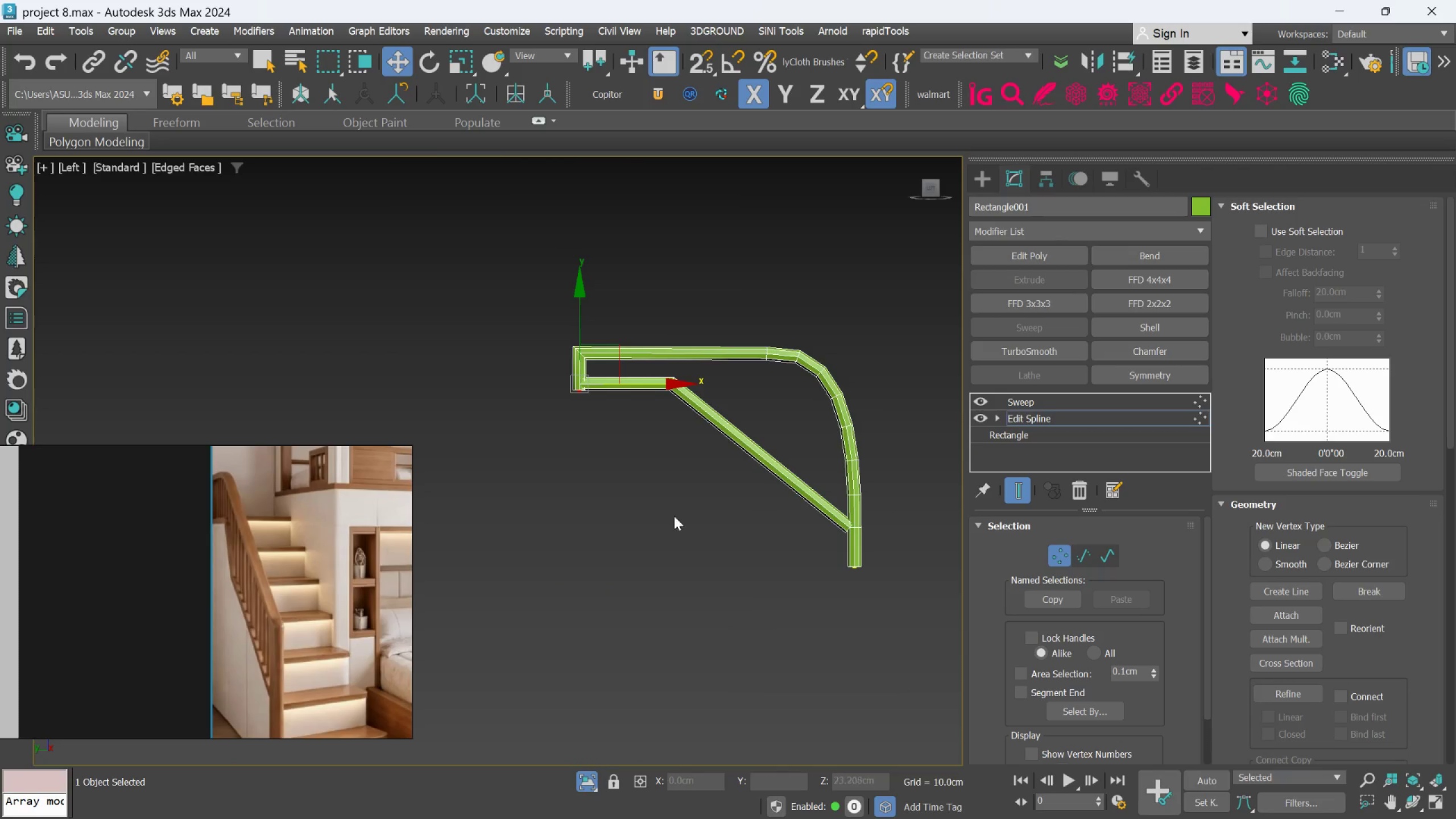 
scroll: coordinate [585, 384], scroll_direction: up, amount: 4.0
 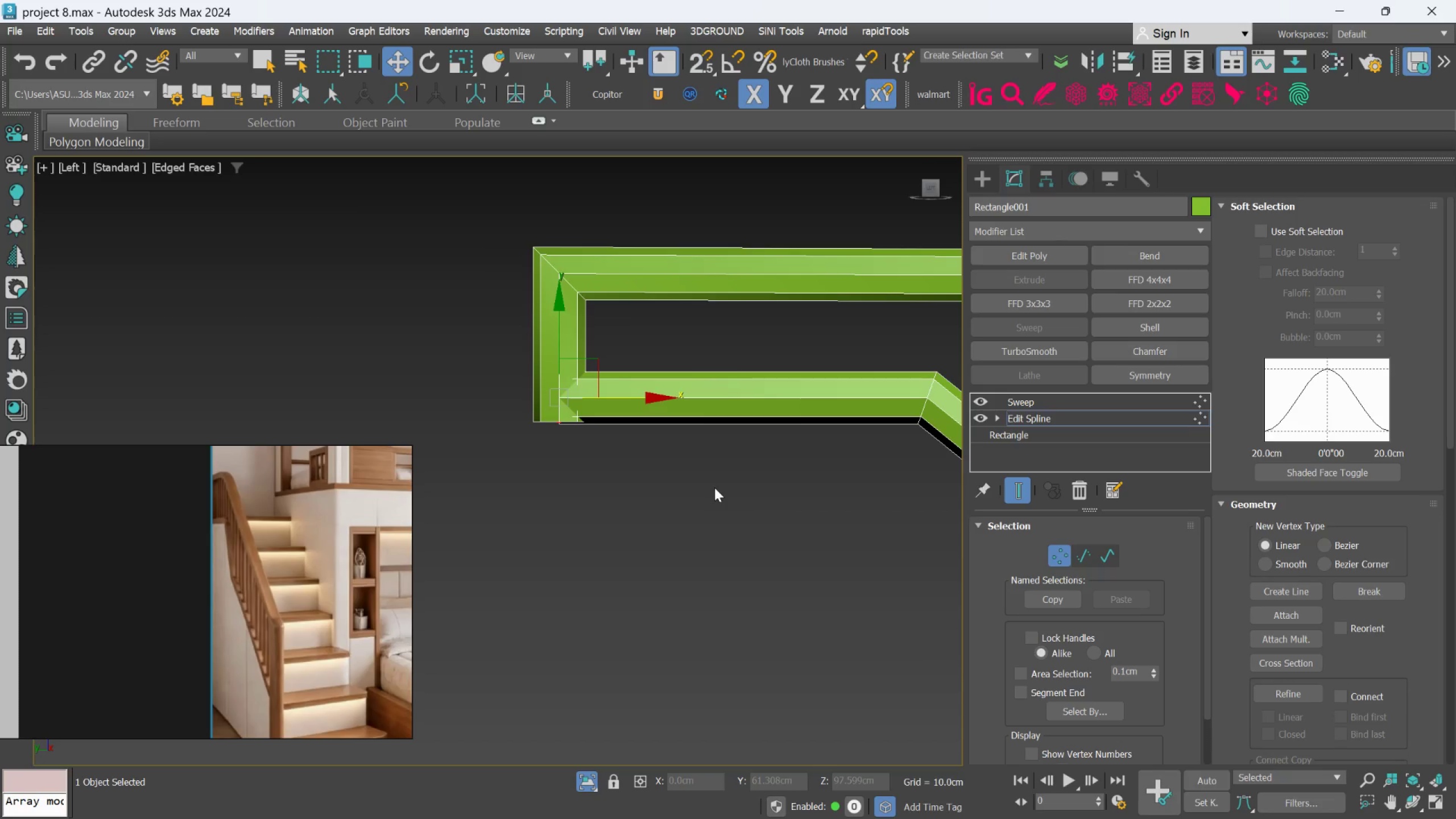 
left_click([707, 490])
 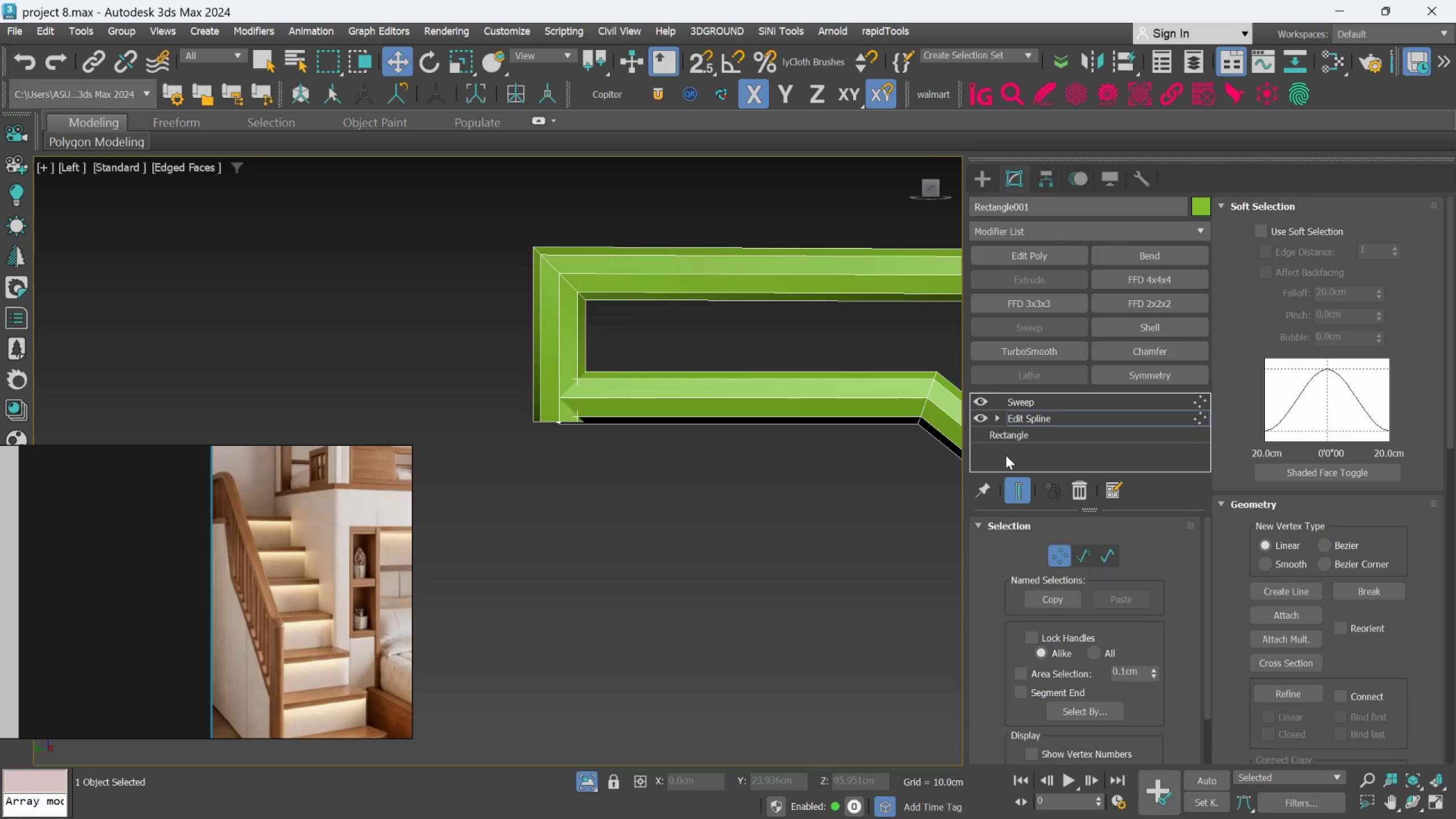 
left_click([1016, 479])
 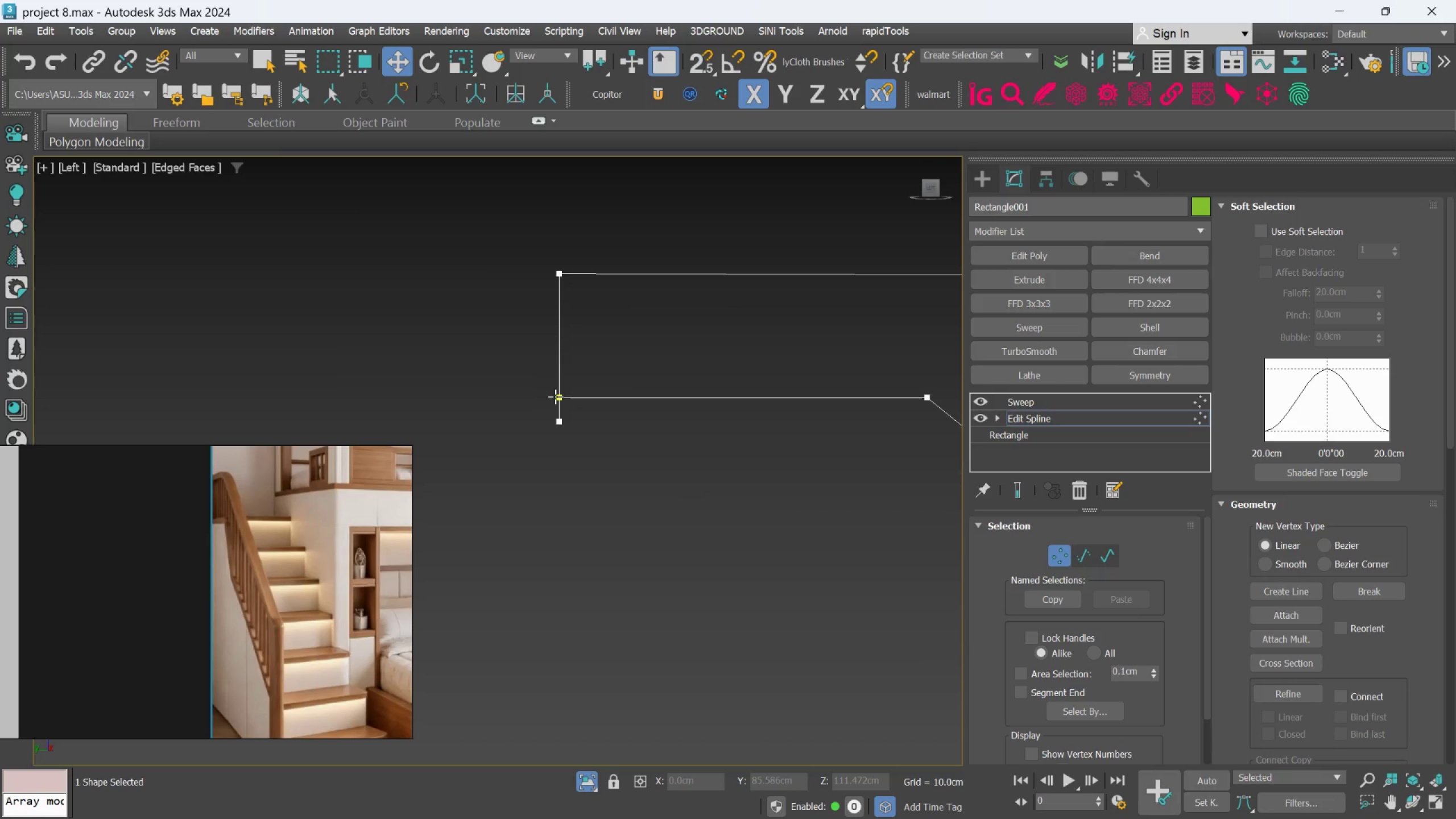 
left_click([561, 397])
 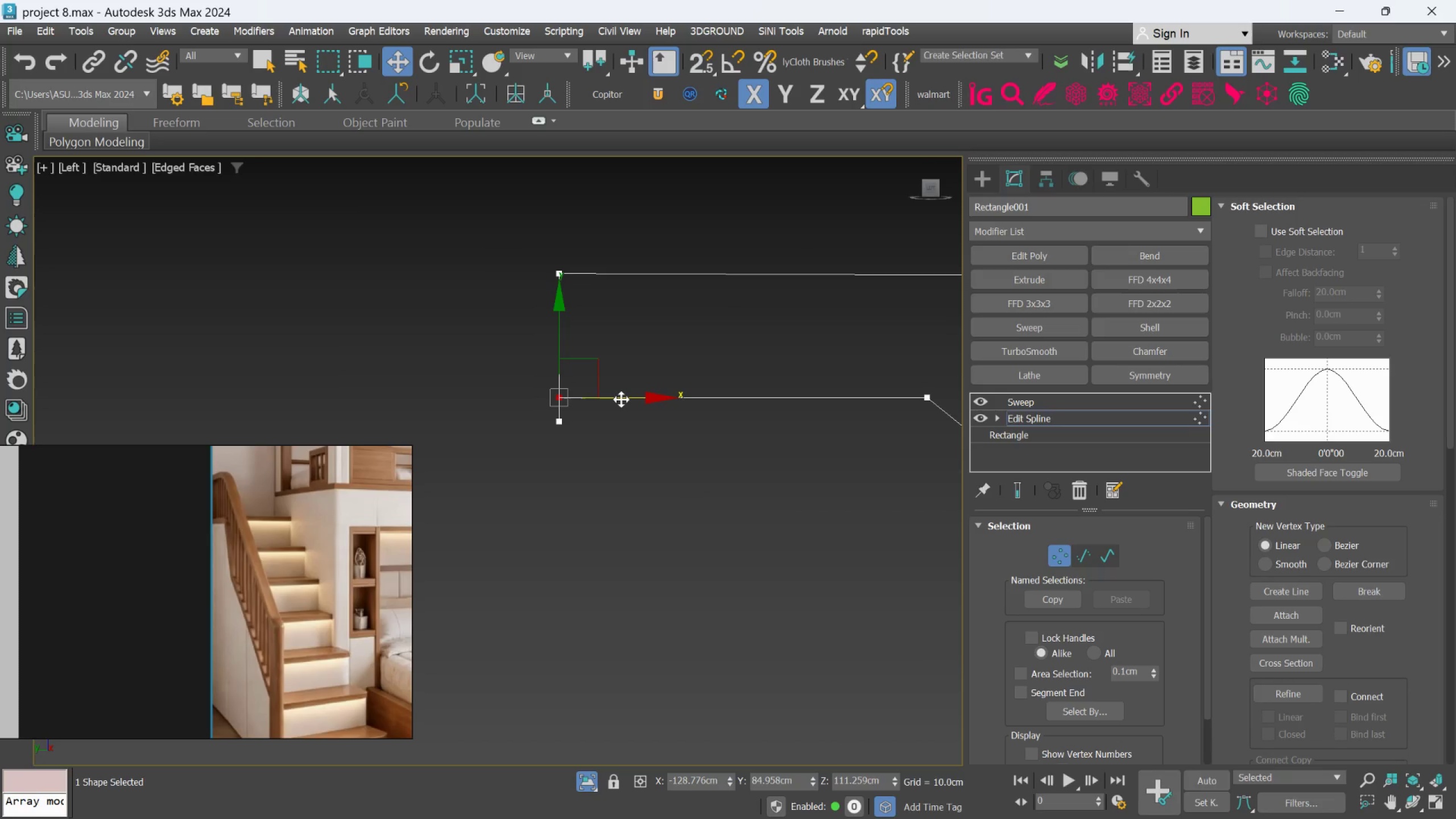 
left_click_drag(start_coordinate=[622, 398], to_coordinate=[648, 401])
 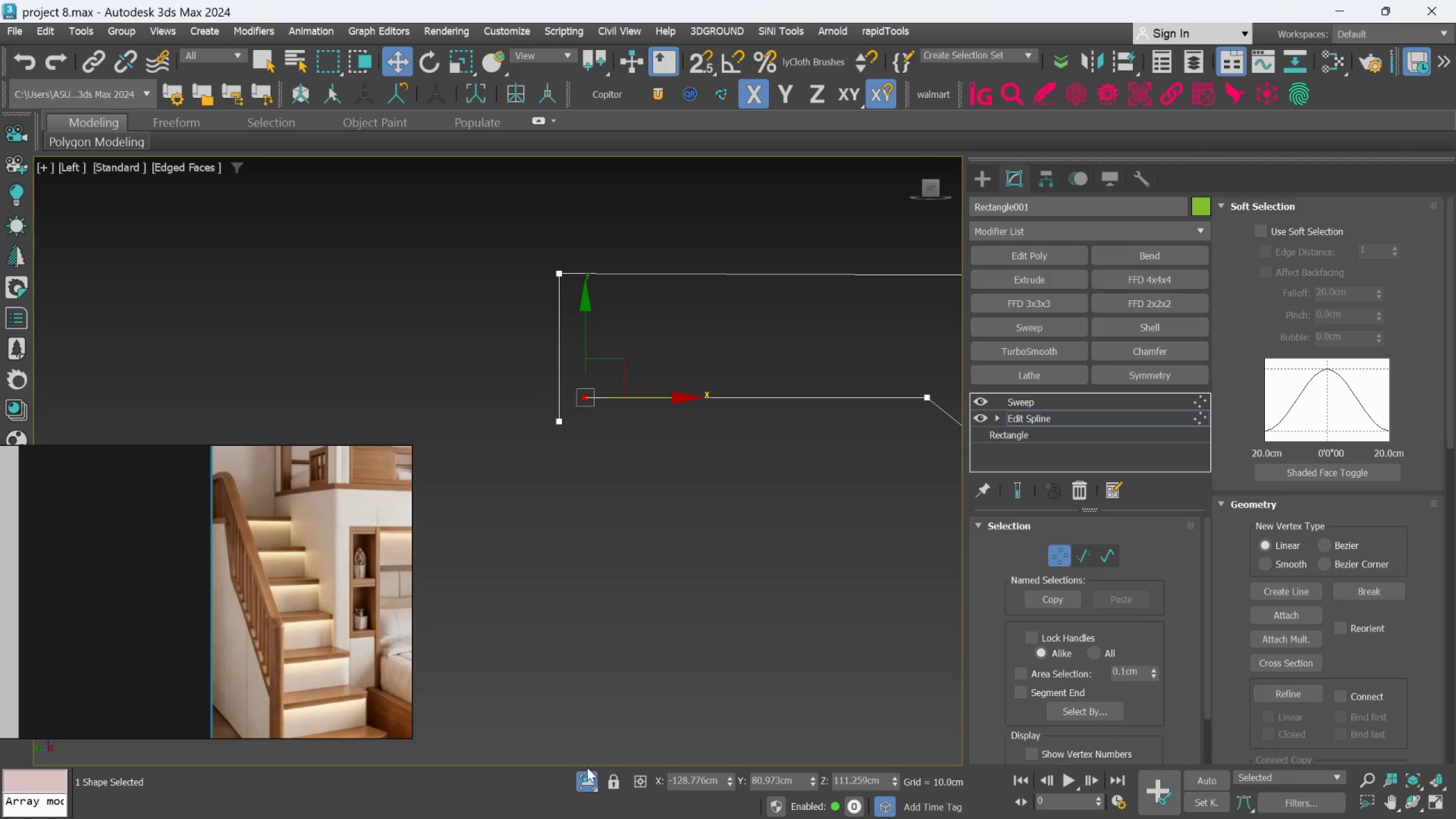 
left_click([585, 774])
 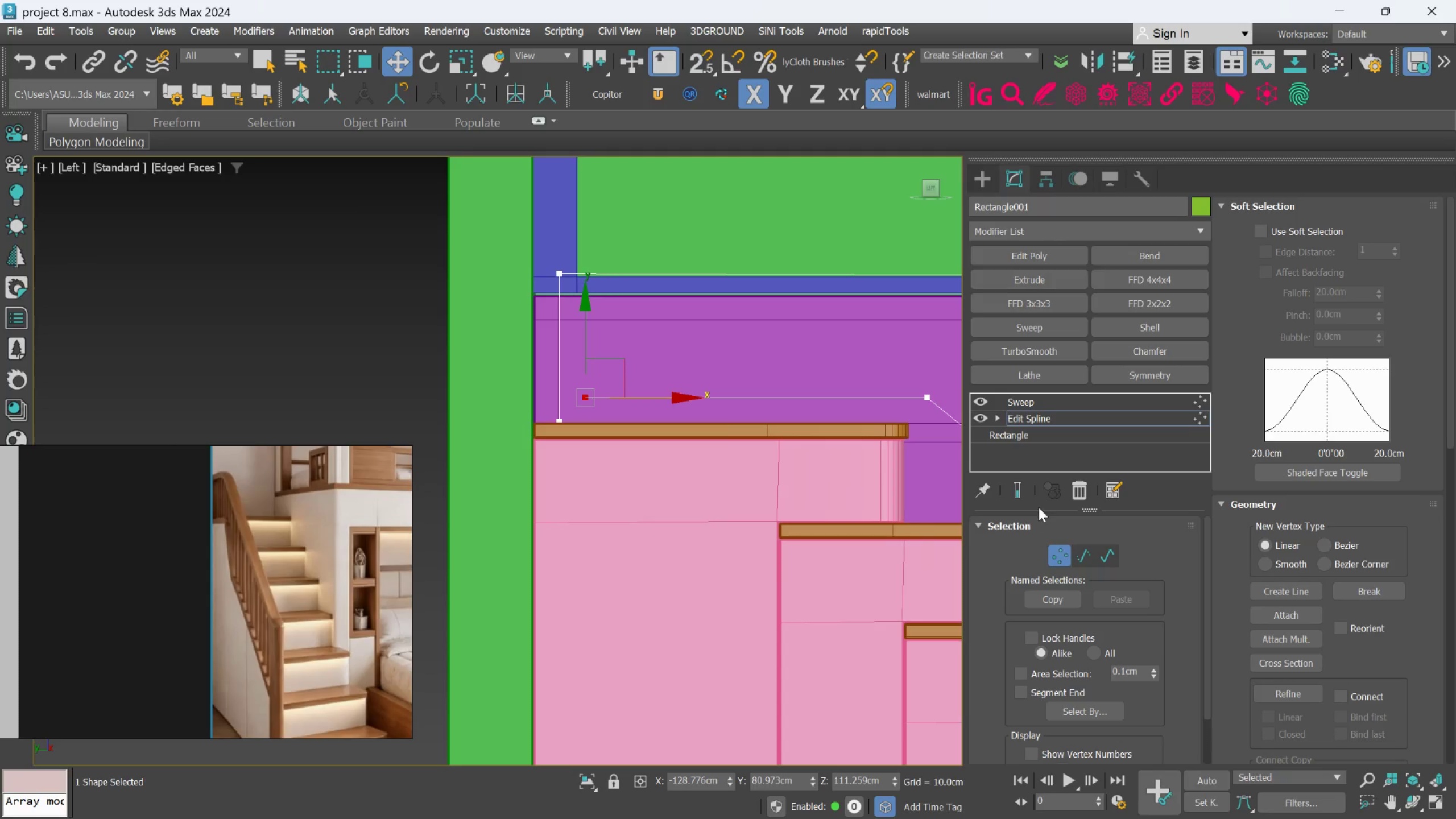 
left_click([1015, 486])
 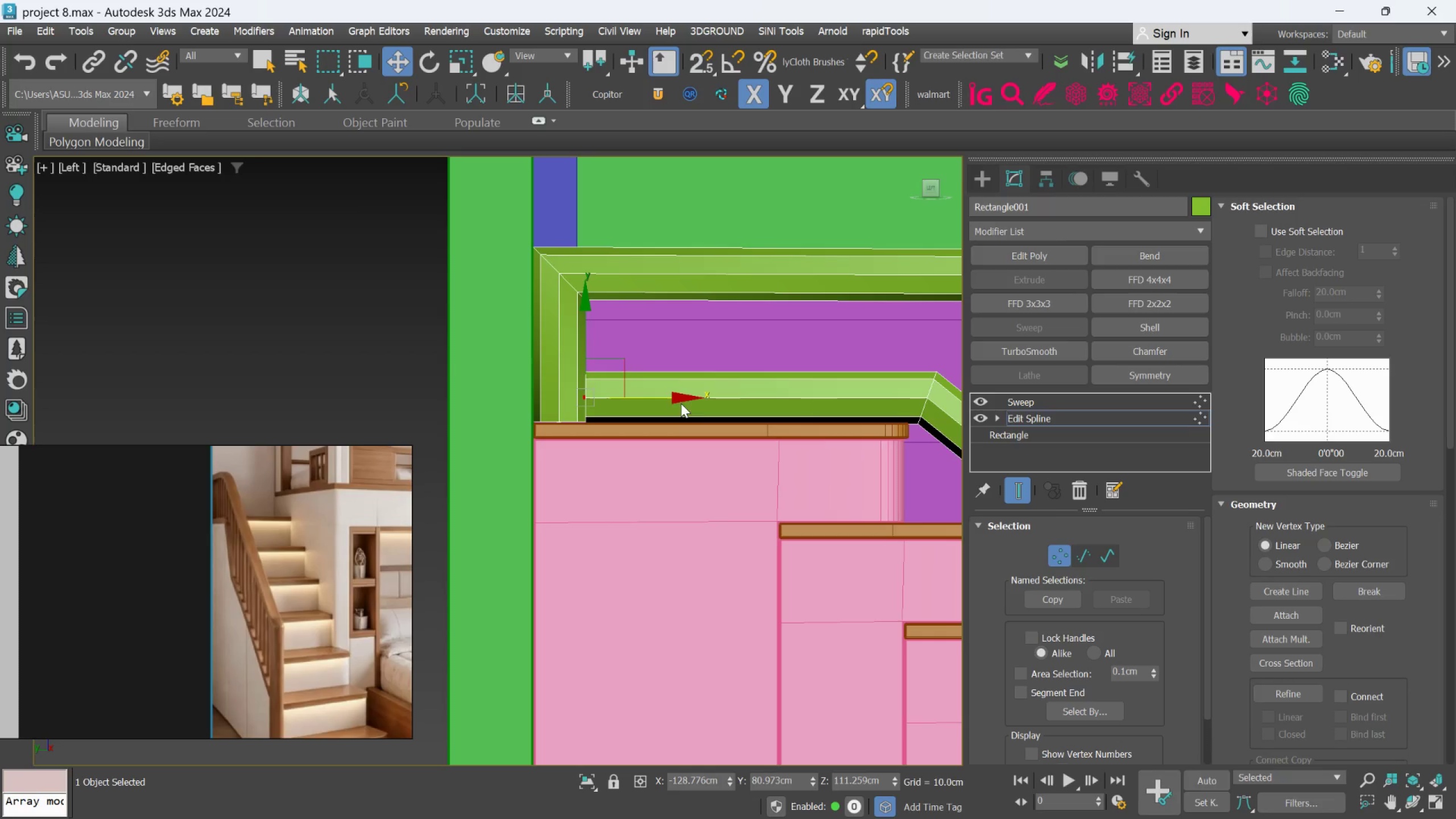 
left_click_drag(start_coordinate=[680, 398], to_coordinate=[686, 394])
 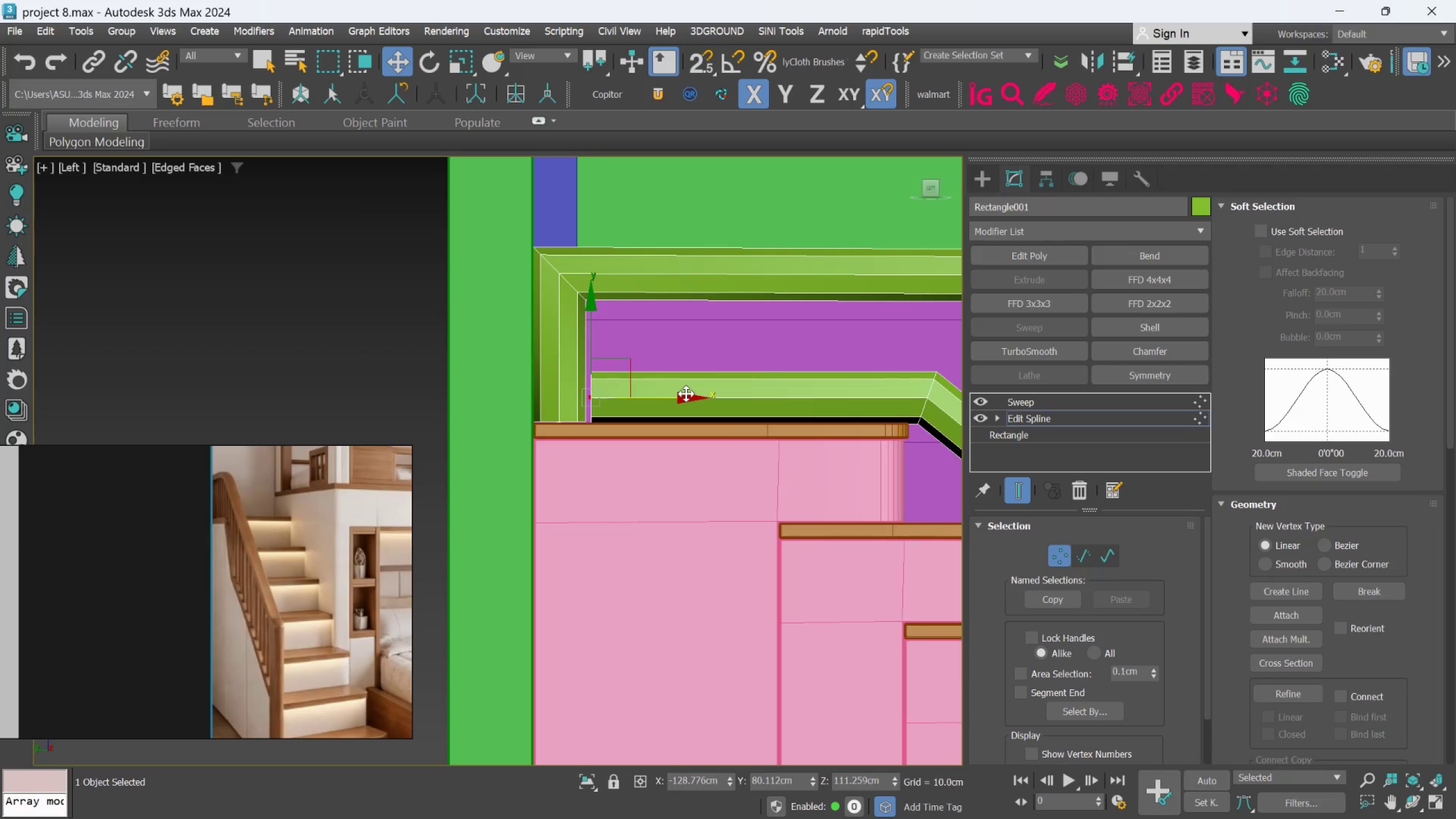 
scroll: coordinate [637, 395], scroll_direction: down, amount: 5.0
 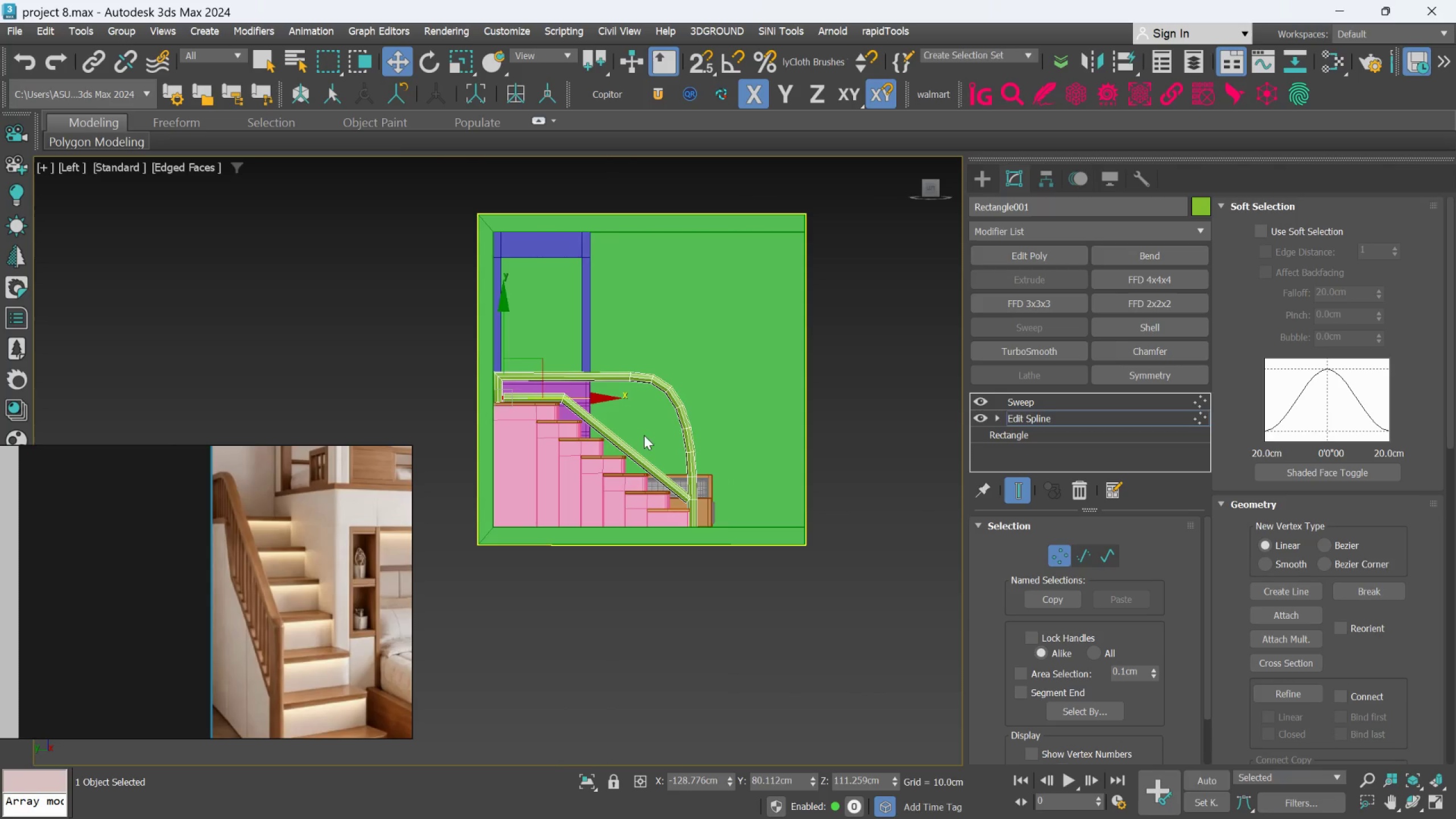 
scroll: coordinate [656, 462], scroll_direction: up, amount: 2.0
 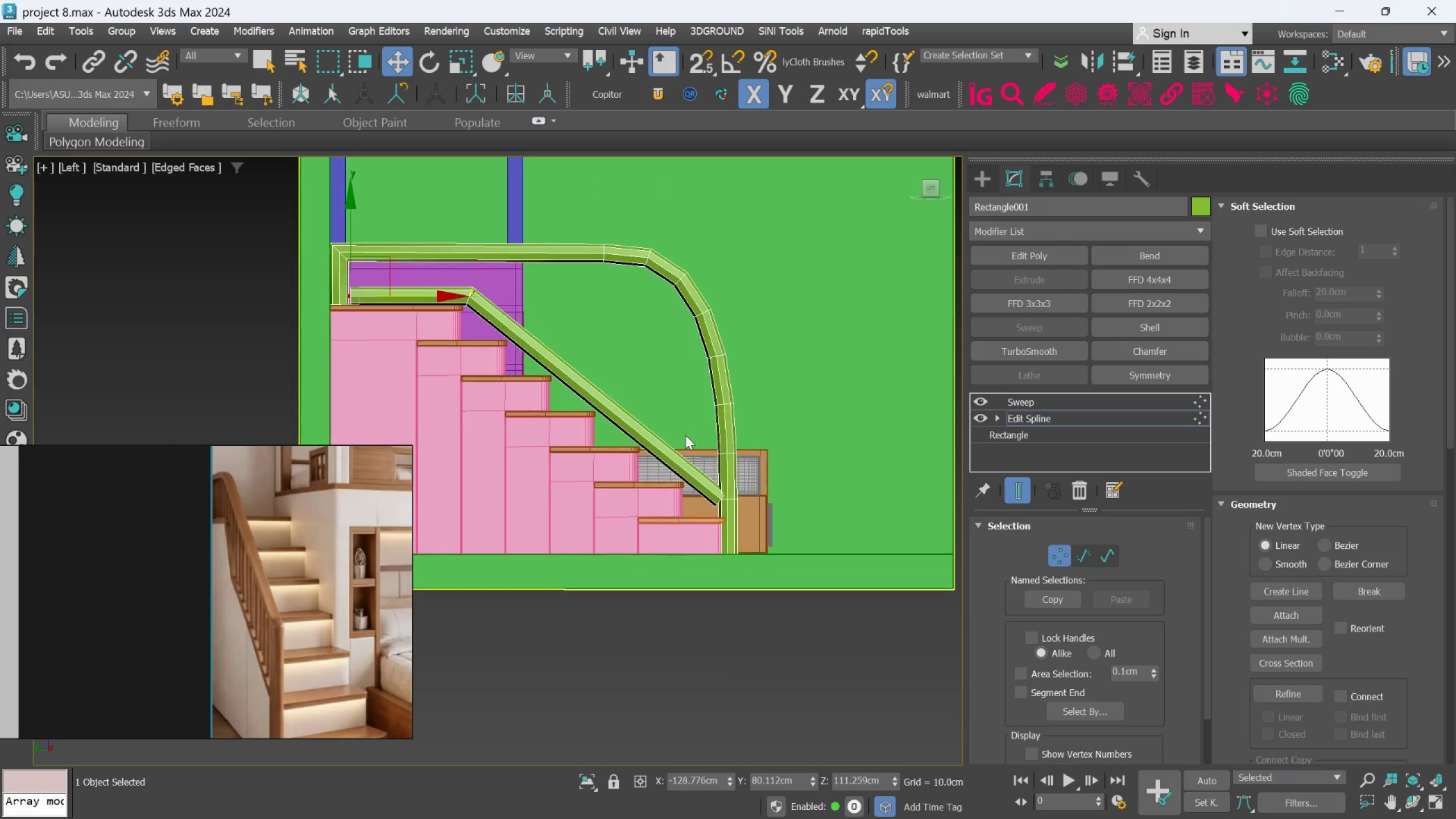 
scroll: coordinate [686, 454], scroll_direction: none, amount: 0.0
 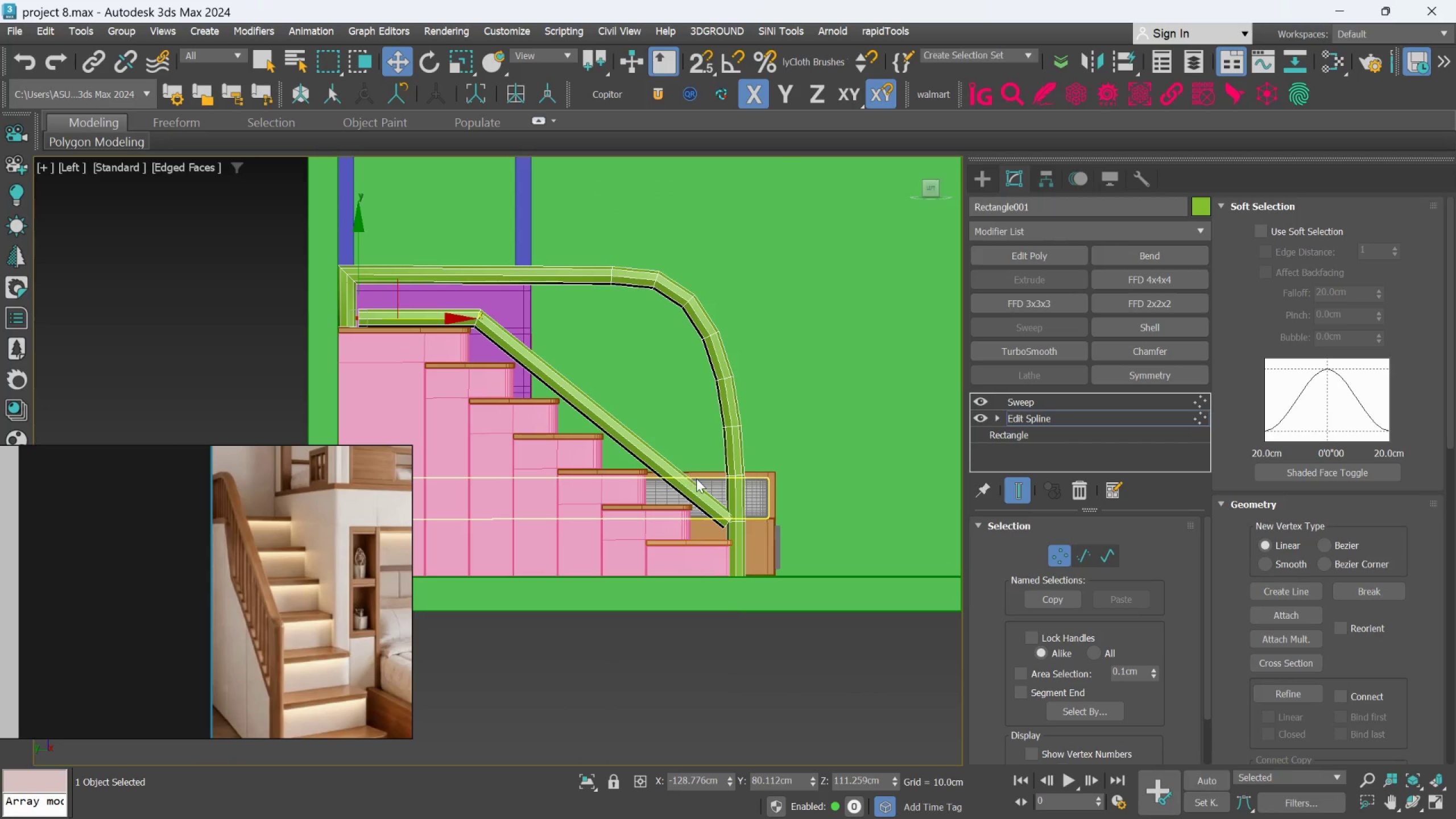 
scroll: coordinate [697, 478], scroll_direction: down, amount: 1.0
 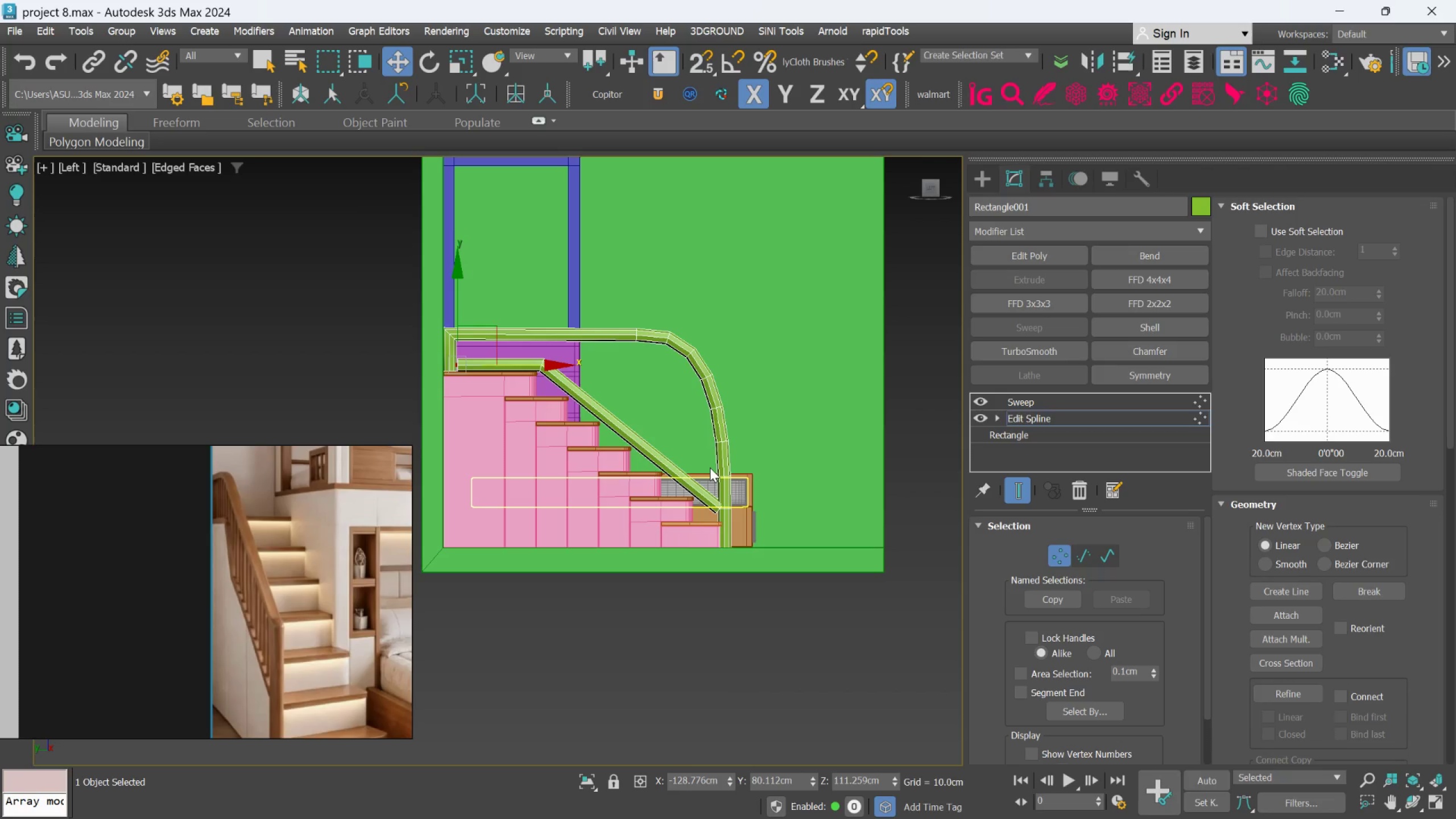 
wait(11.41)
 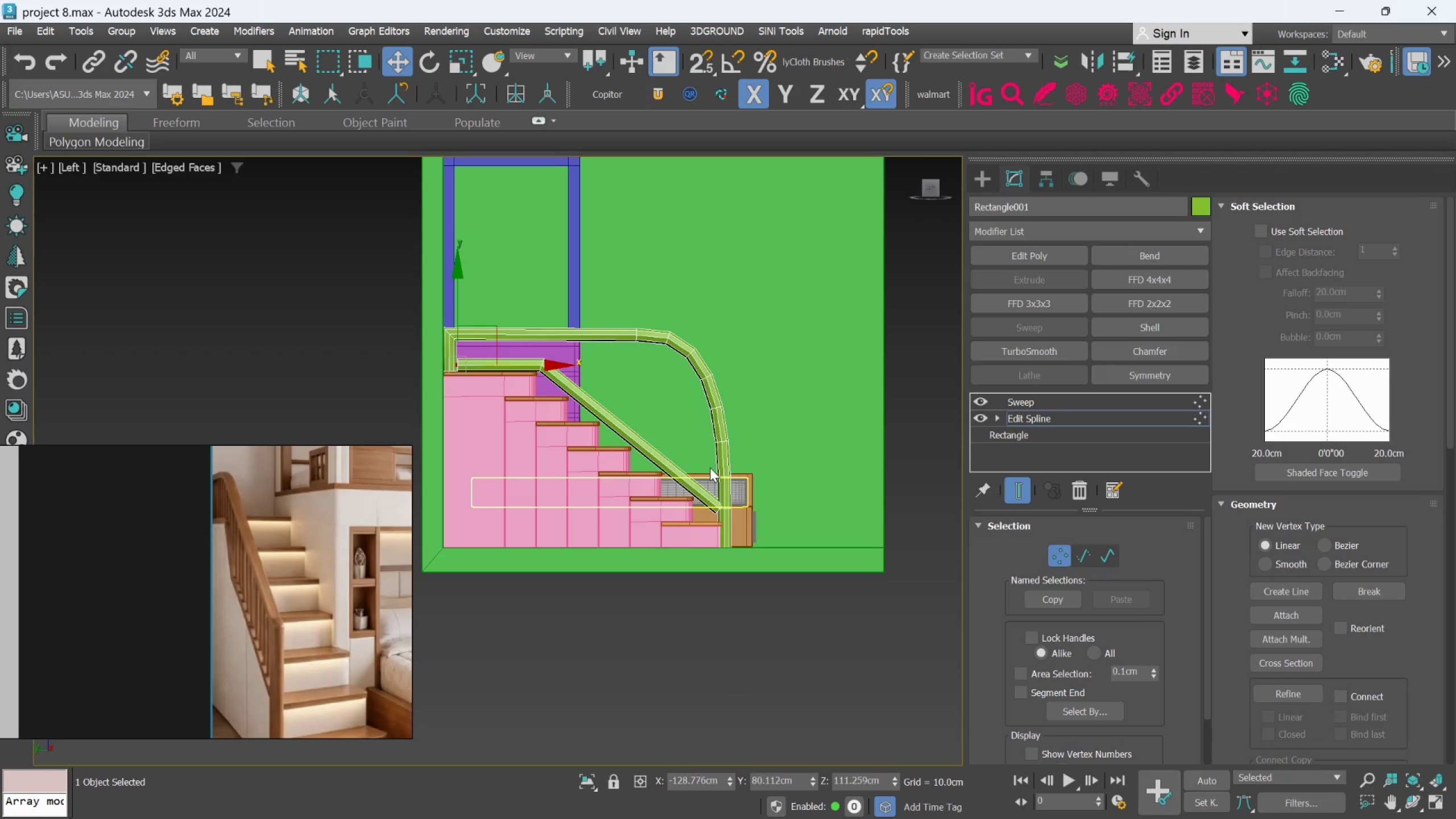 
scroll: coordinate [726, 491], scroll_direction: up, amount: 1.0
 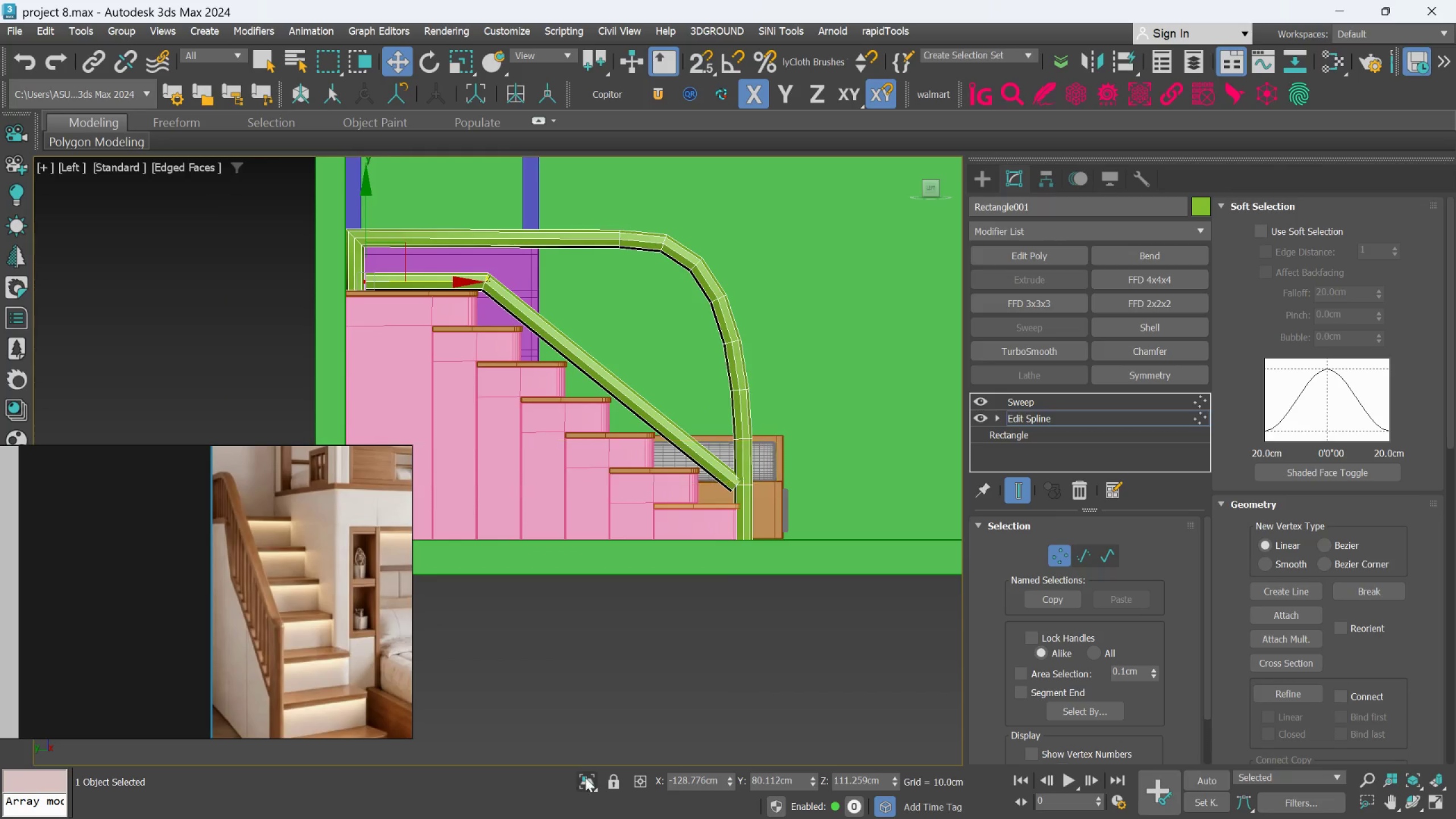 
left_click([588, 783])
 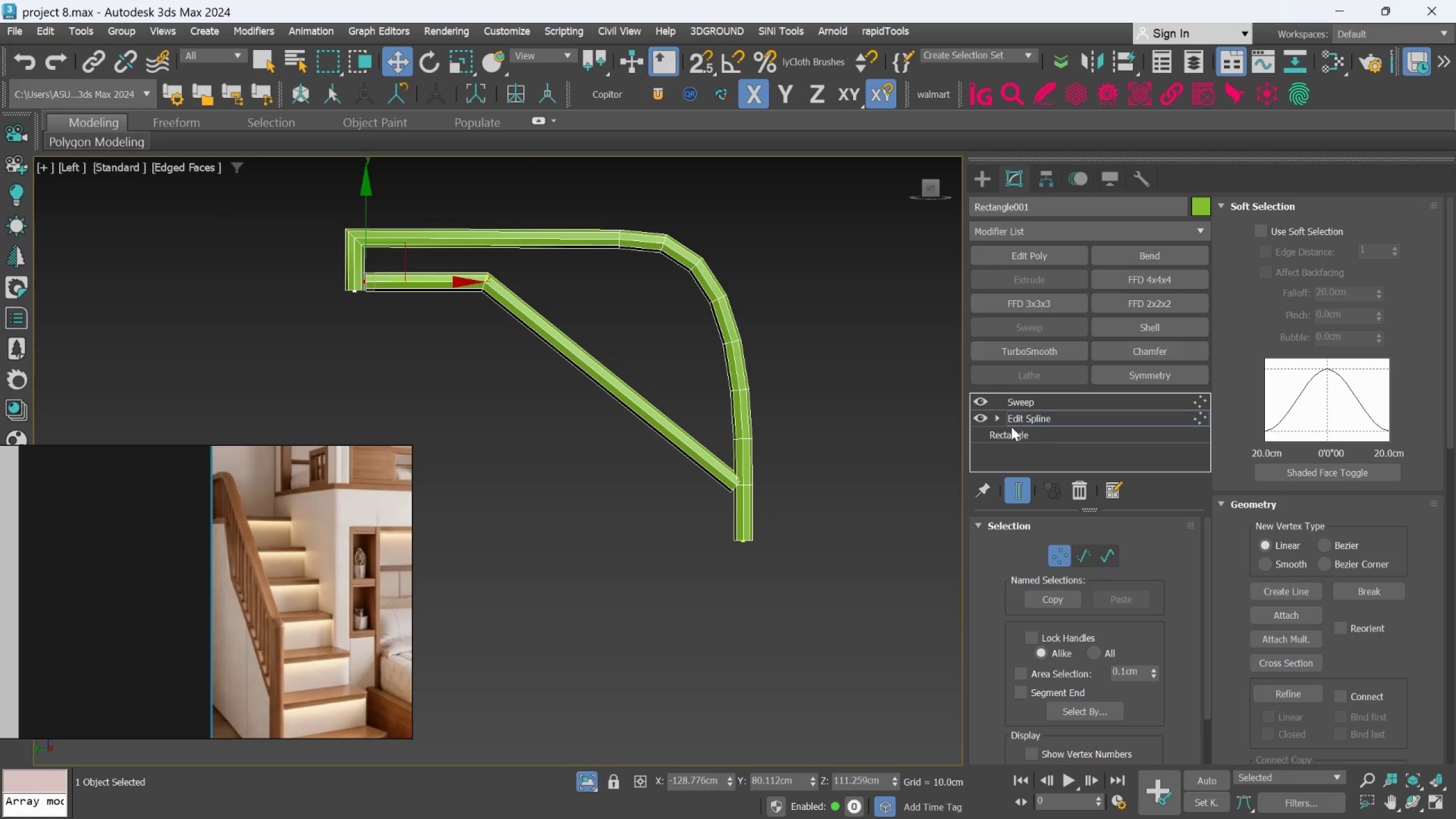 
left_click([1025, 422])
 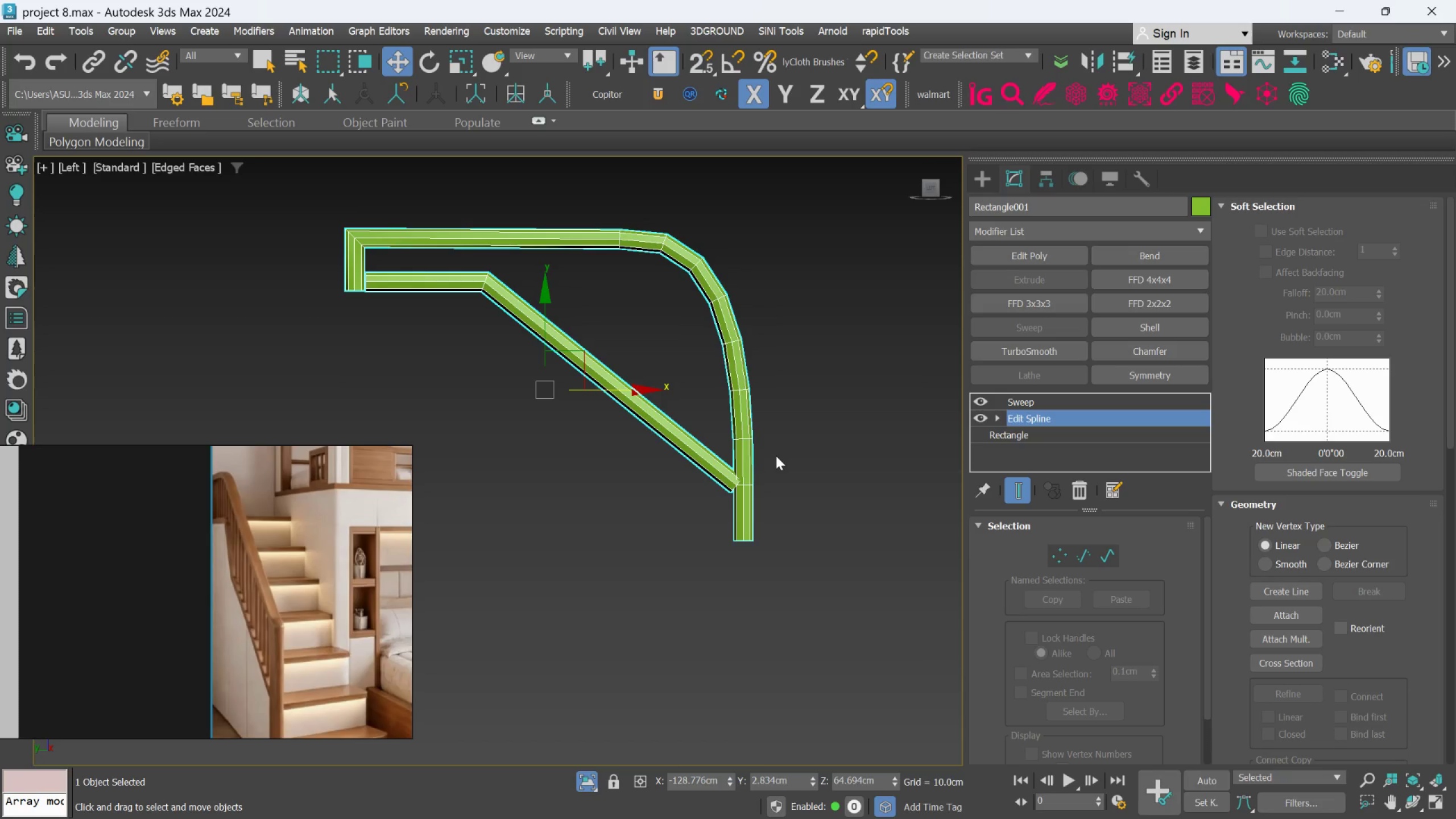 
hold_key(key=AltLeft, duration=1.28)
 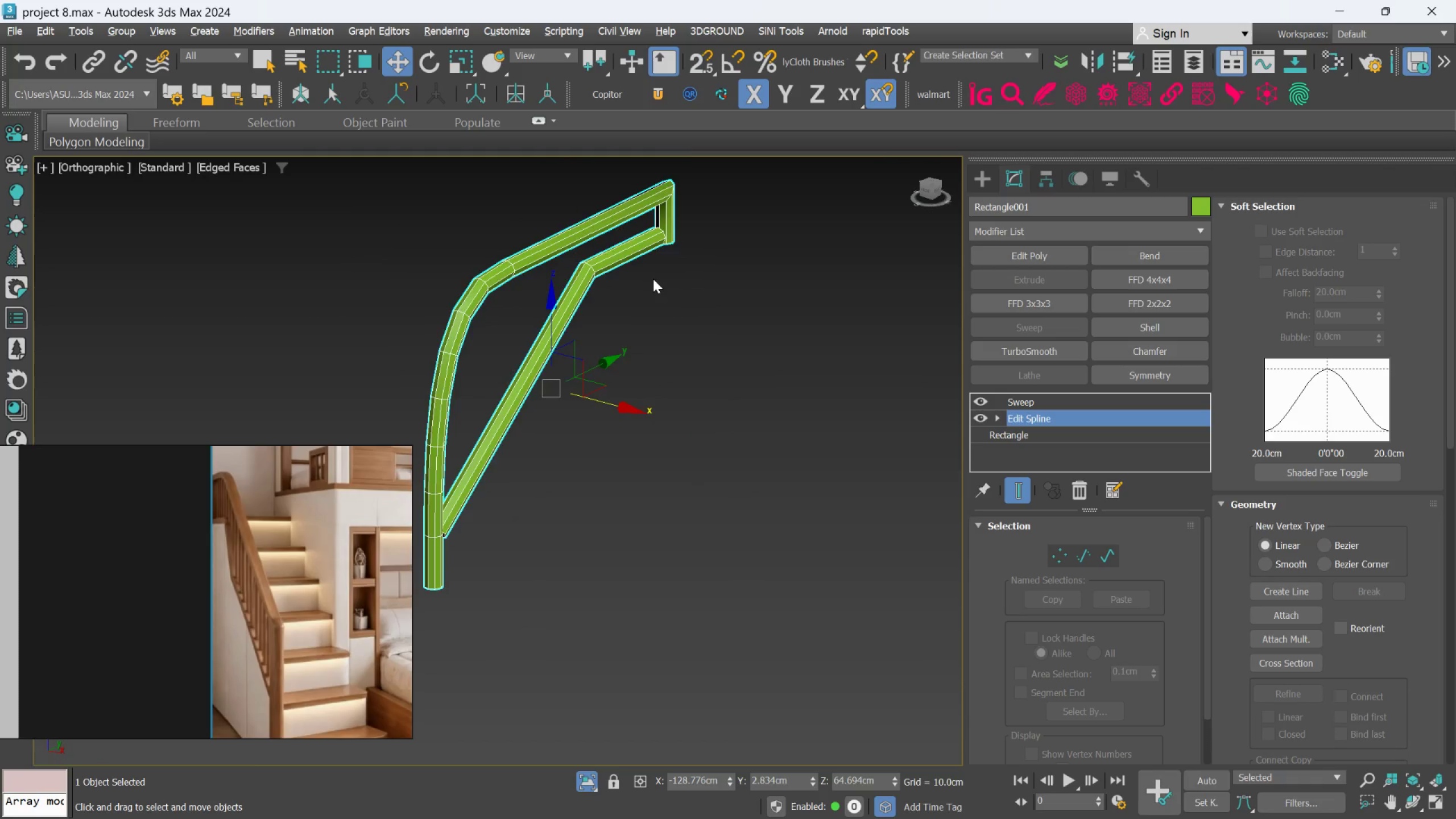 
hold_key(key=AltLeft, duration=0.83)
 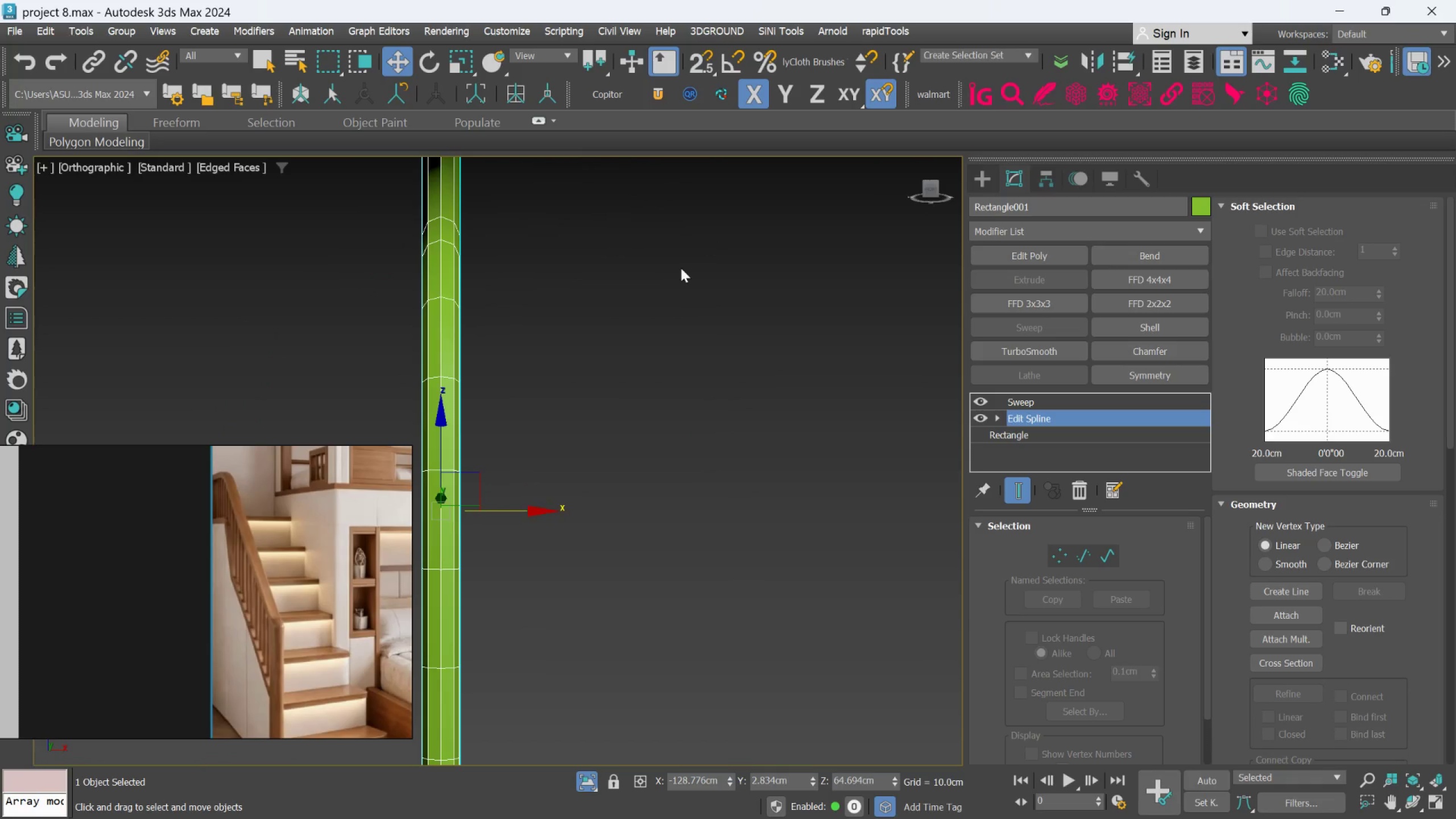 
scroll: coordinate [660, 260], scroll_direction: up, amount: 2.0
 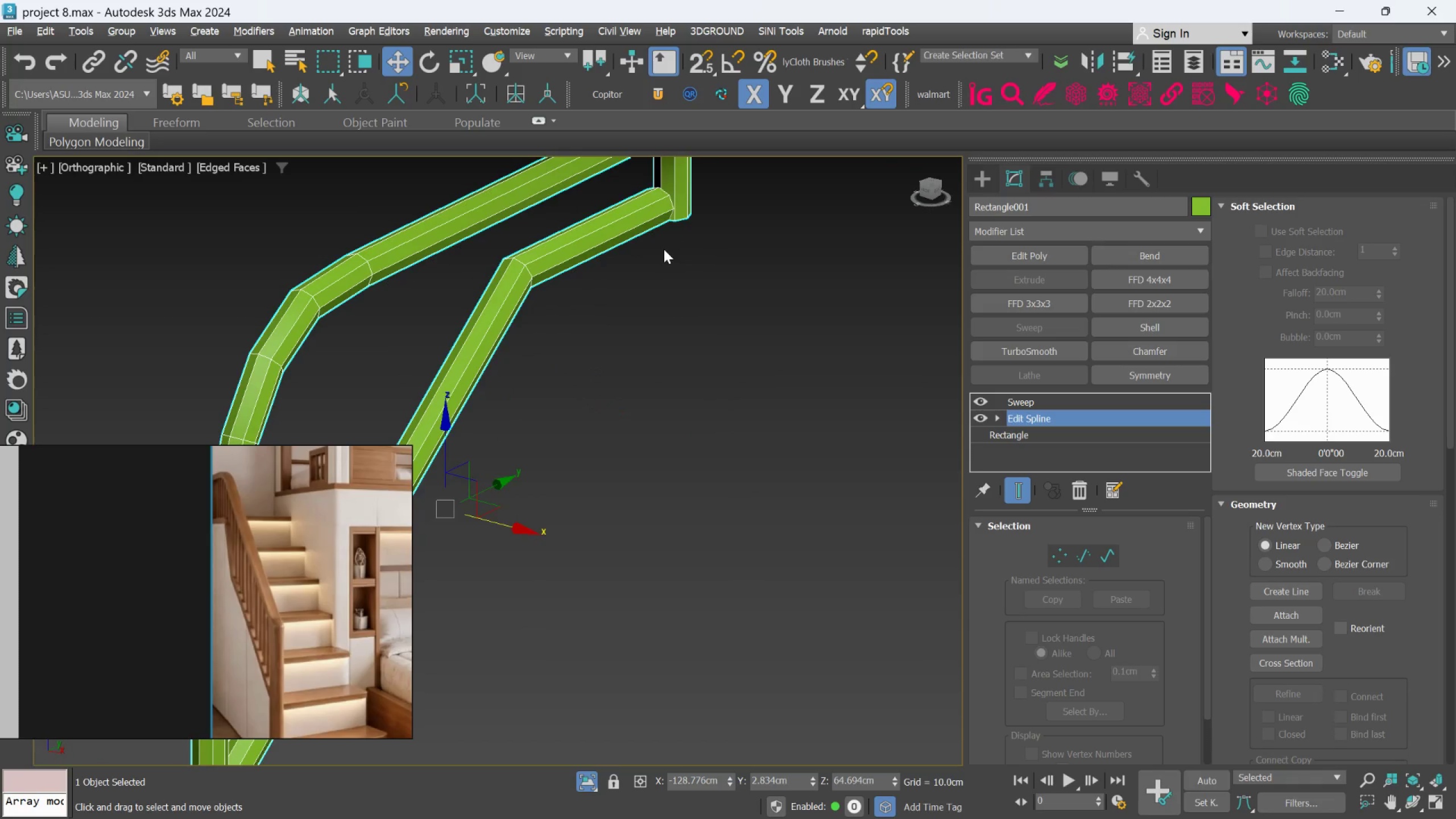 
hold_key(key=AltLeft, duration=0.53)
 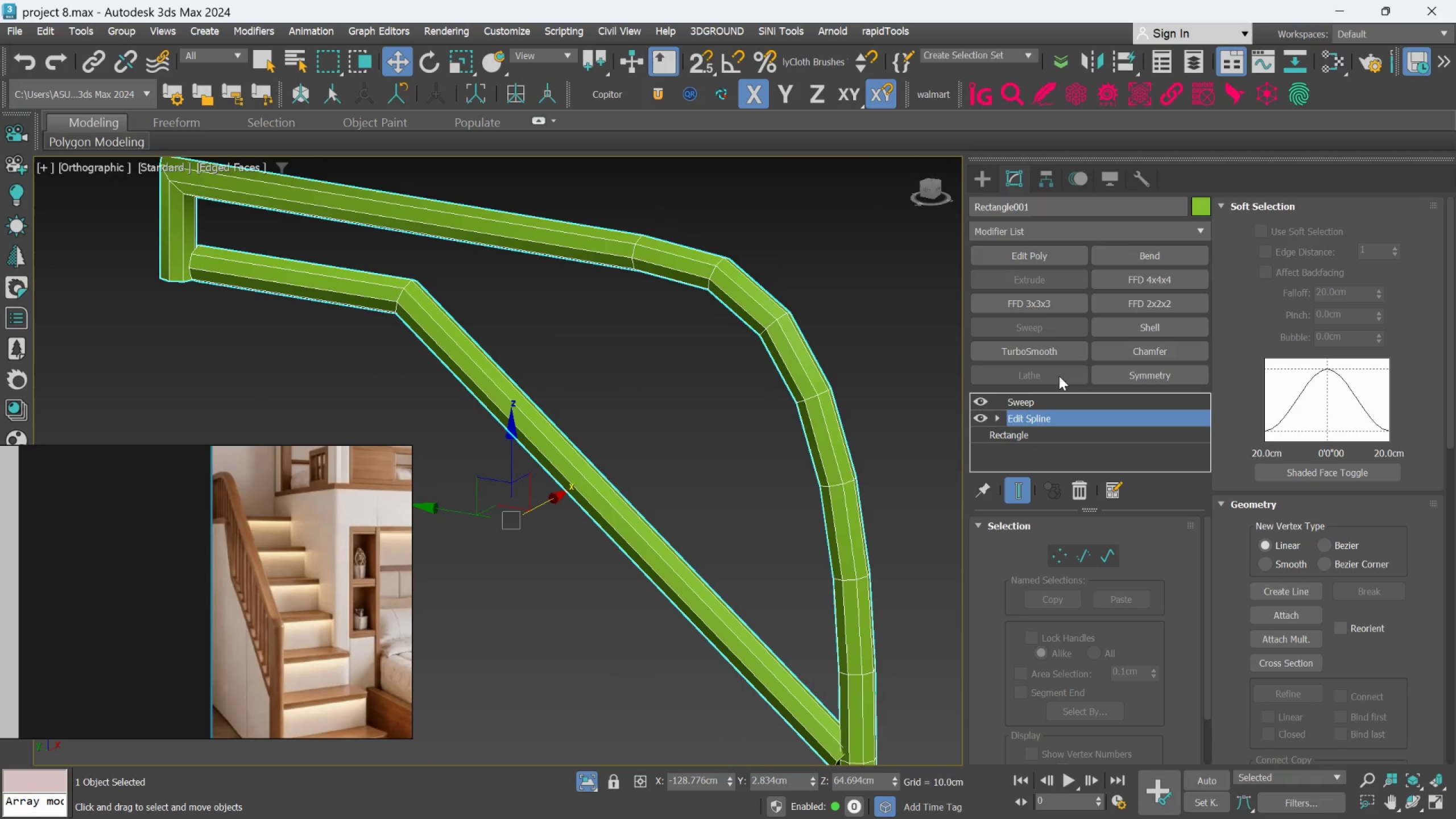 
left_click([1037, 397])
 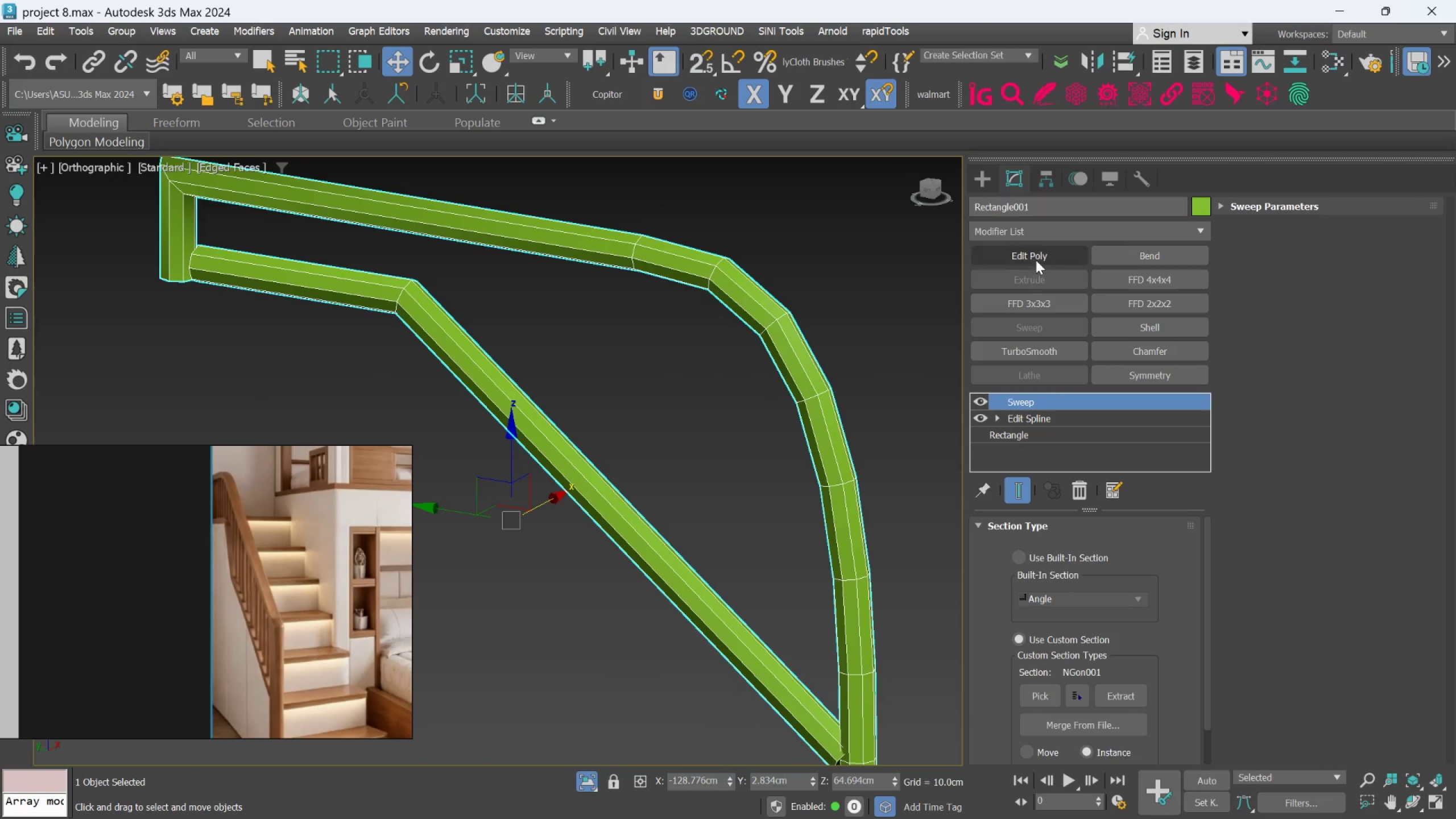 
left_click([1035, 258])
 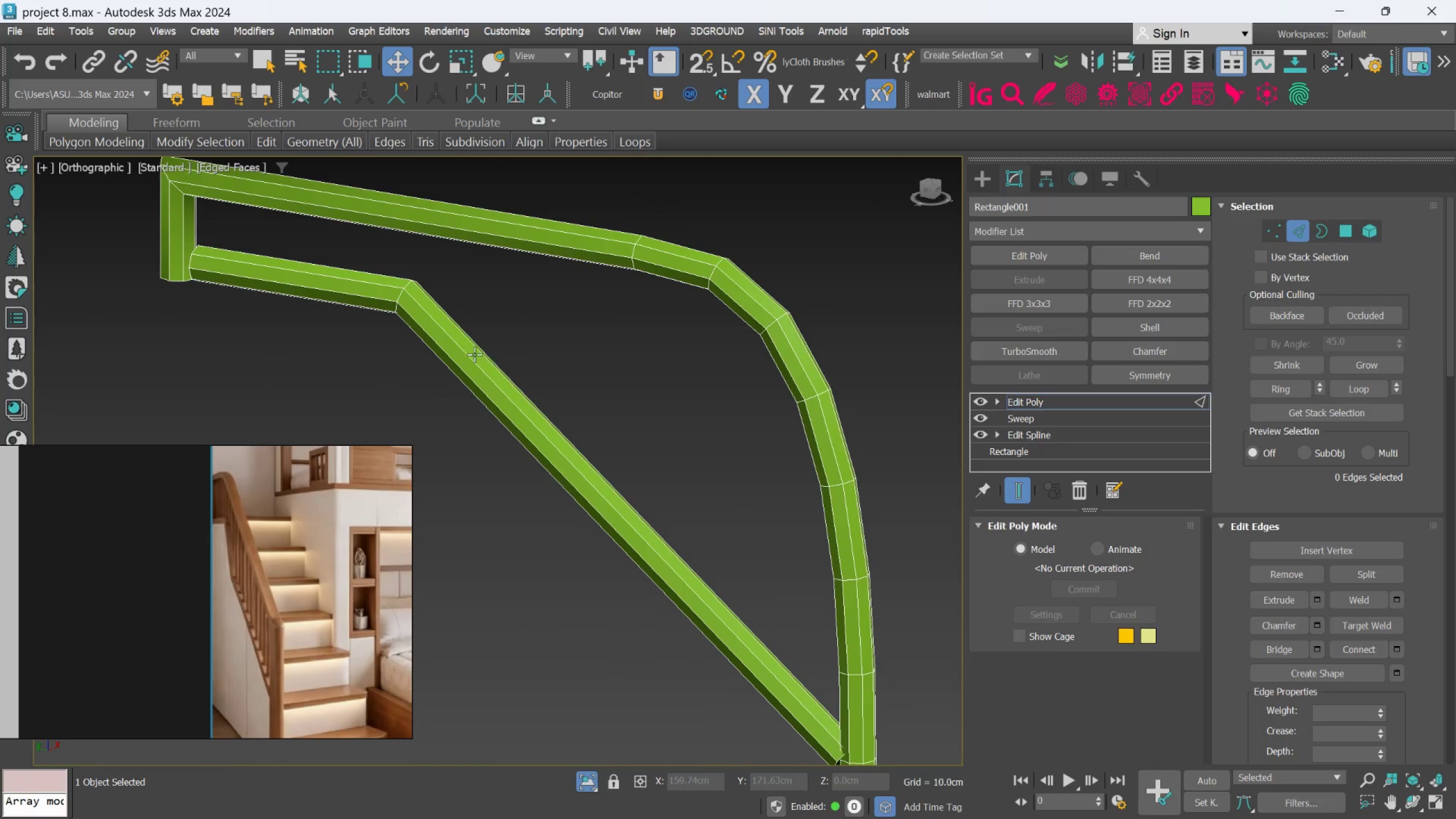 
scroll: coordinate [390, 321], scroll_direction: none, amount: 0.0
 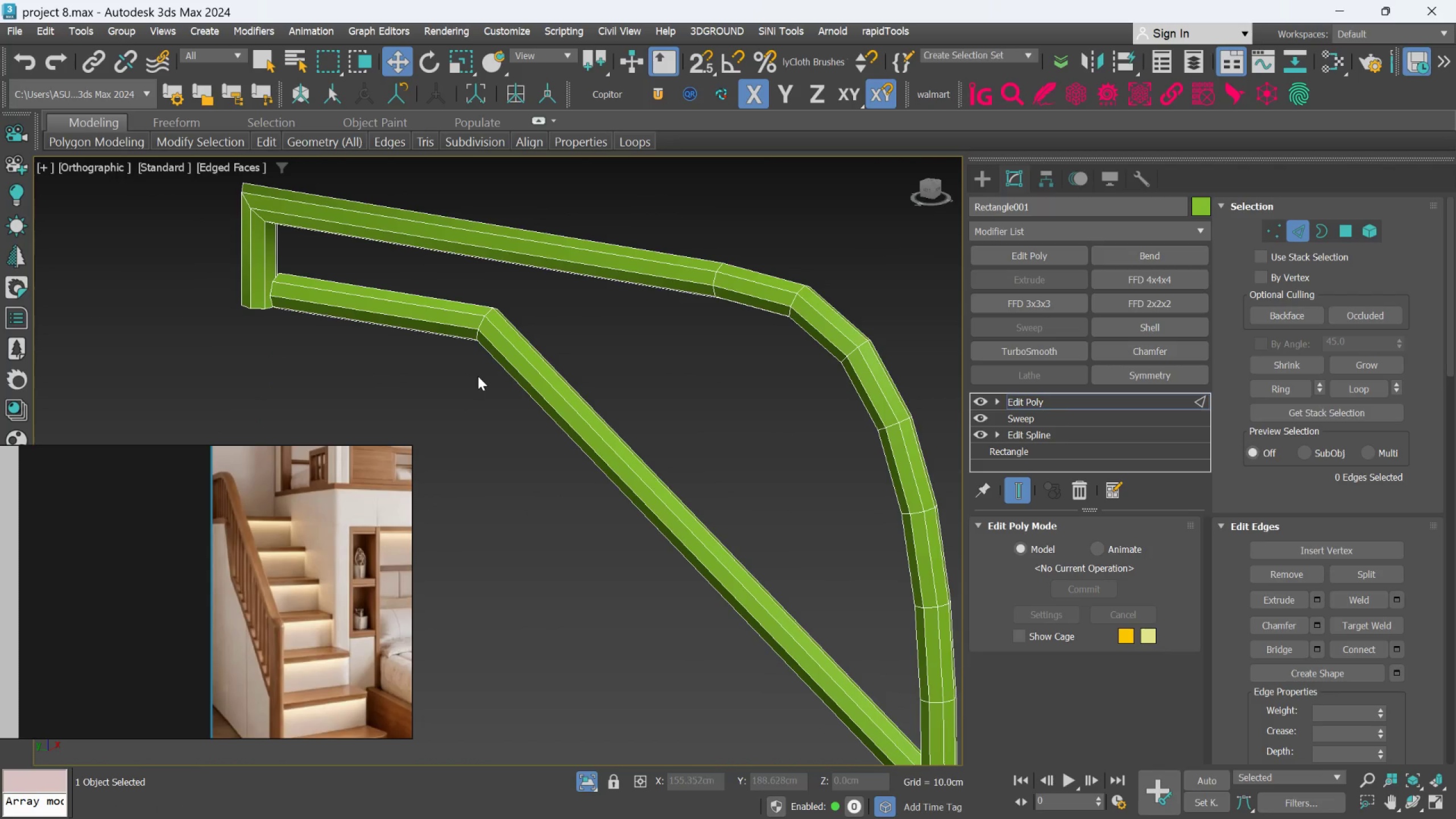 
hold_key(key=AltLeft, duration=0.36)
 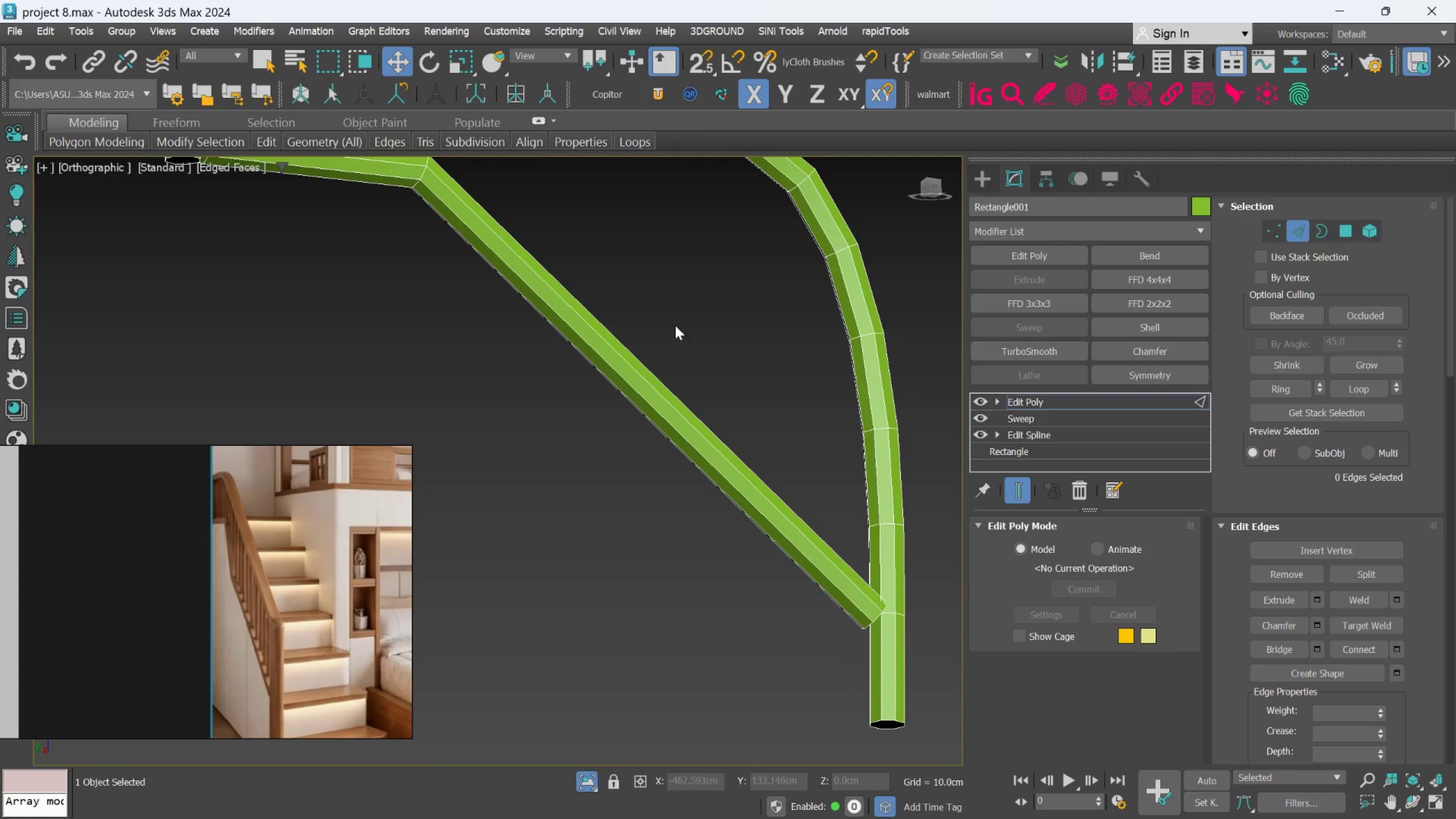 
key(Alt+AltLeft)
 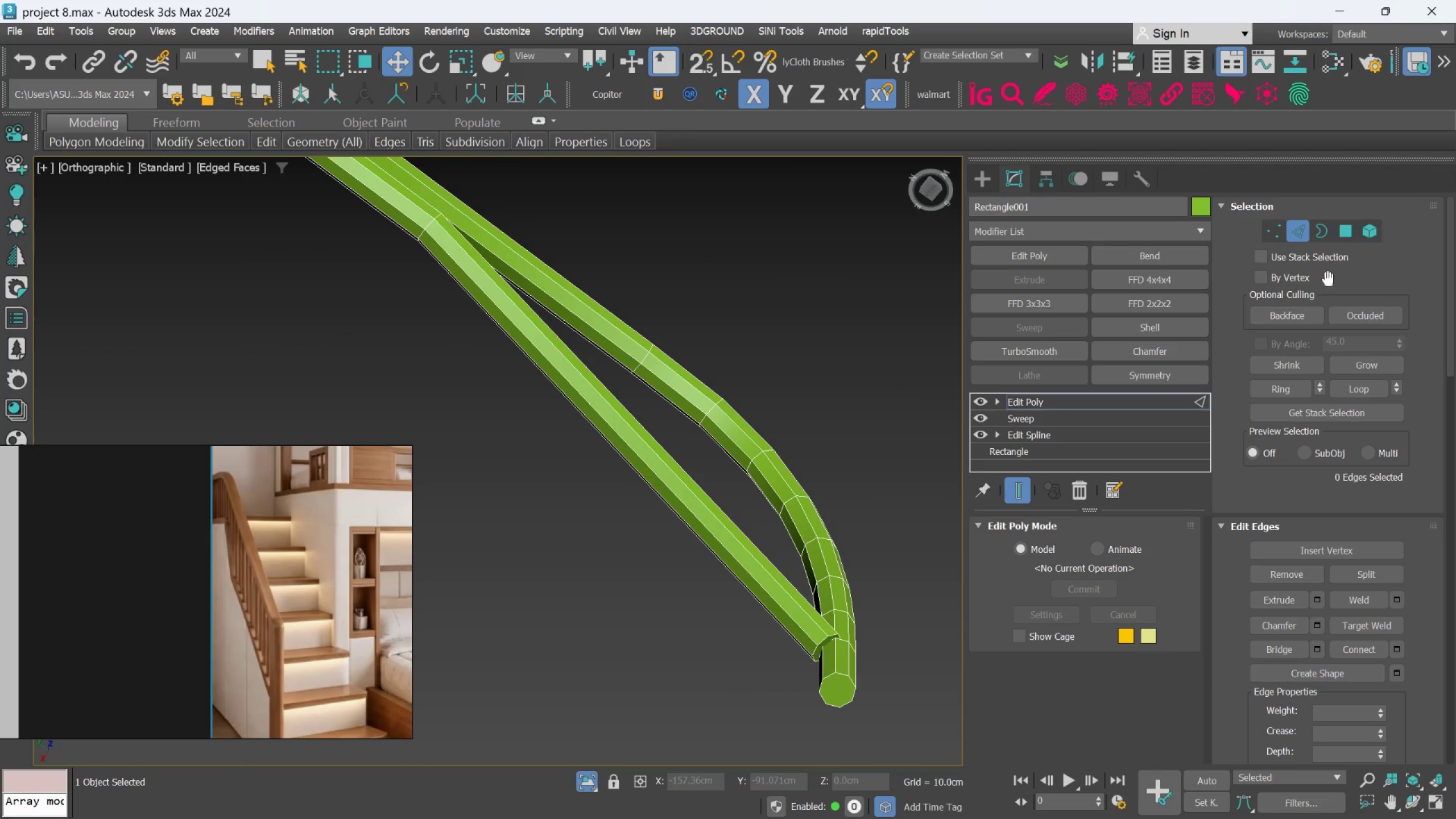 
left_click([1347, 234])
 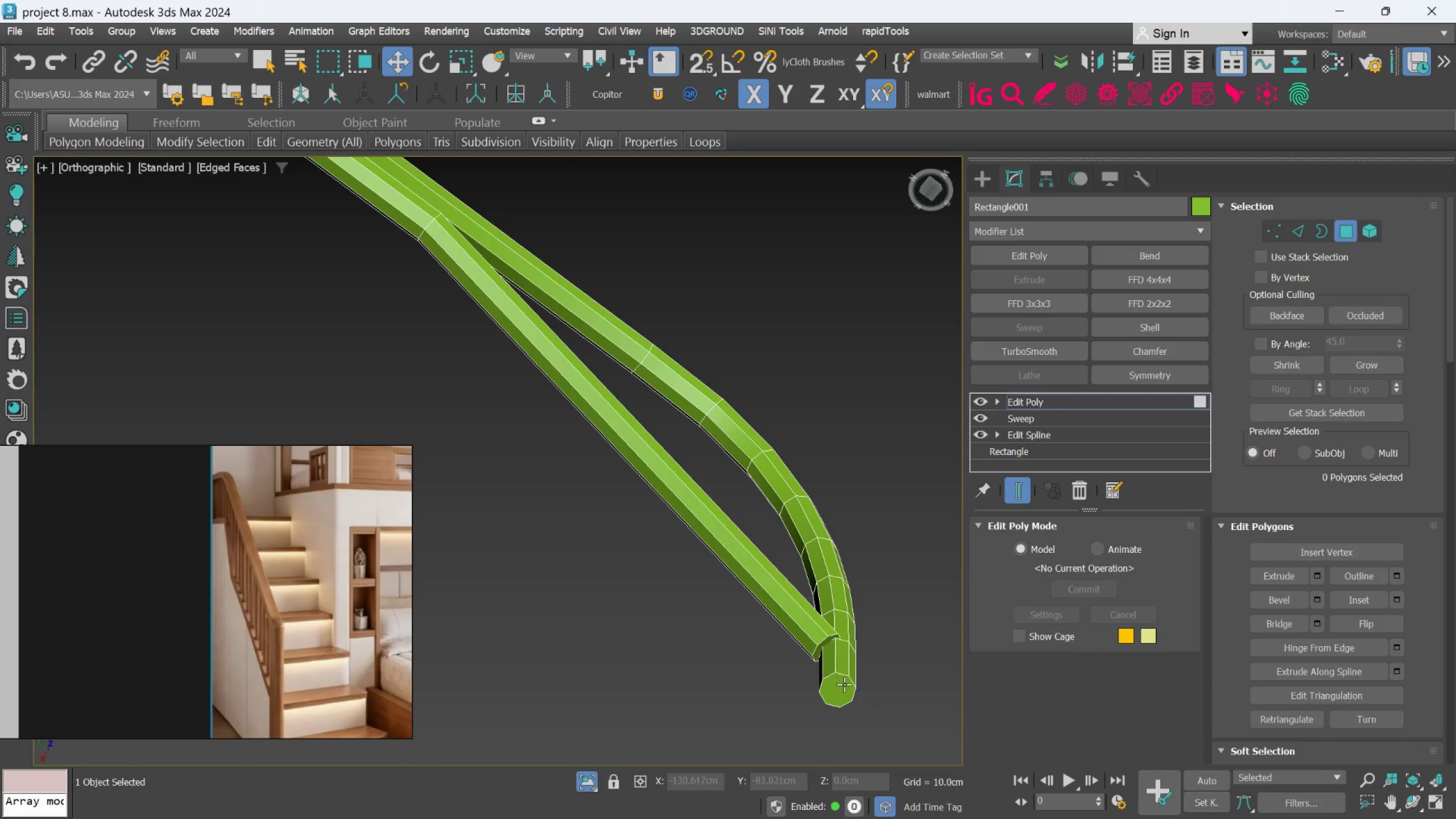 
left_click([842, 686])
 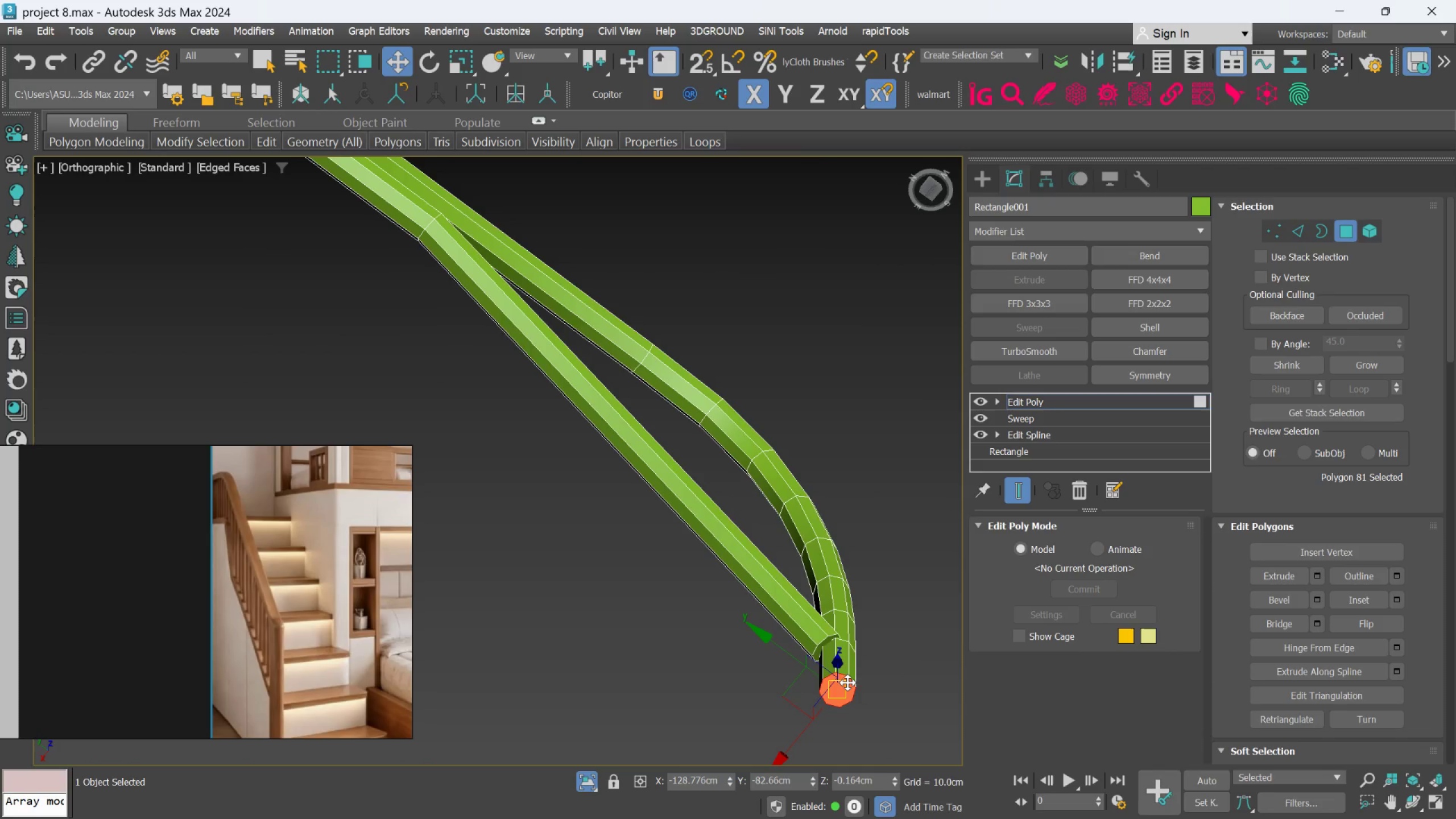 
key(Delete)
 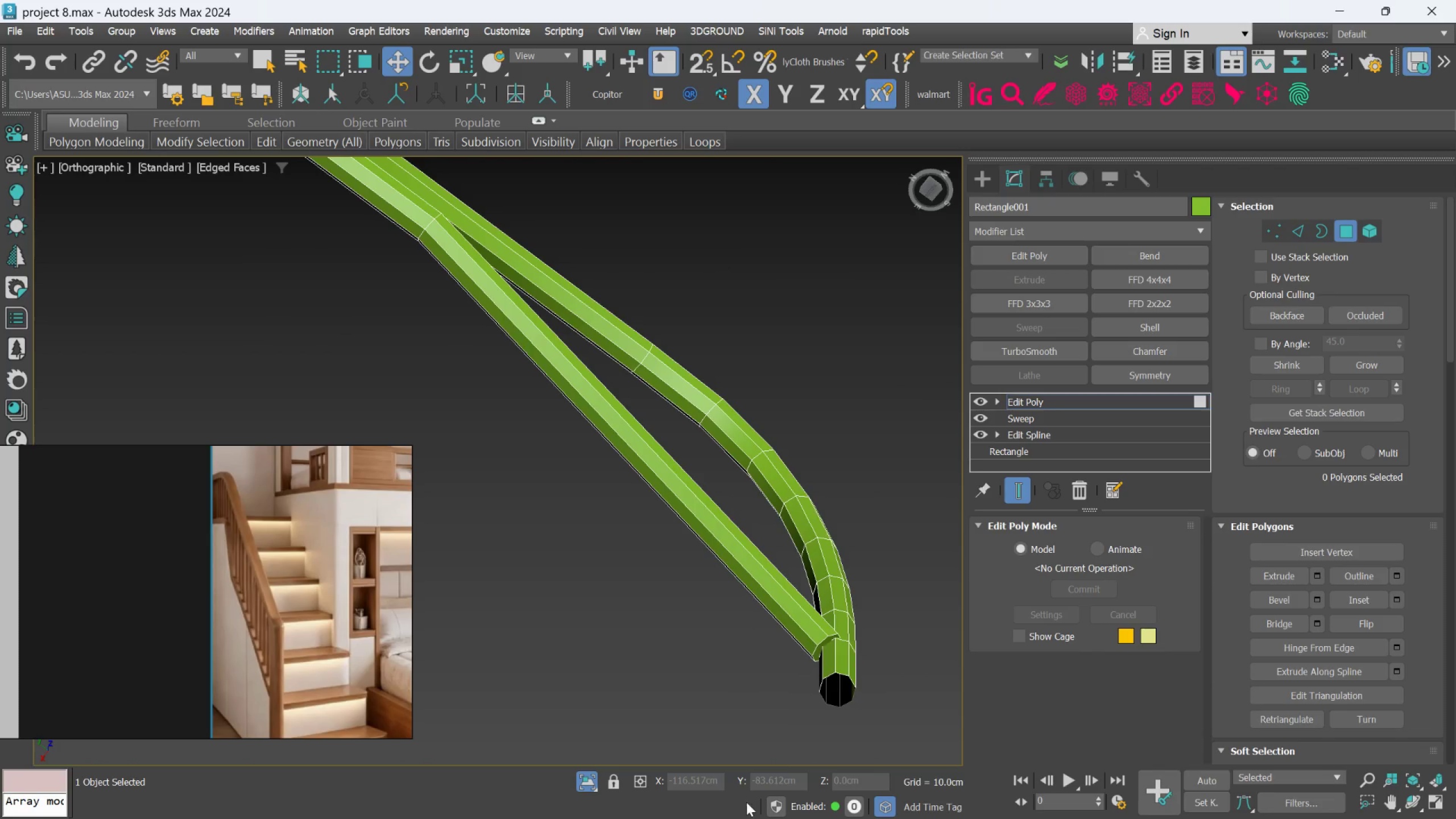 
scroll: coordinate [789, 733], scroll_direction: up, amount: 1.0
 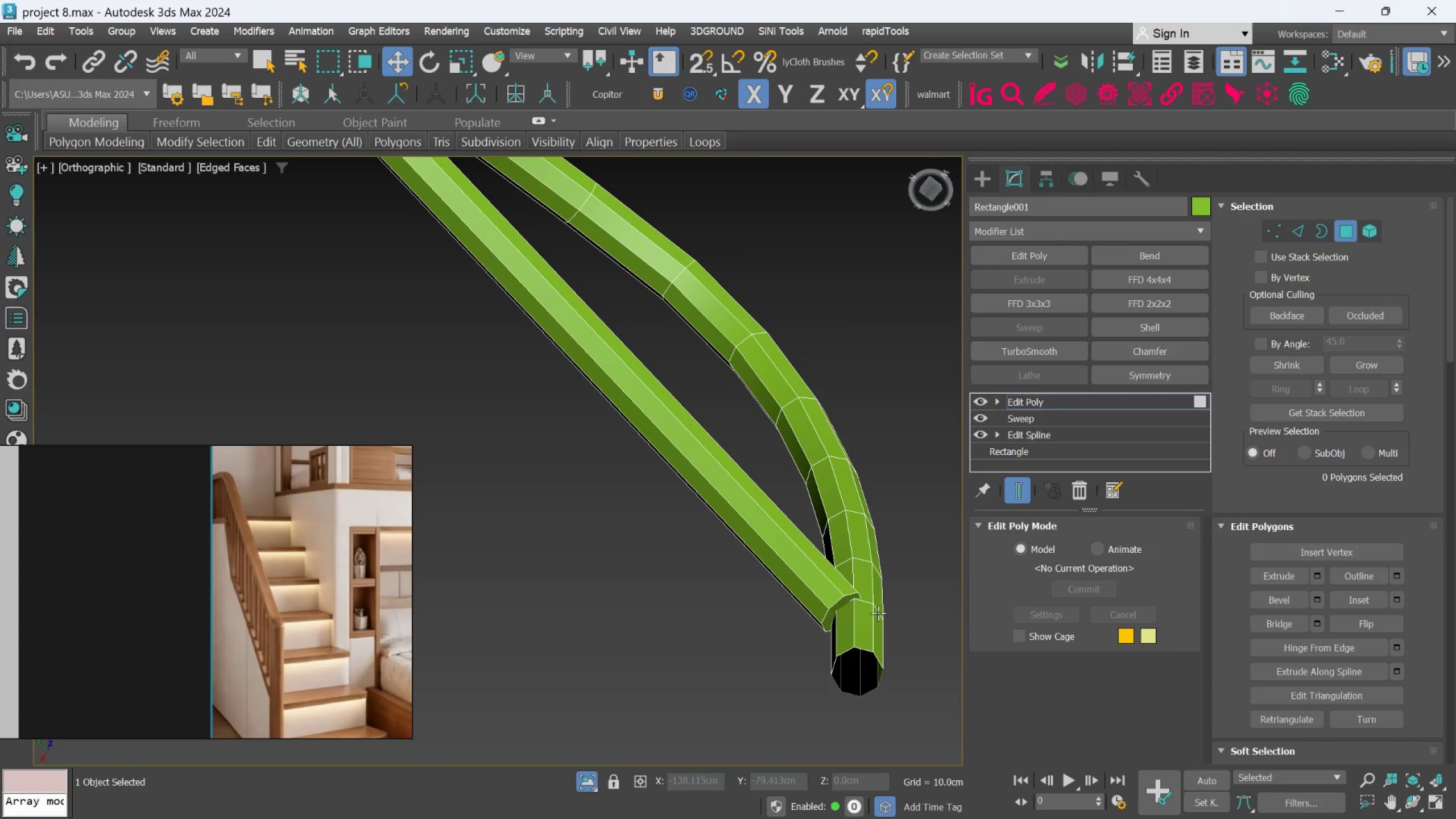 
key(Control+Z)
 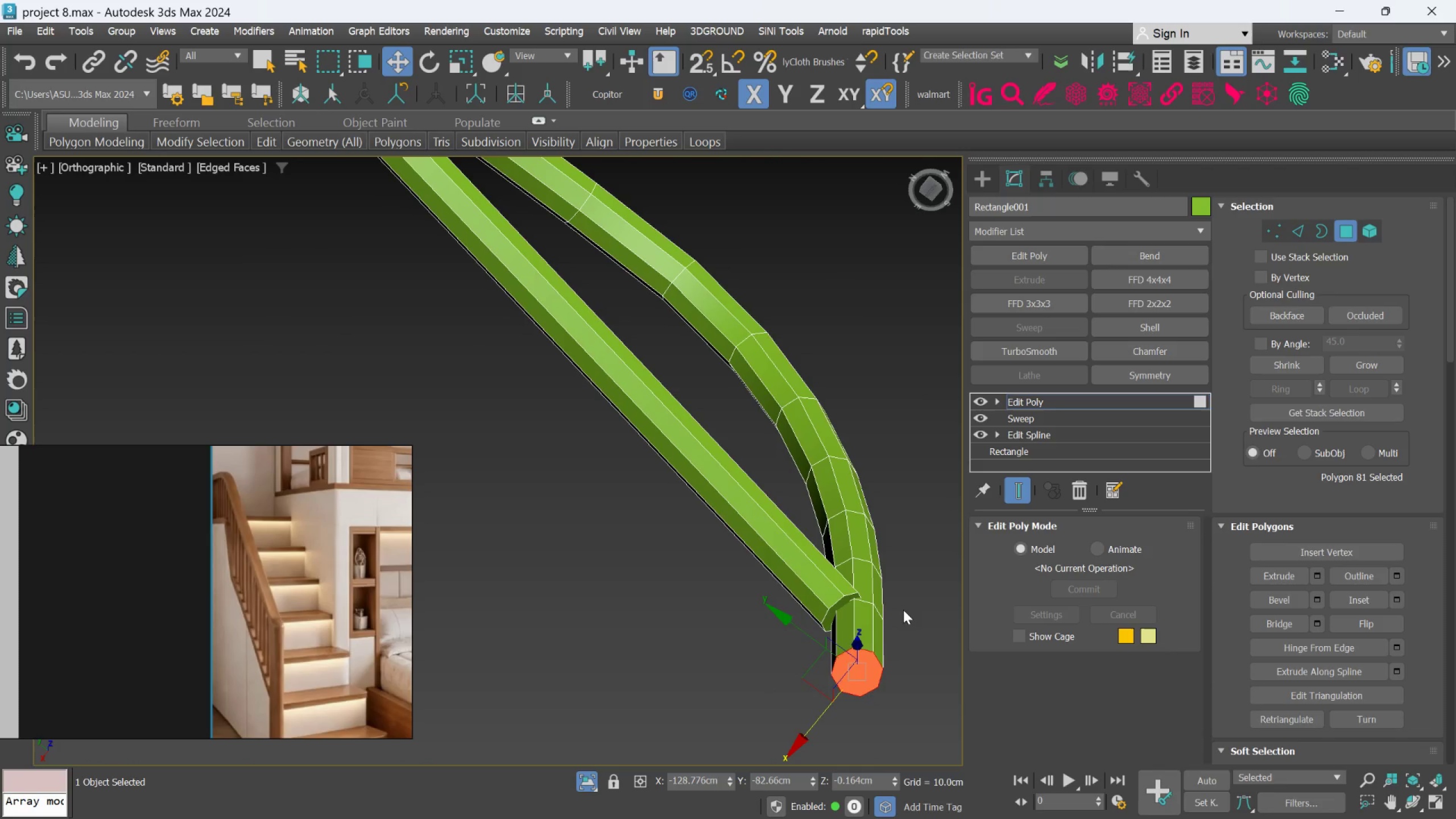 
key(Control+Z)
 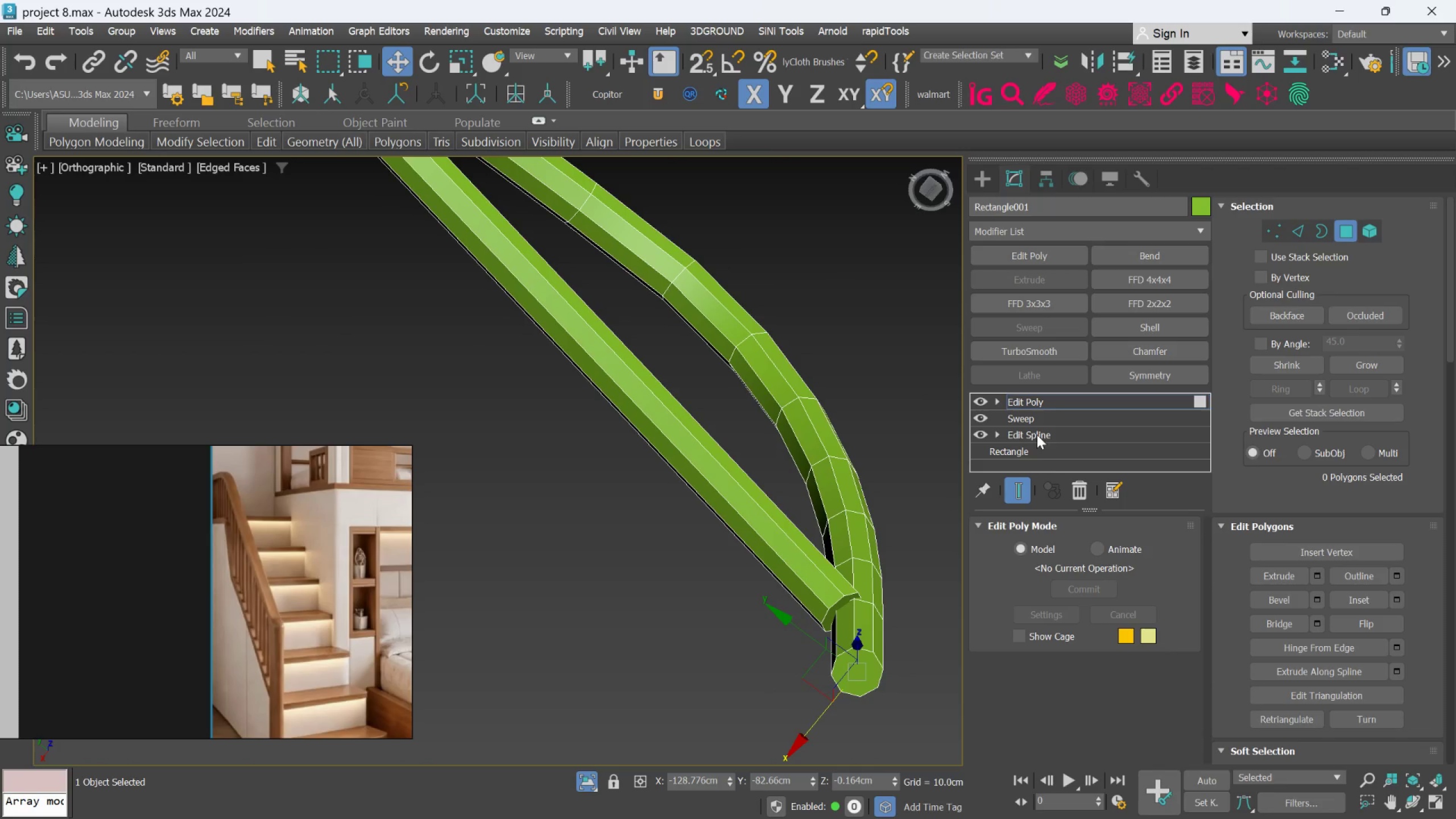 
left_click([1037, 432])
 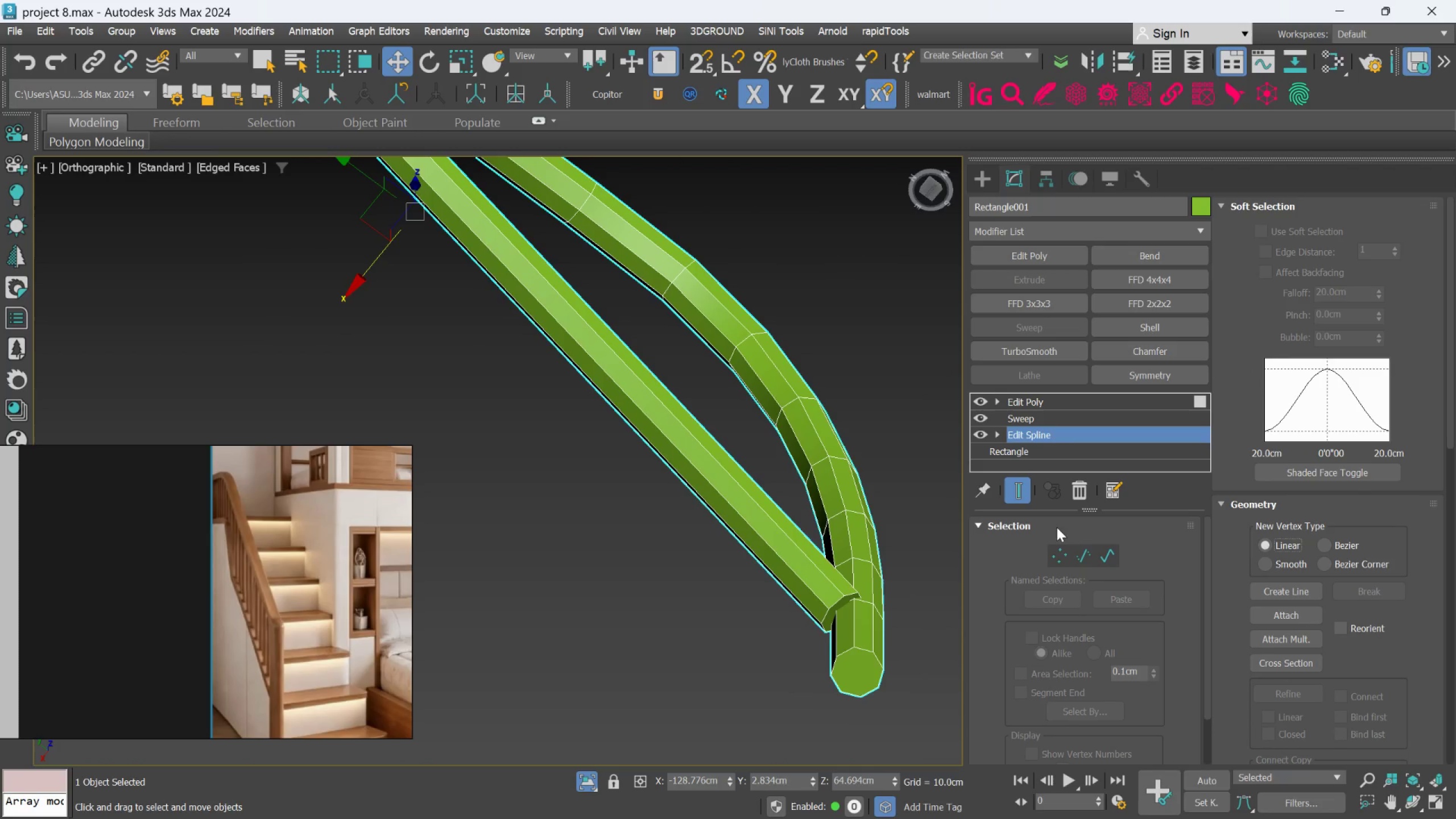 
left_click([1058, 551])
 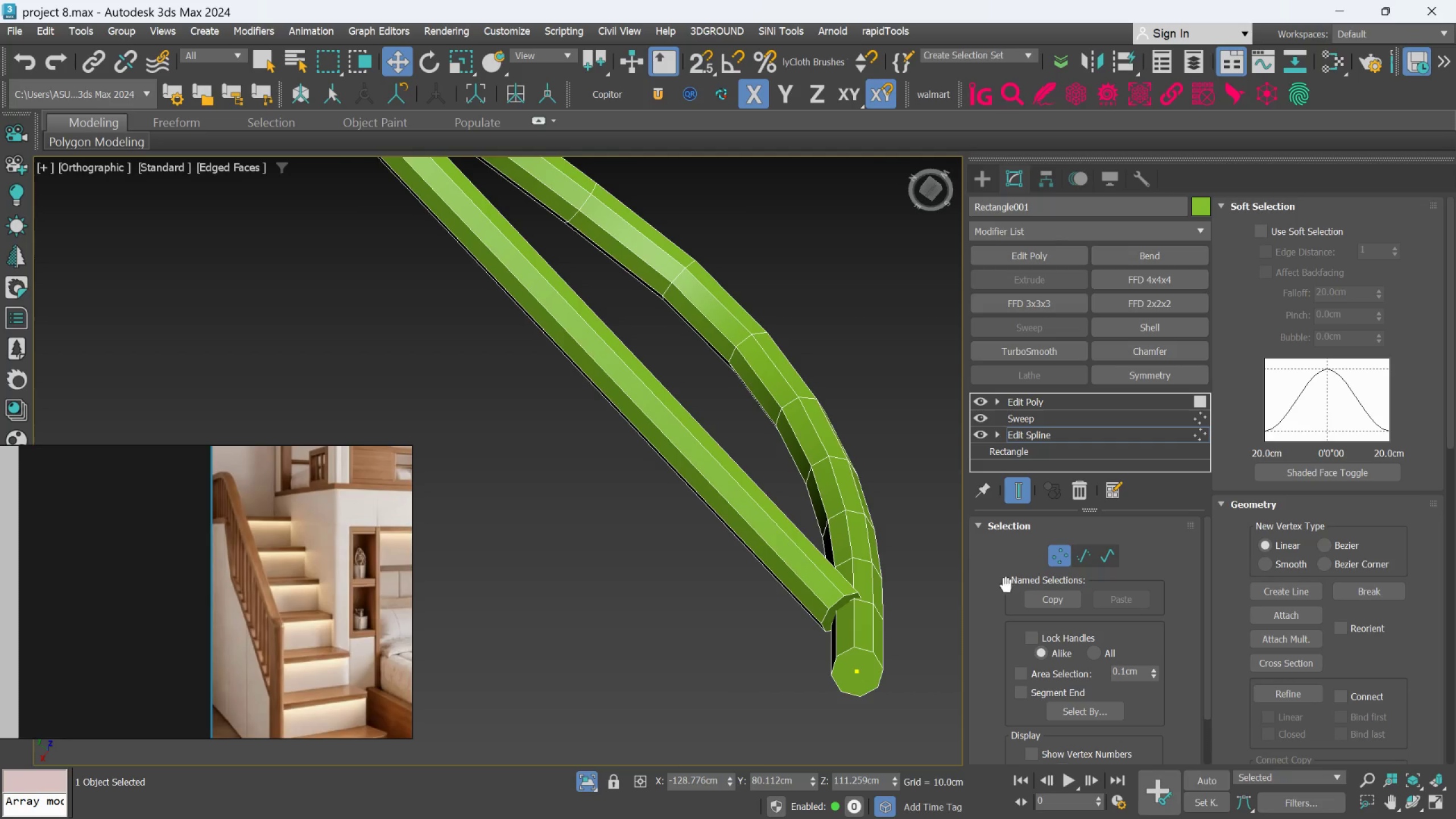 
hold_key(key=ControlLeft, duration=0.33)
 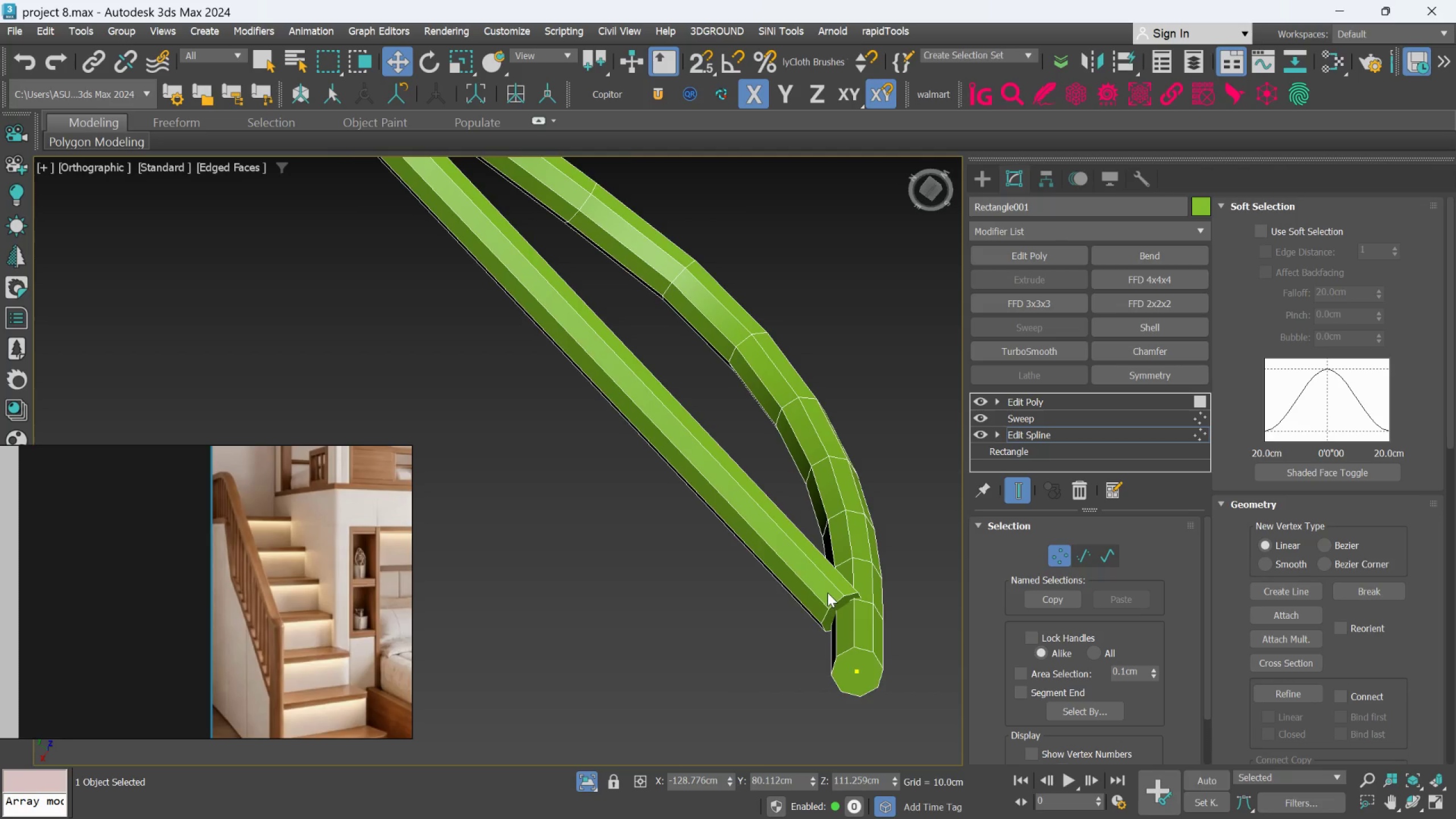 
scroll: coordinate [828, 594], scroll_direction: down, amount: 2.0
 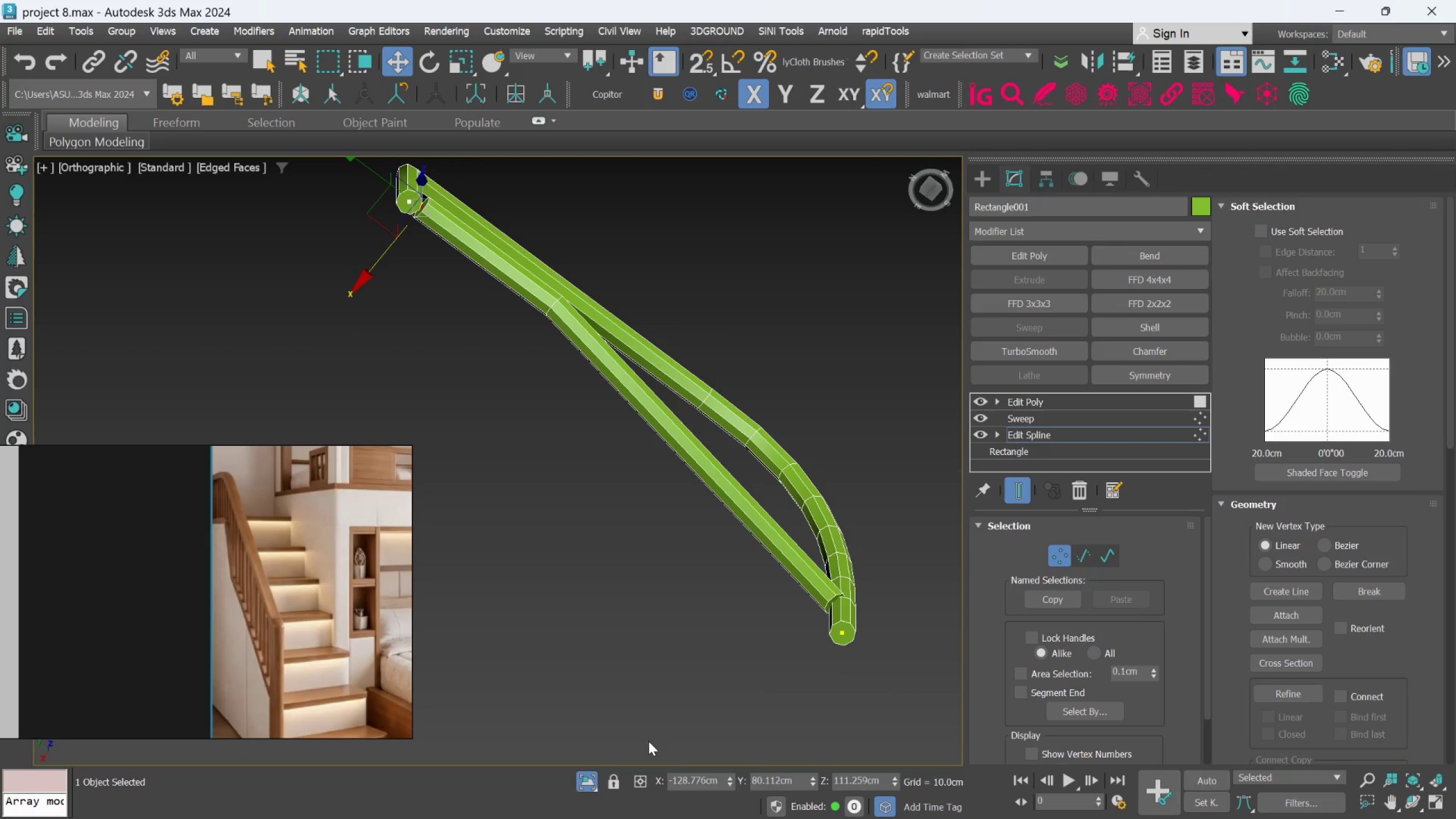 
key(L)
 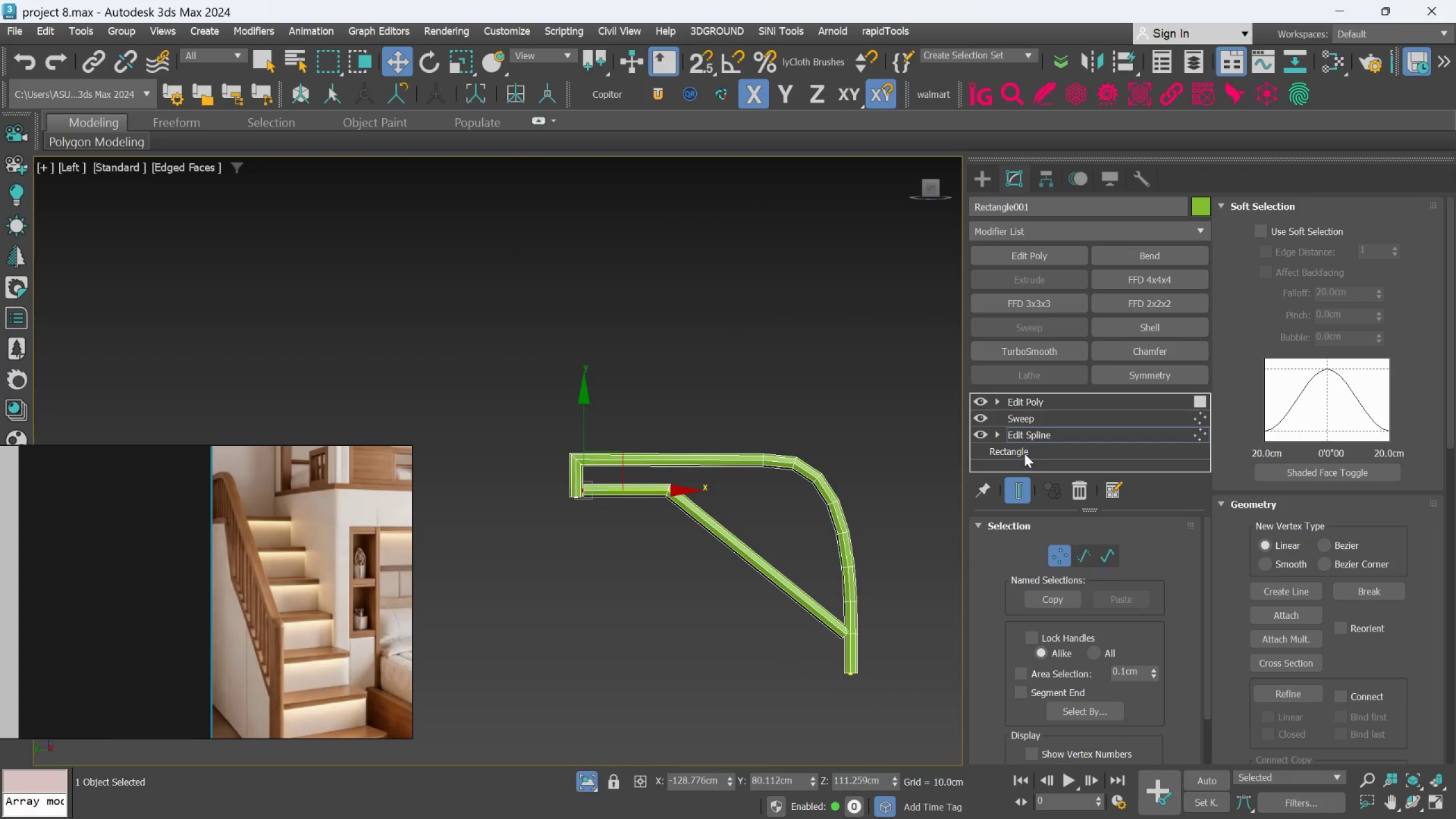 
left_click([1019, 477])
 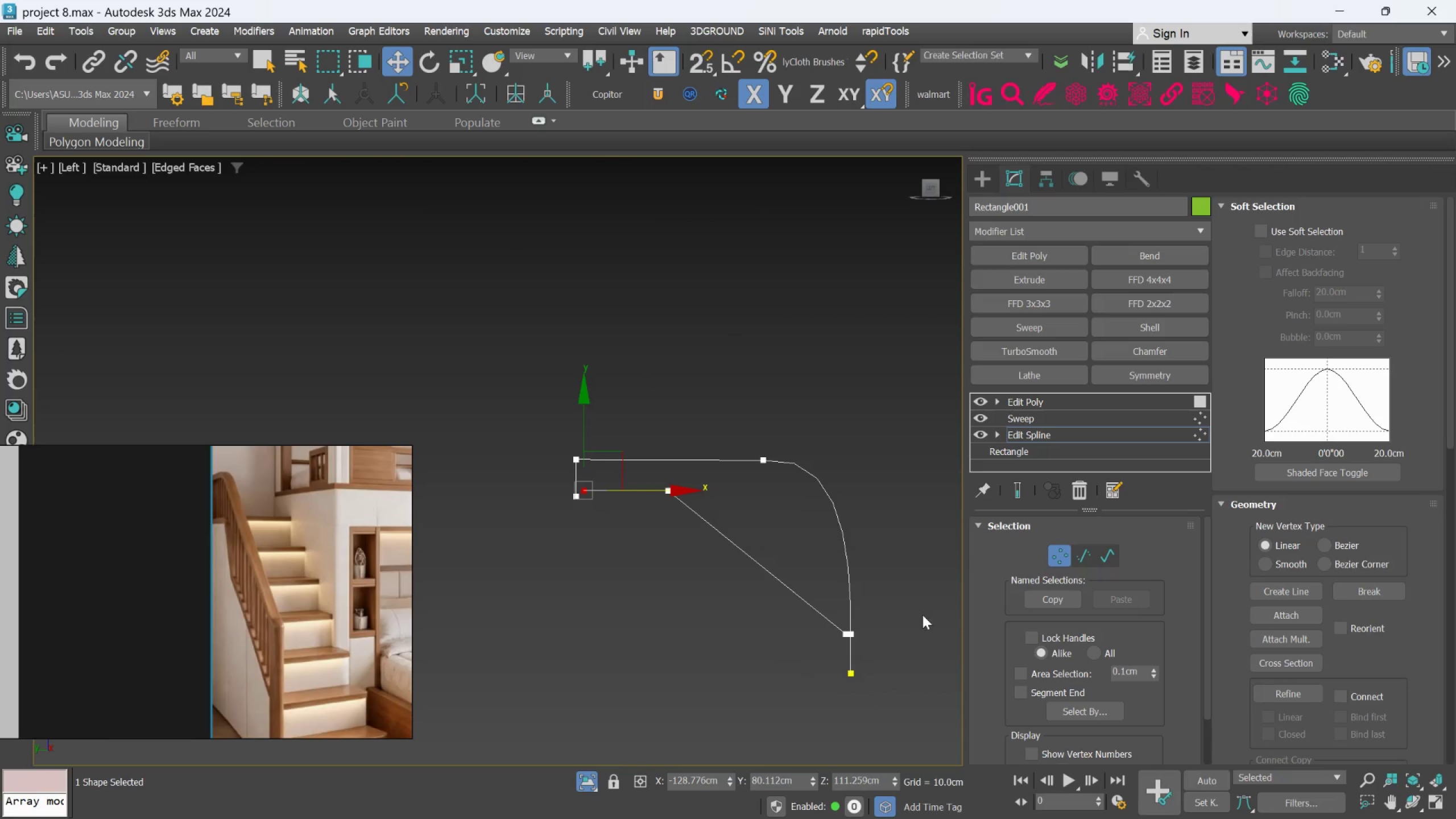 
scroll: coordinate [832, 610], scroll_direction: up, amount: 4.0
 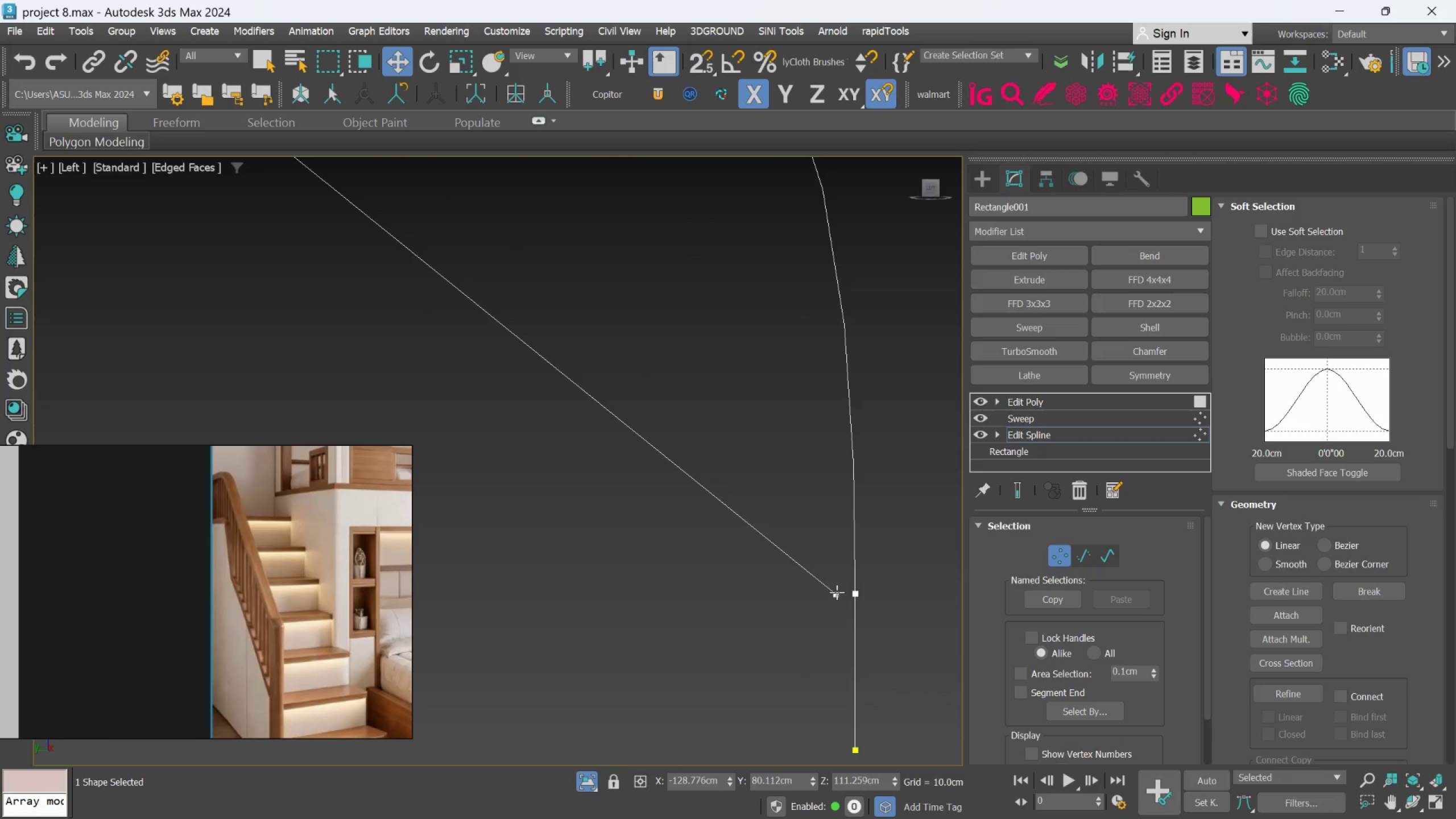 
left_click([837, 593])
 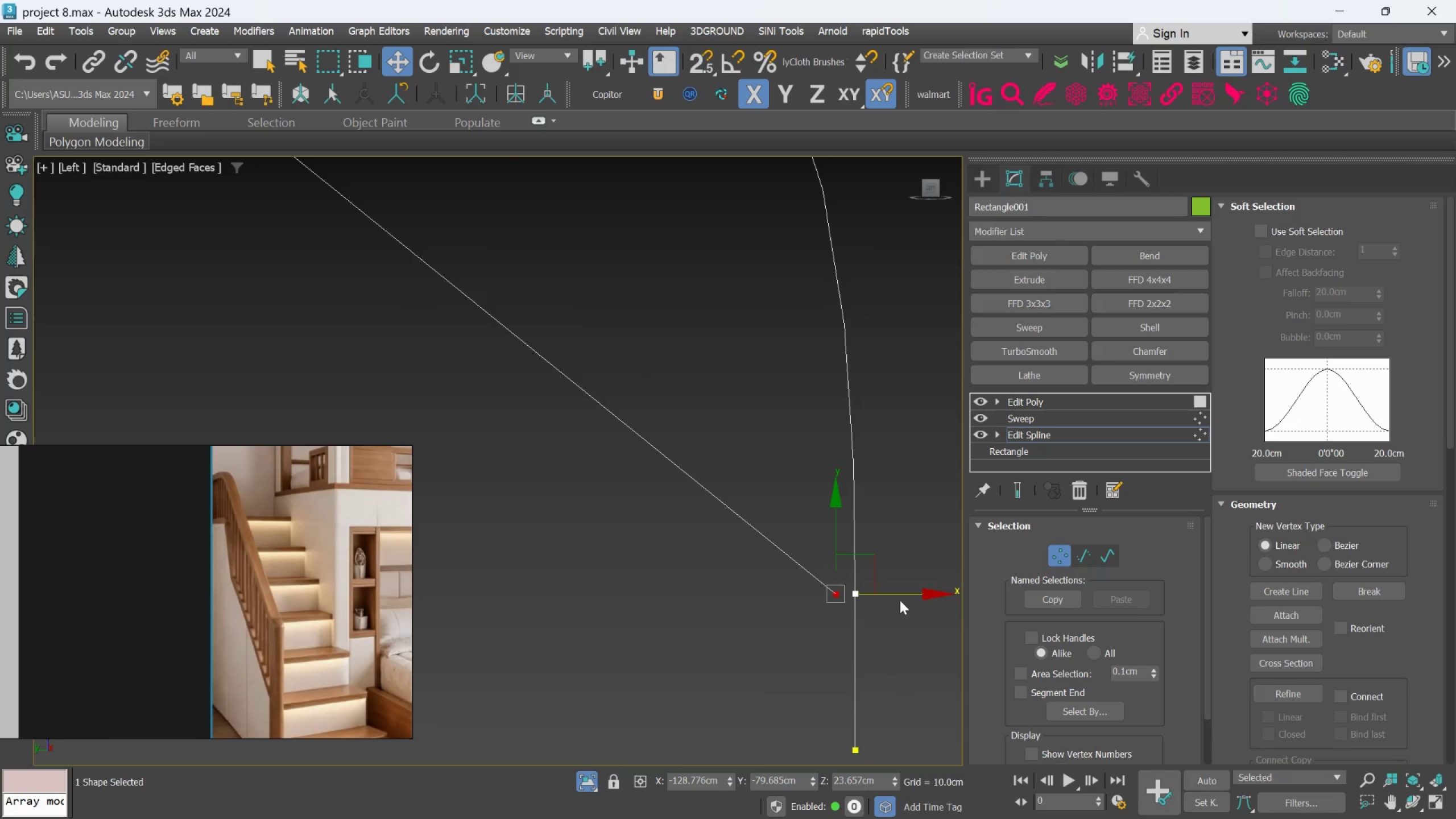 
scroll: coordinate [900, 599], scroll_direction: down, amount: 1.0
 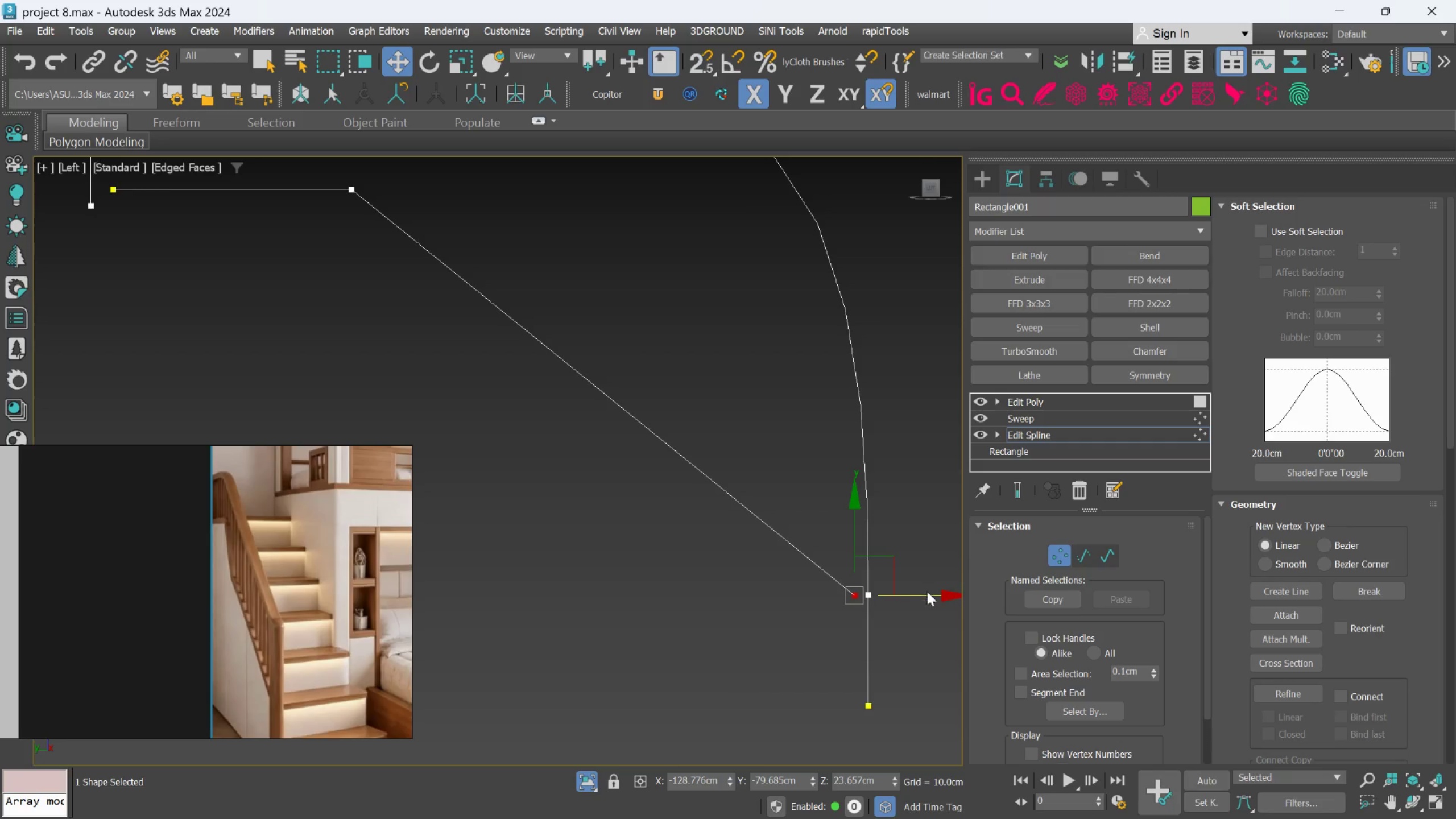 
left_click_drag(start_coordinate=[932, 593], to_coordinate=[909, 571])
 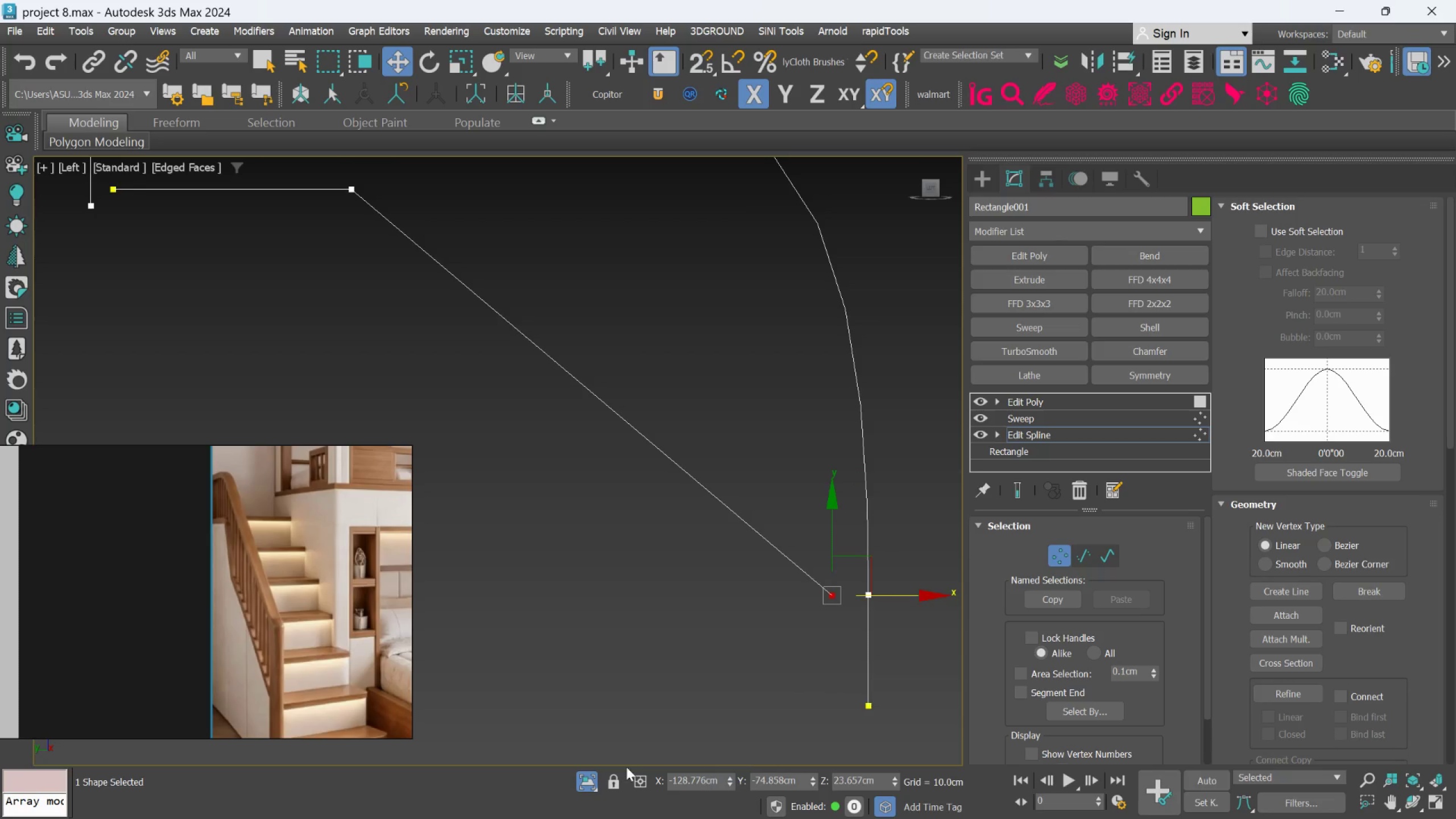 
left_click([579, 777])
 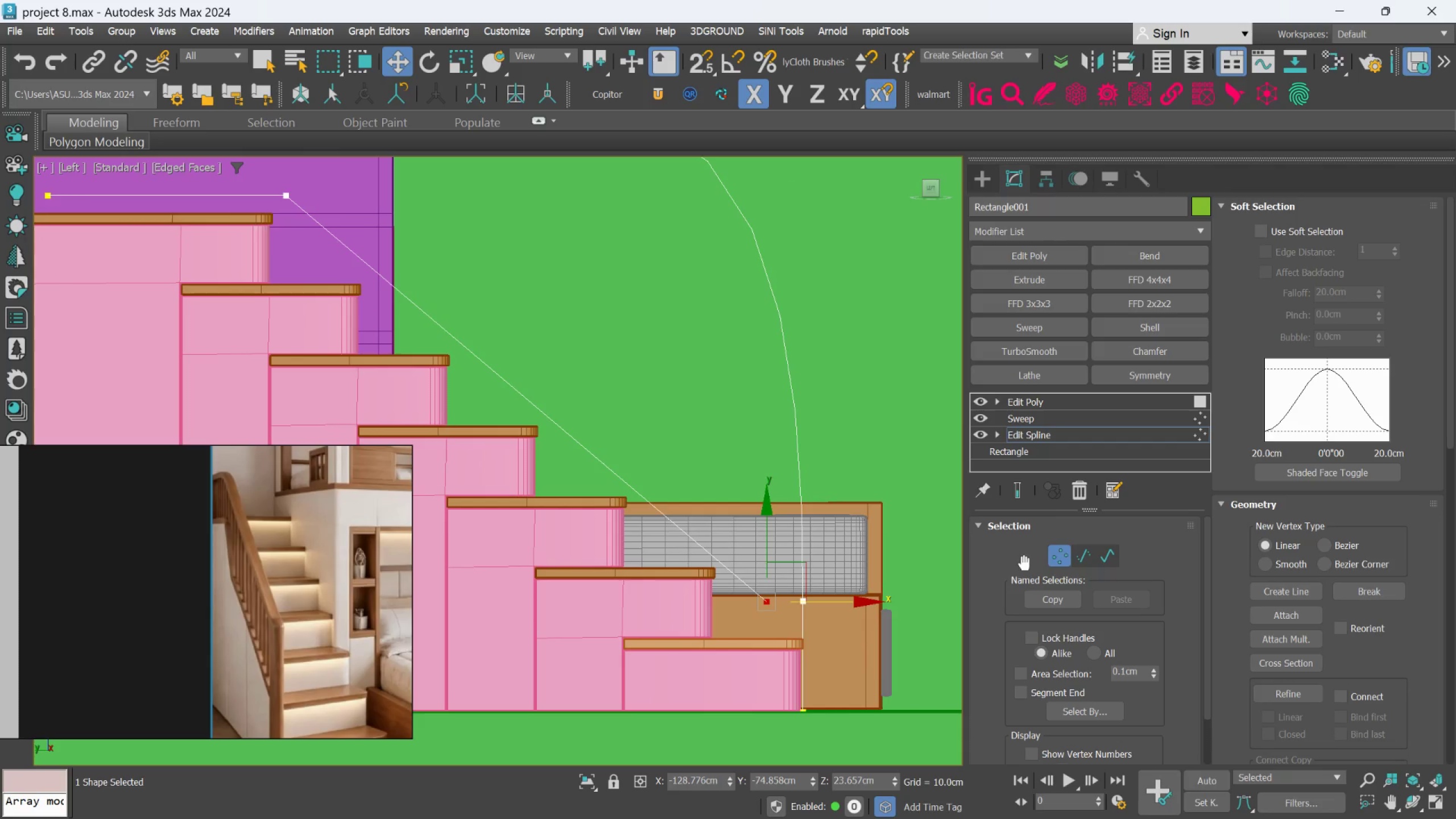 
left_click([1020, 498])
 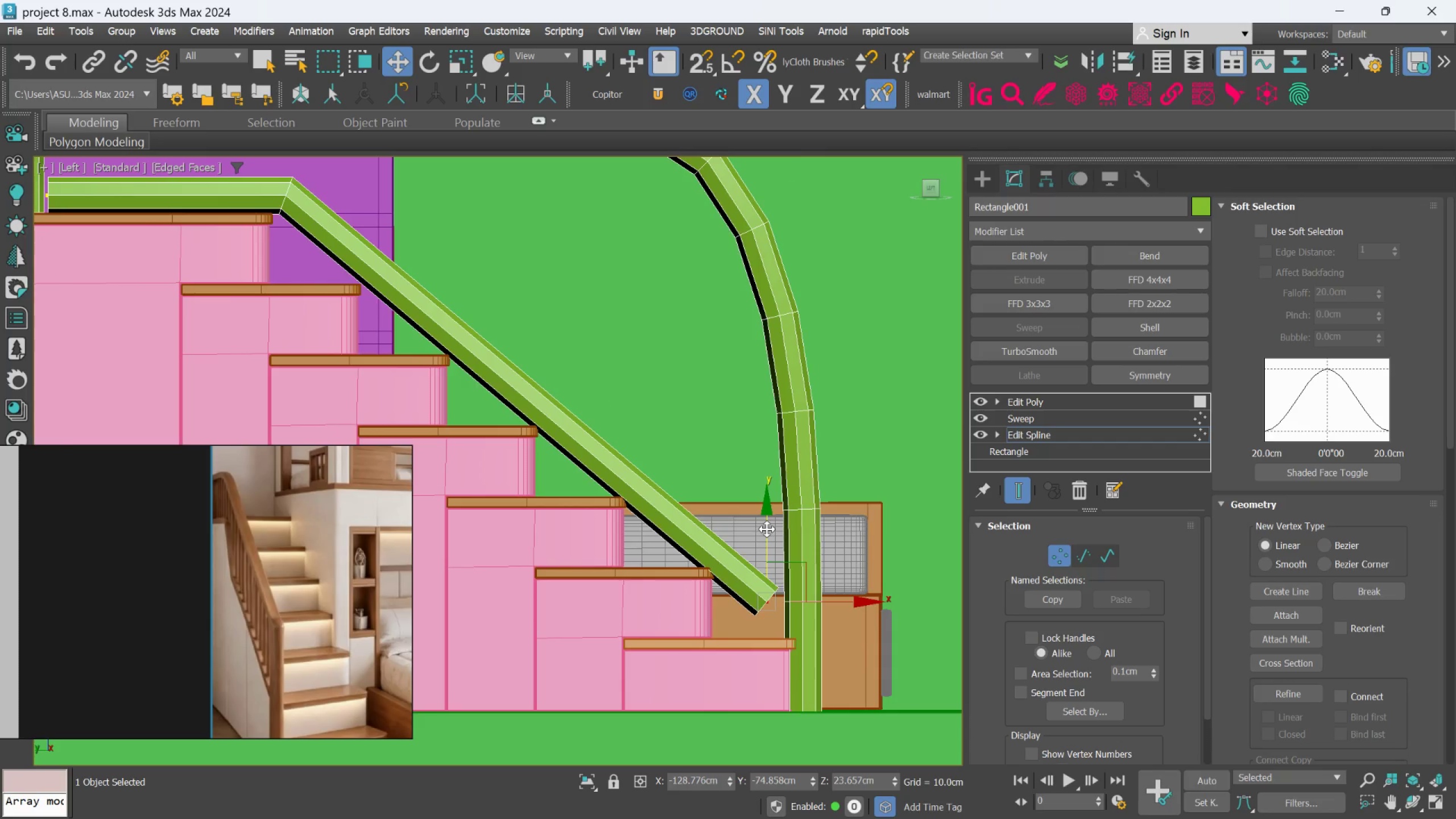 
left_click_drag(start_coordinate=[767, 529], to_coordinate=[777, 515])
 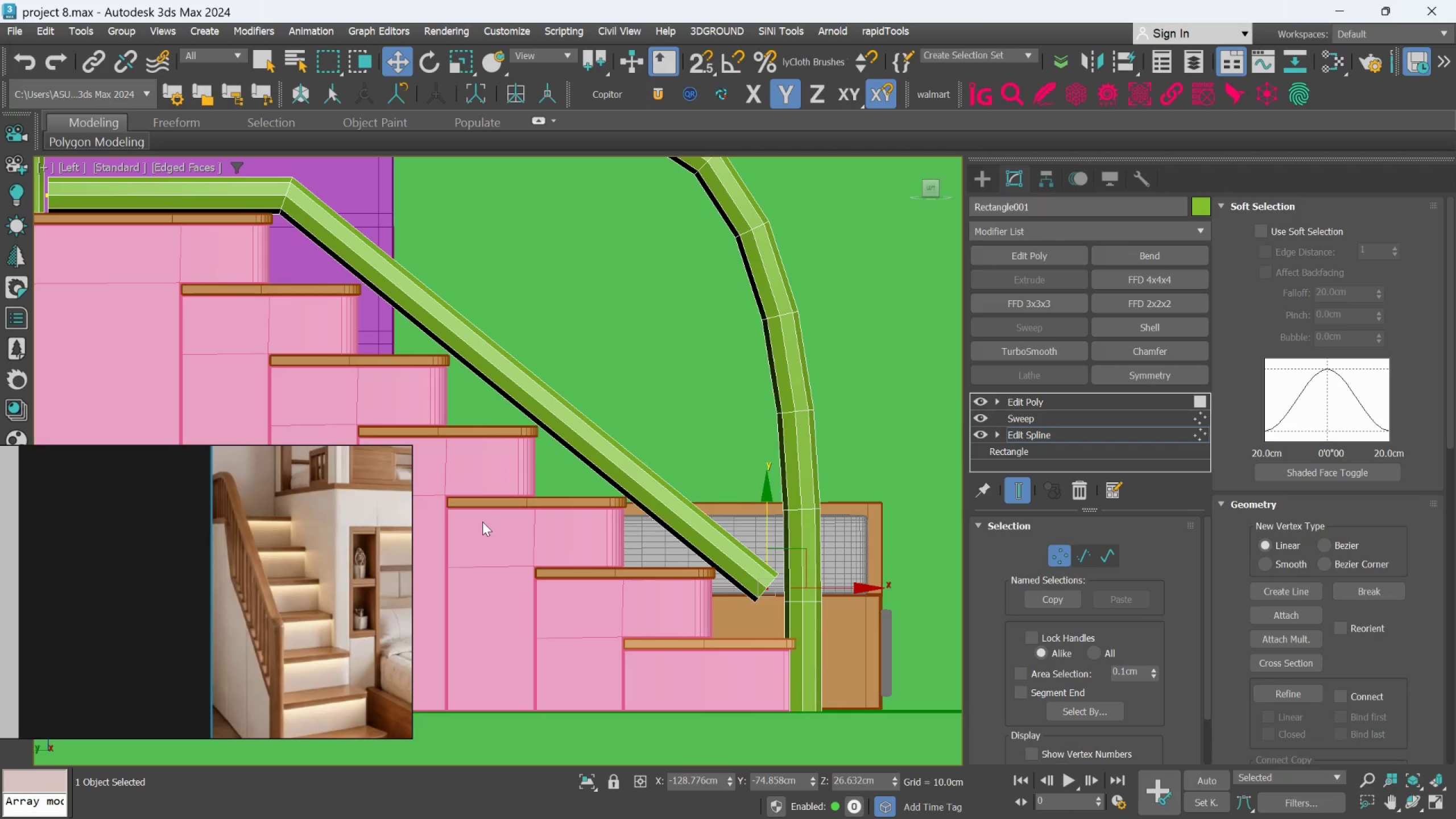 
scroll: coordinate [482, 522], scroll_direction: down, amount: 1.0
 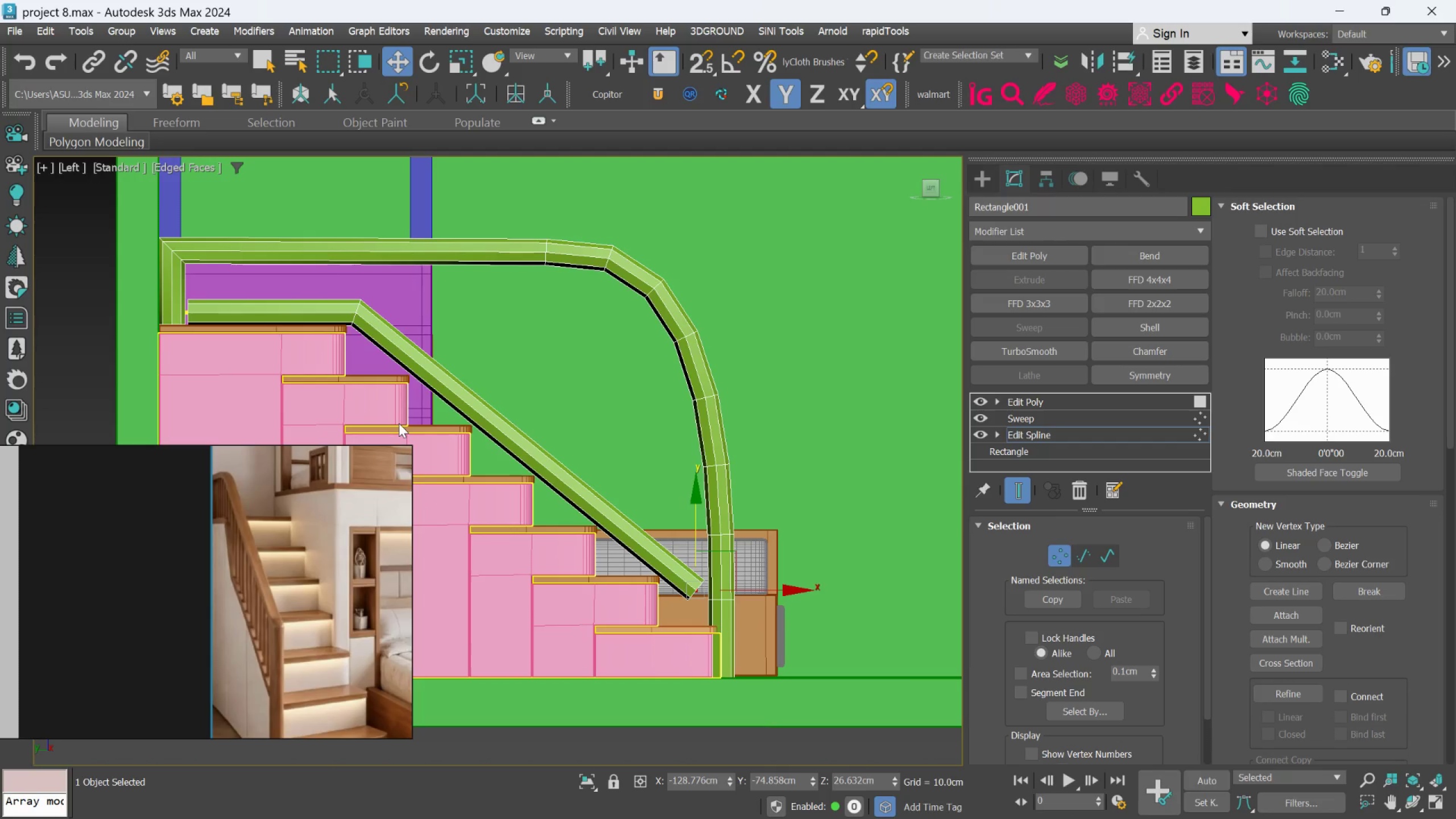 
scroll: coordinate [398, 396], scroll_direction: up, amount: 2.0
 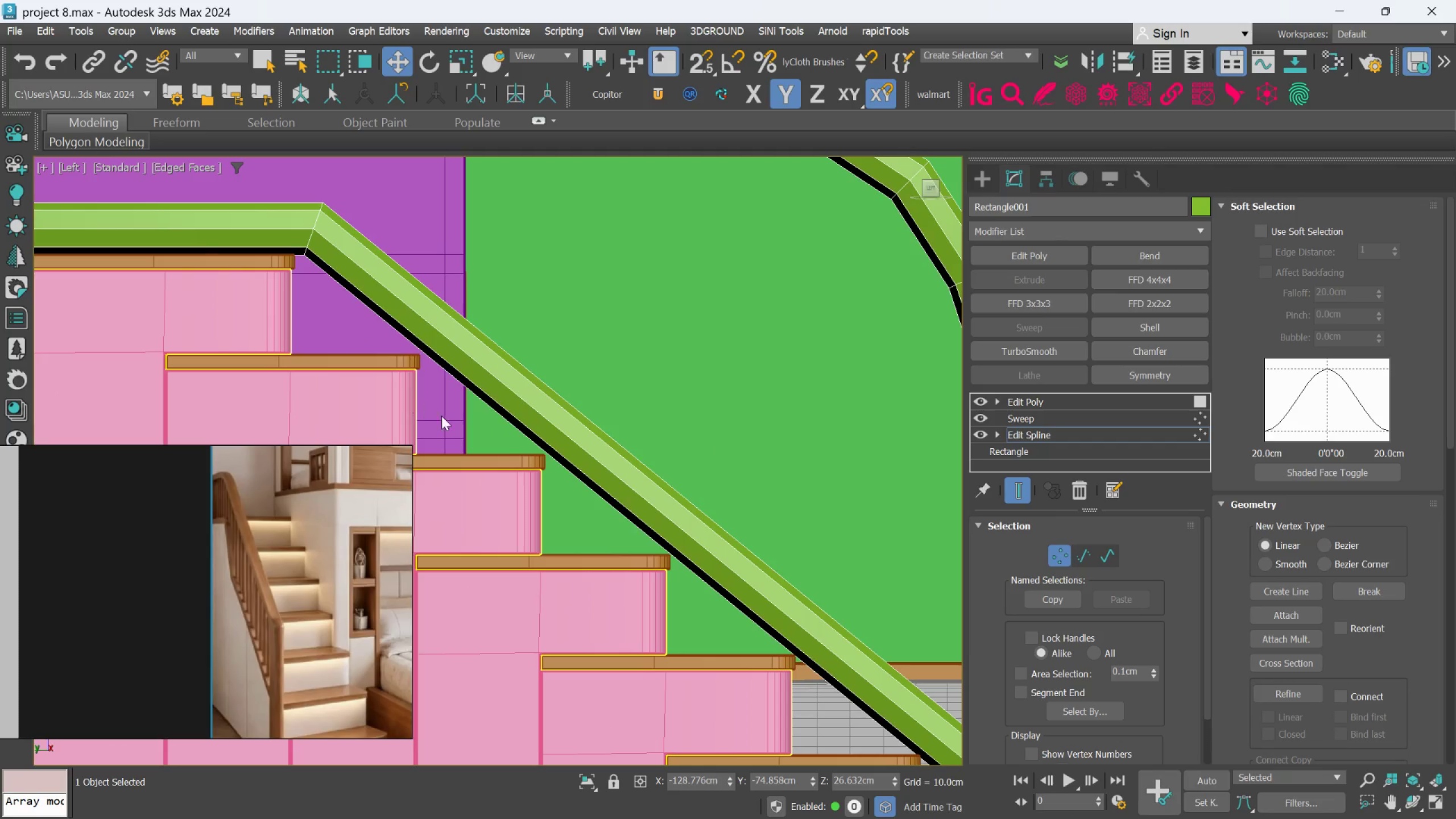 
scroll: coordinate [446, 429], scroll_direction: down, amount: 1.0
 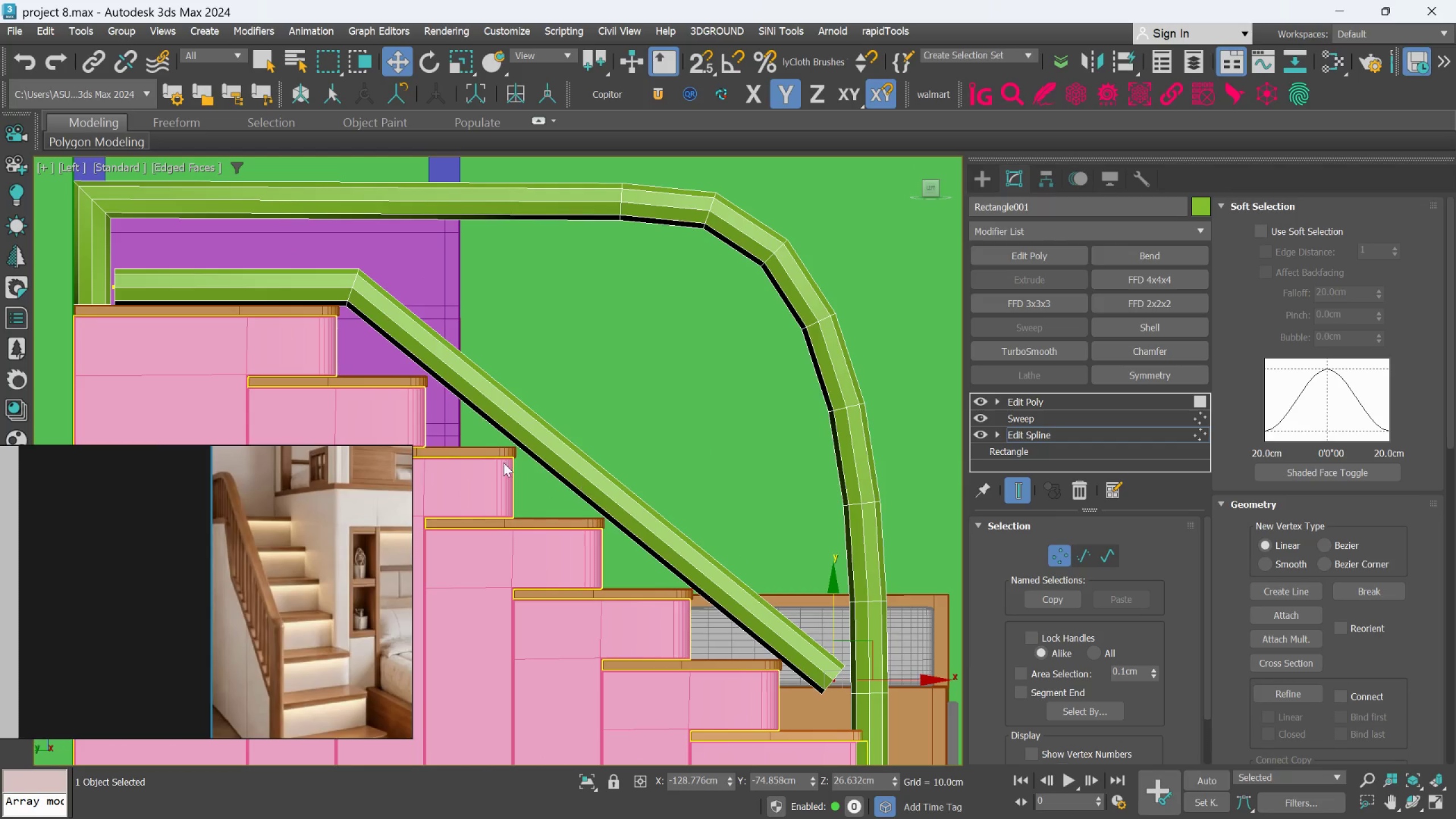 
scroll: coordinate [490, 422], scroll_direction: up, amount: 1.0
 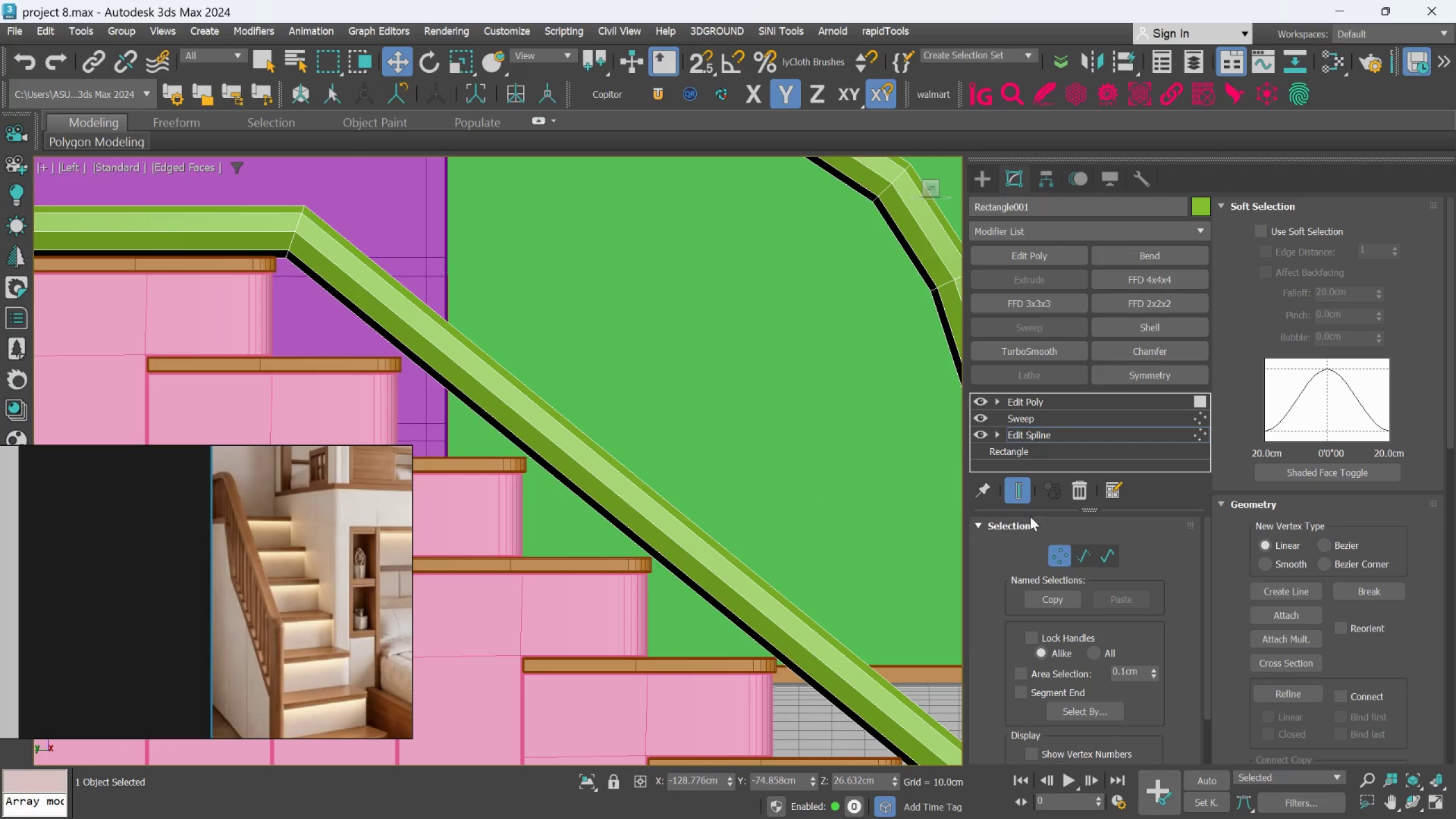 
mouse_move([1003, 502])
 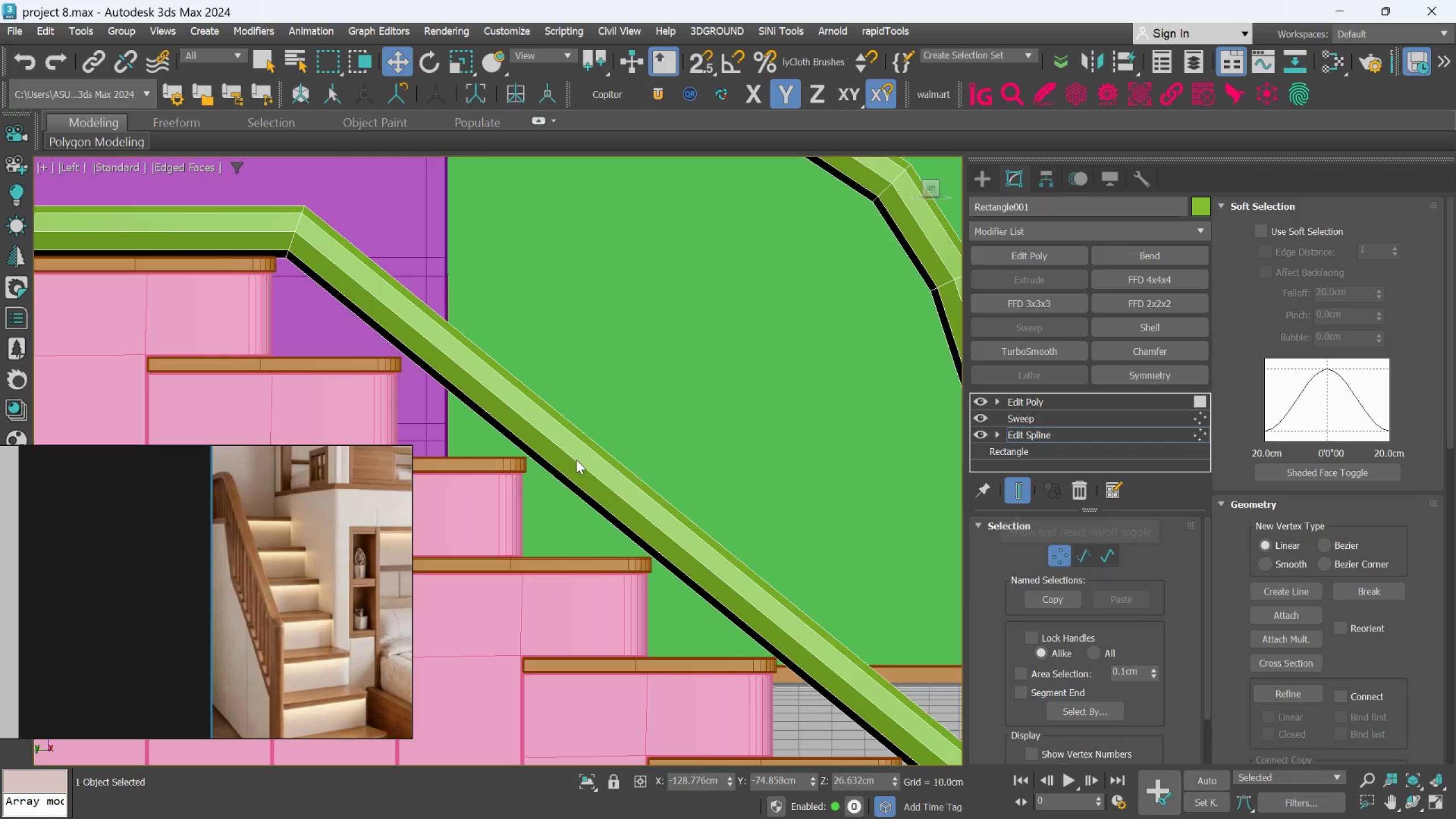 
scroll: coordinate [576, 460], scroll_direction: down, amount: 1.0
 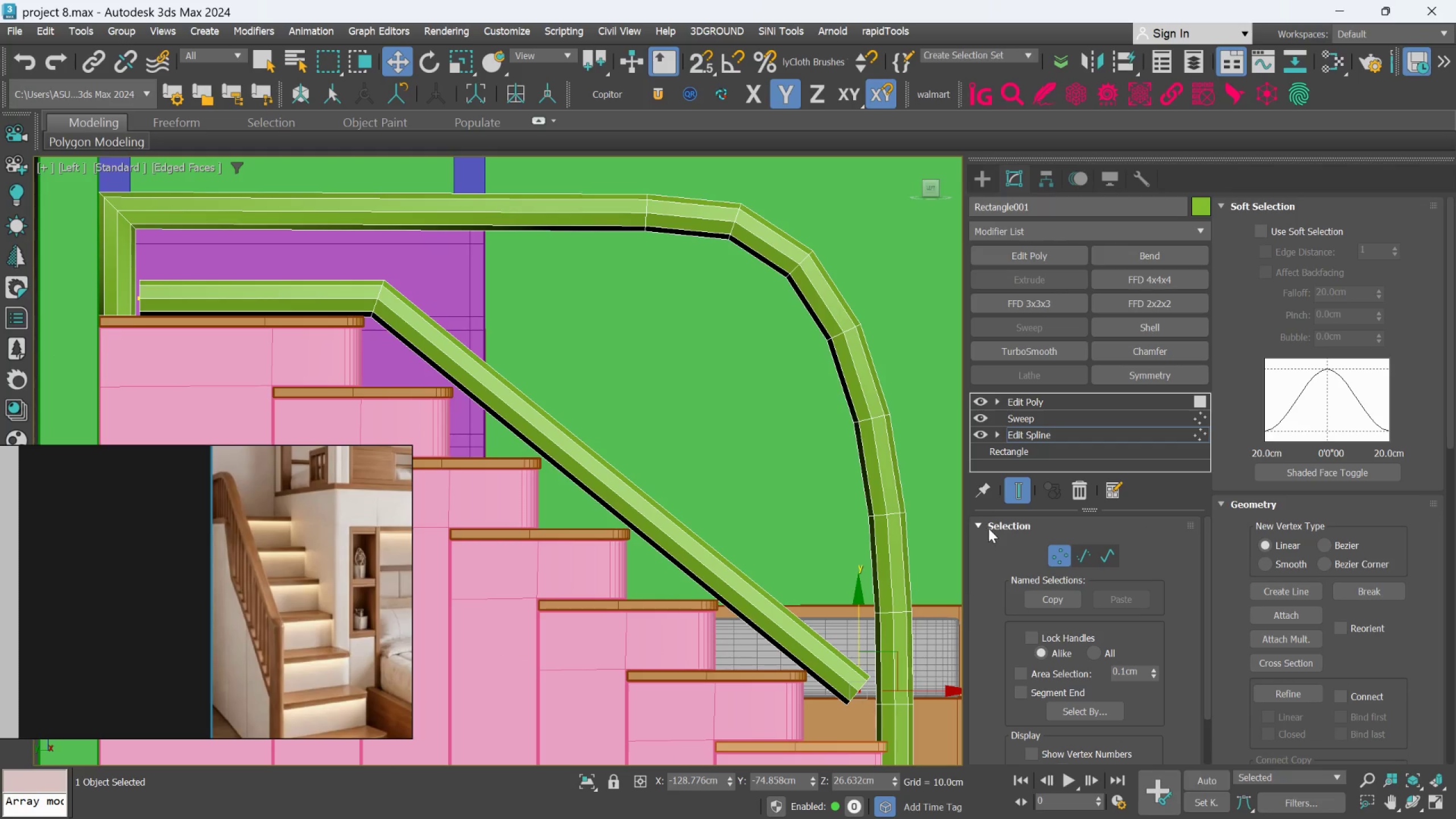 
left_click([1010, 482])
 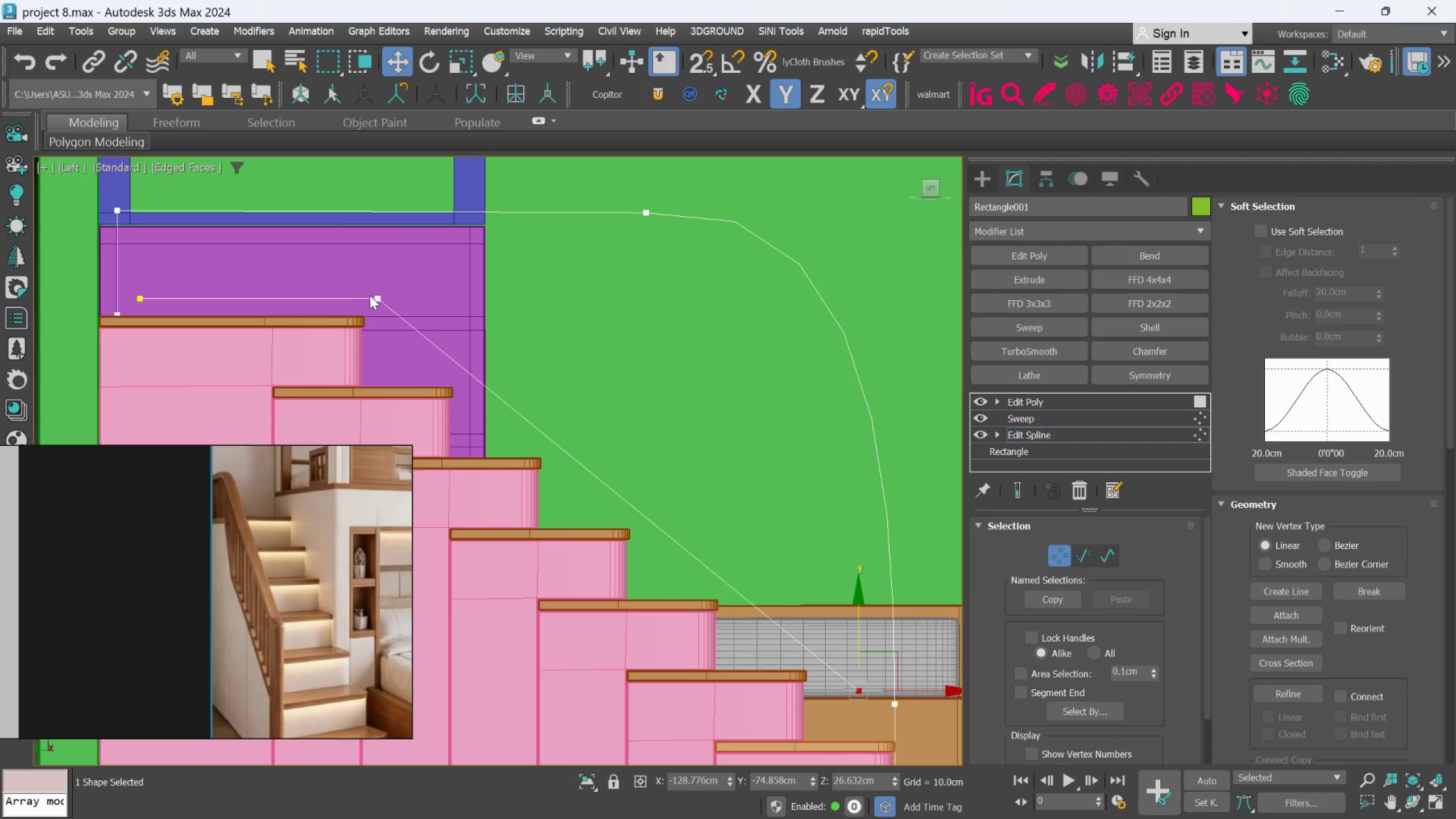 
left_click([376, 299])
 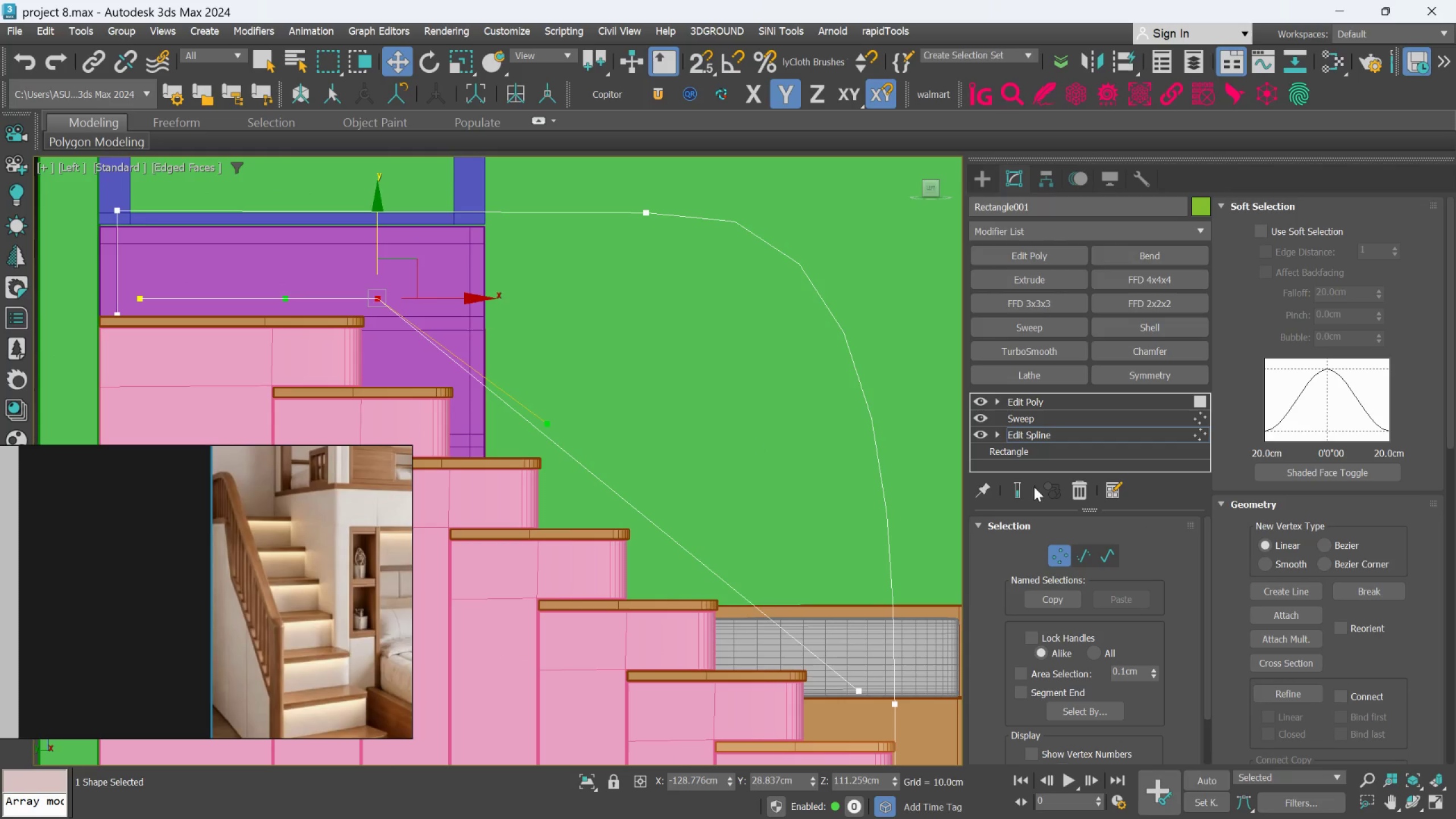 
left_click([1020, 485])
 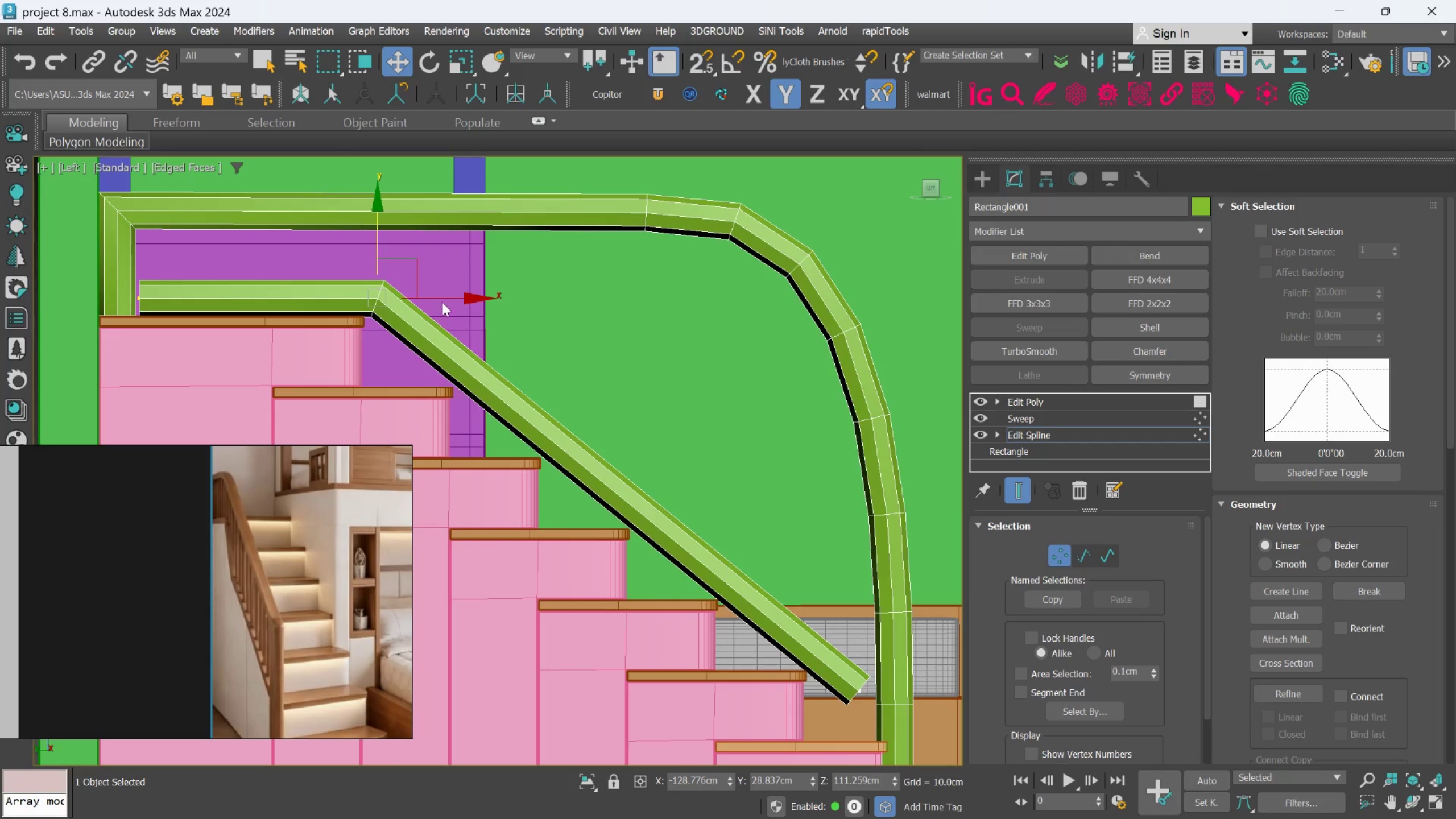 
left_click_drag(start_coordinate=[442, 301], to_coordinate=[434, 301])
 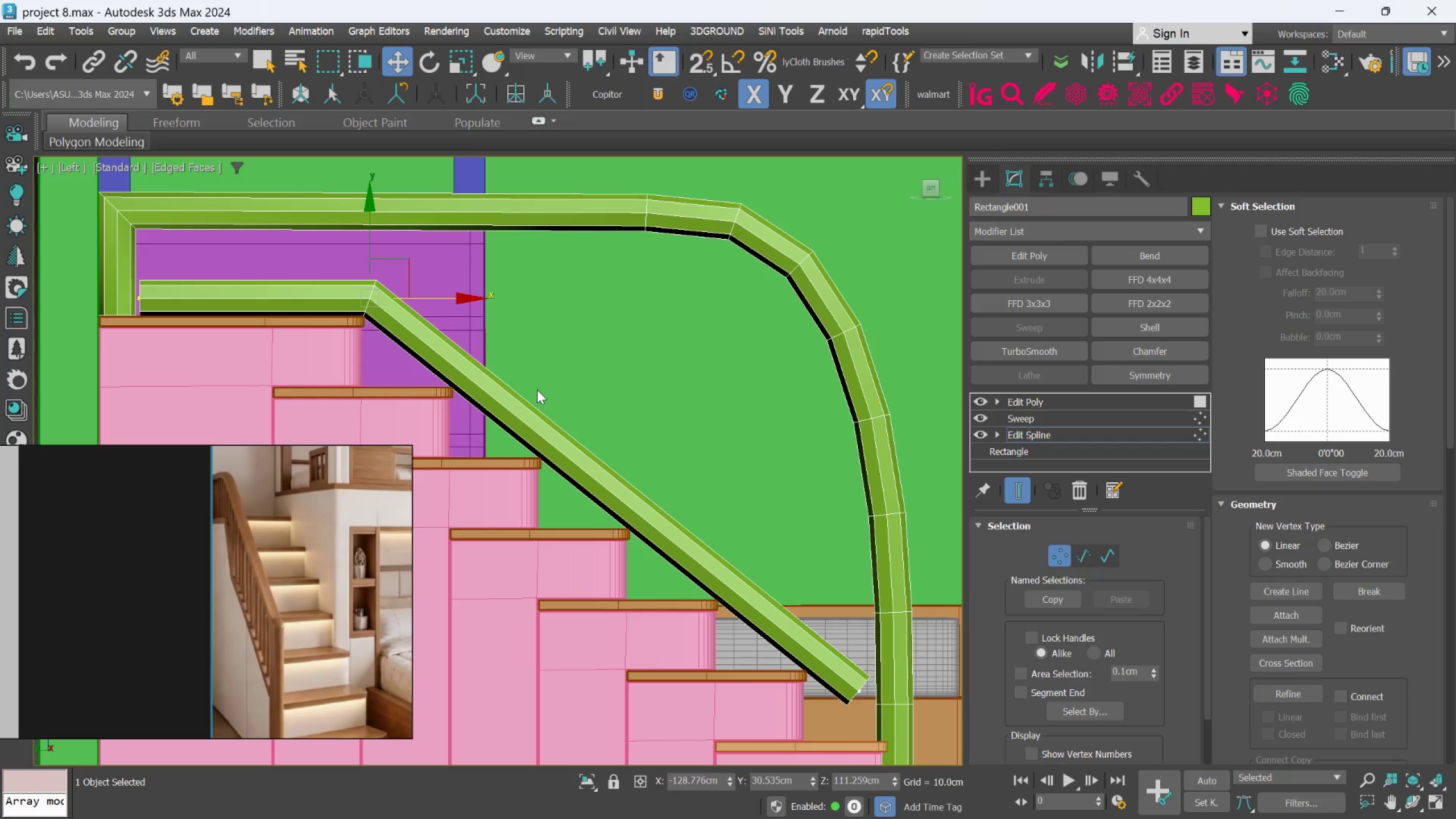 
wait(5.69)
 